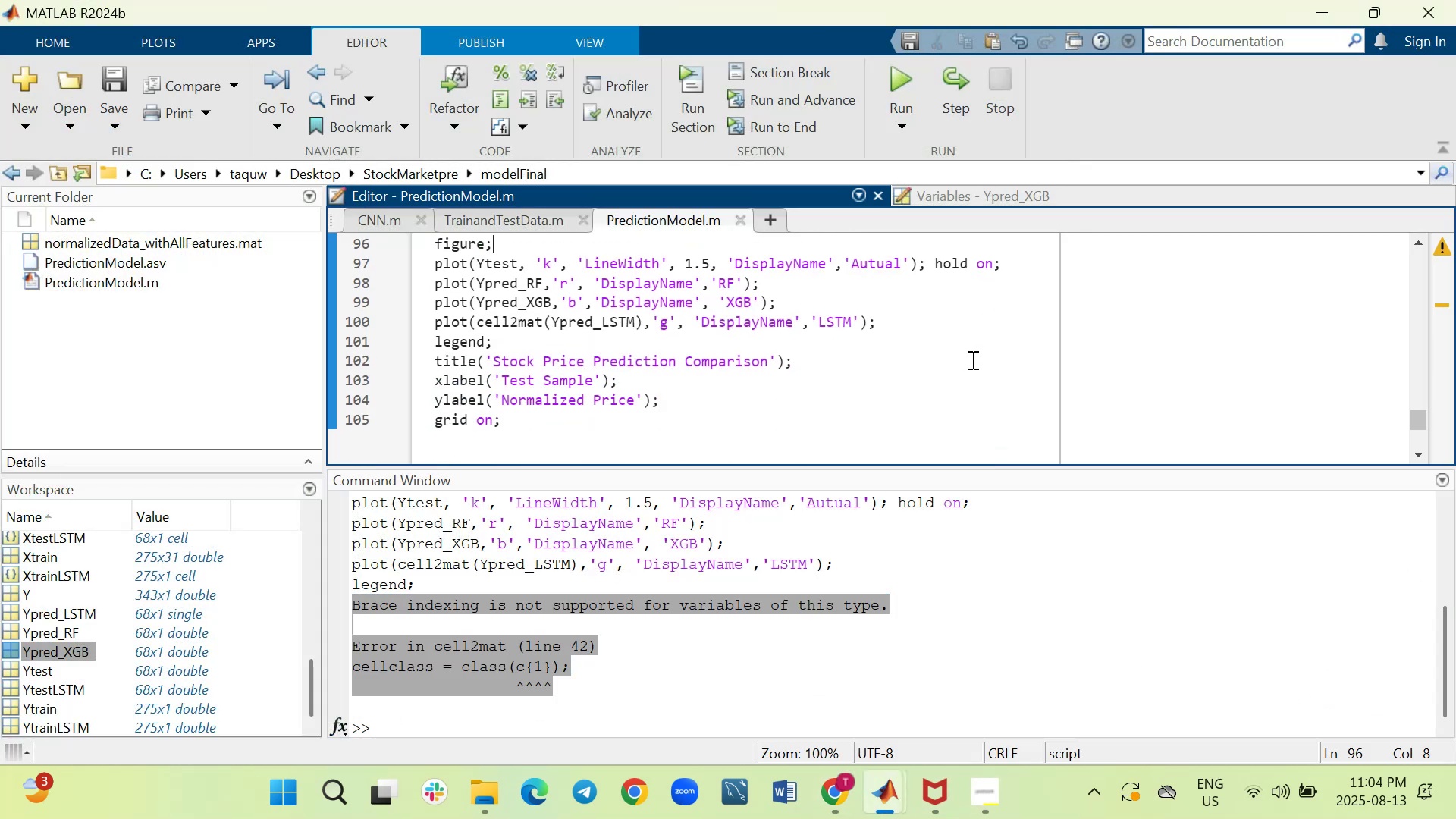 
scroll: coordinate [971, 359], scroll_direction: up, amount: 3.0
 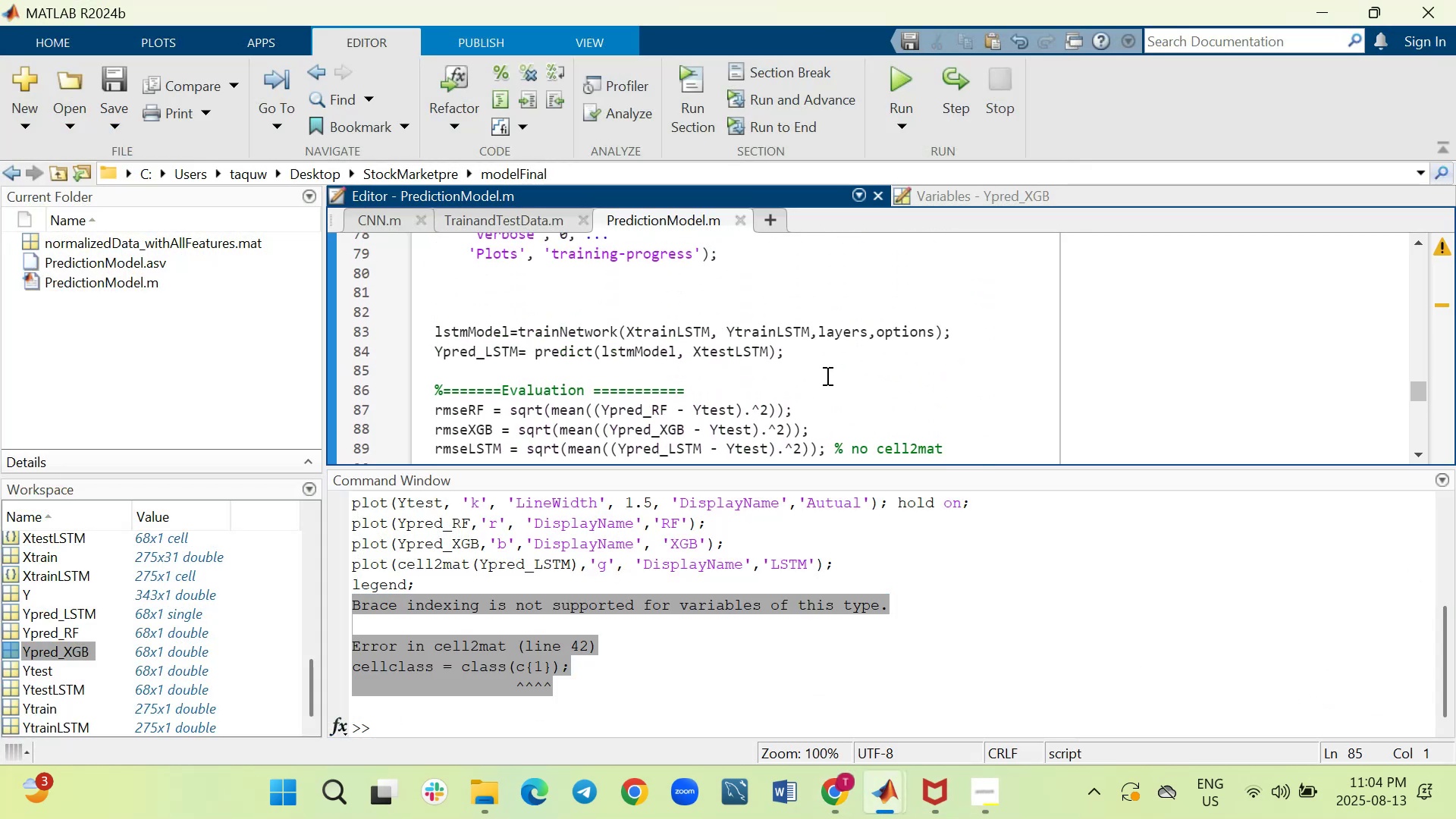 
key(Control+V)
 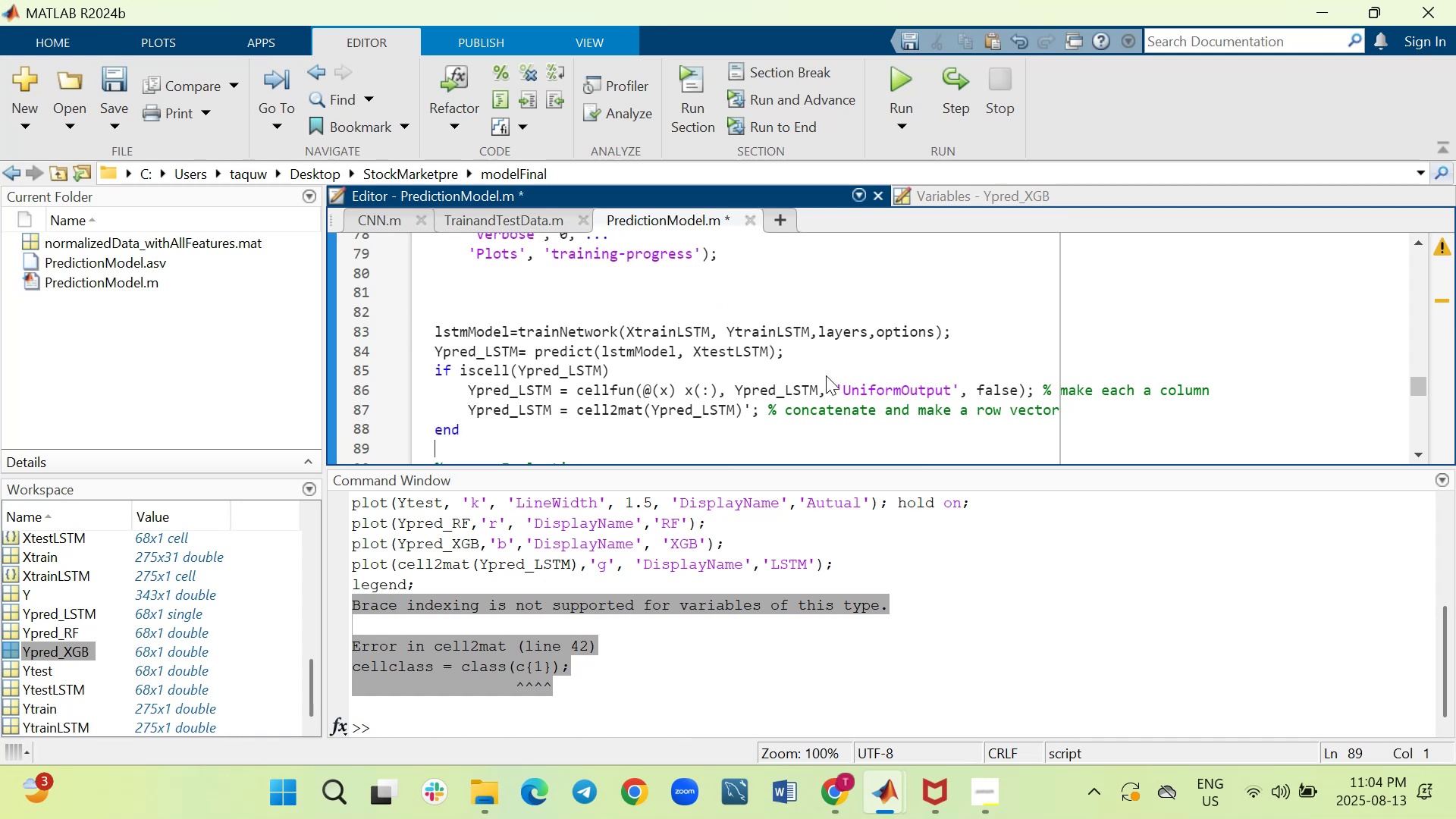 
key(Control+S)
 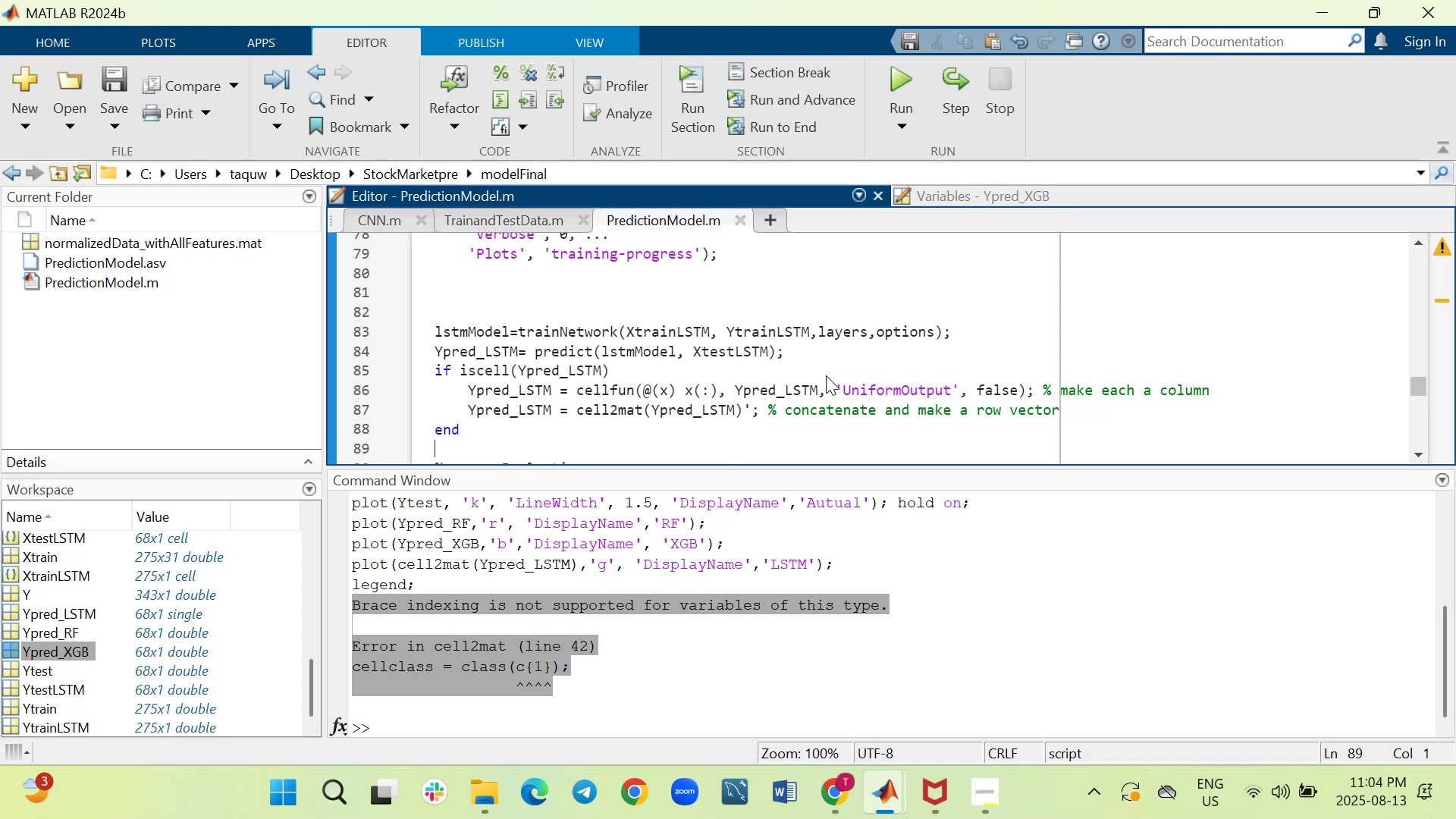 
wait(23.8)
 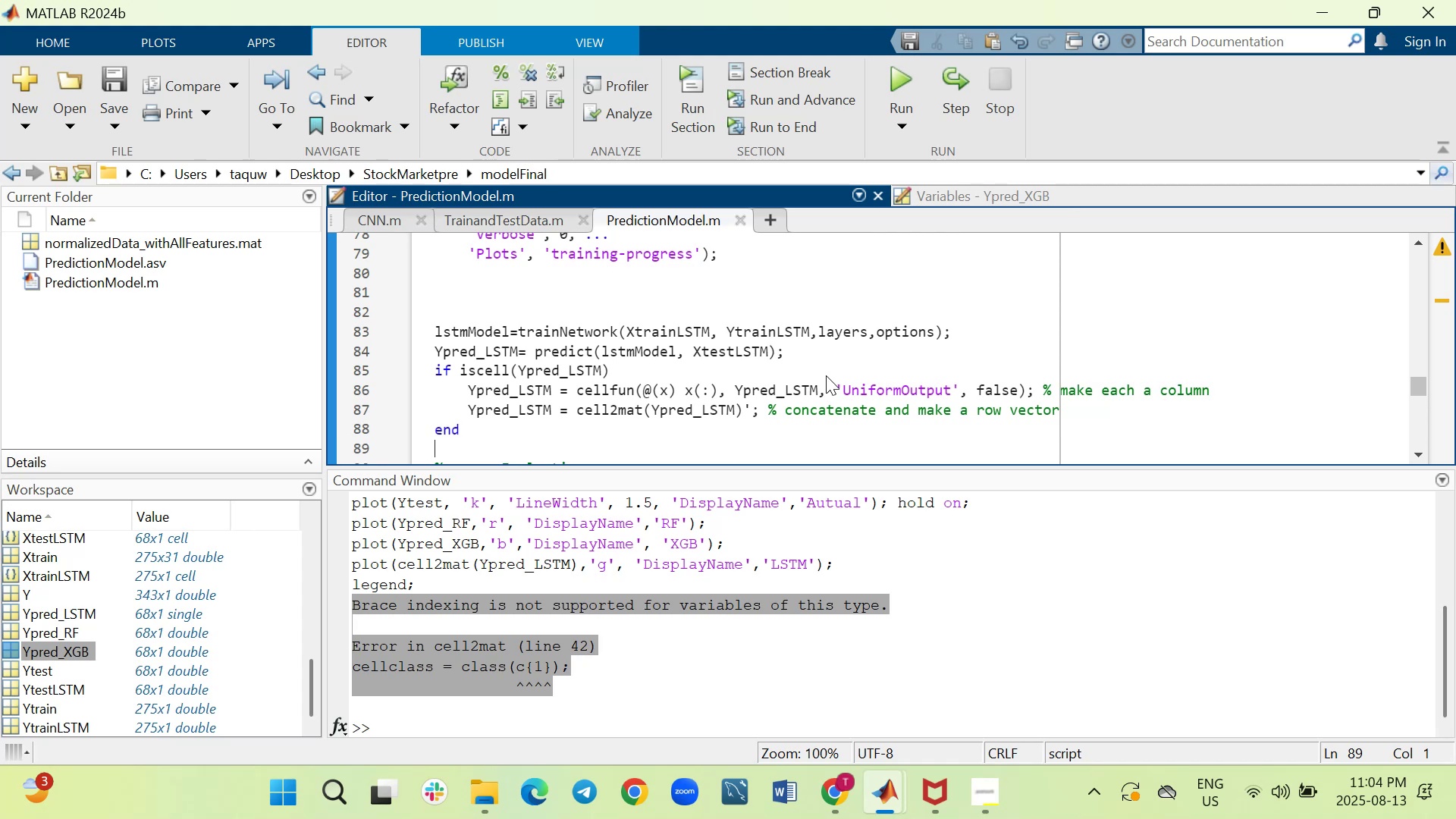 
left_click([912, 75])
 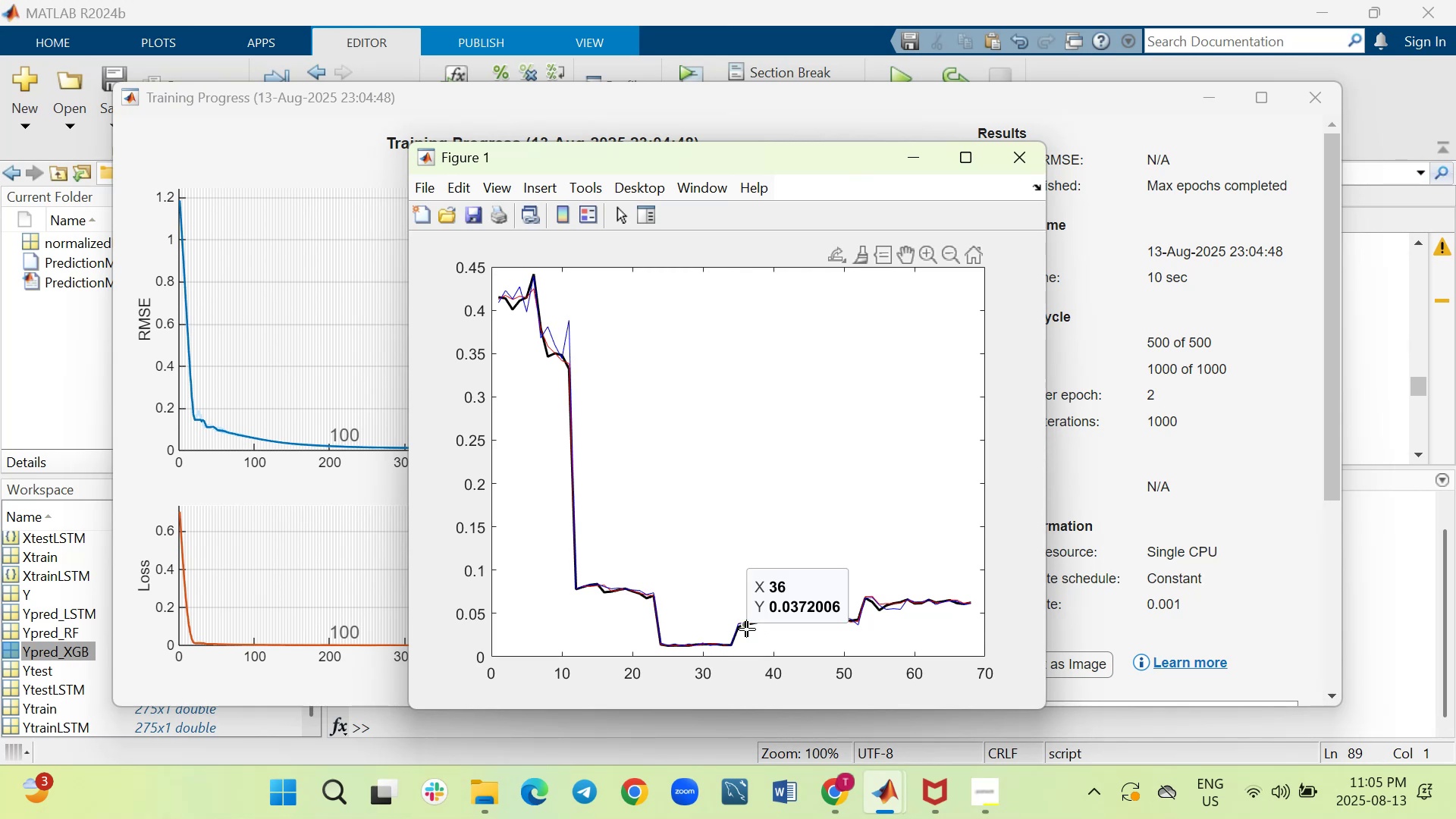 
wait(33.95)
 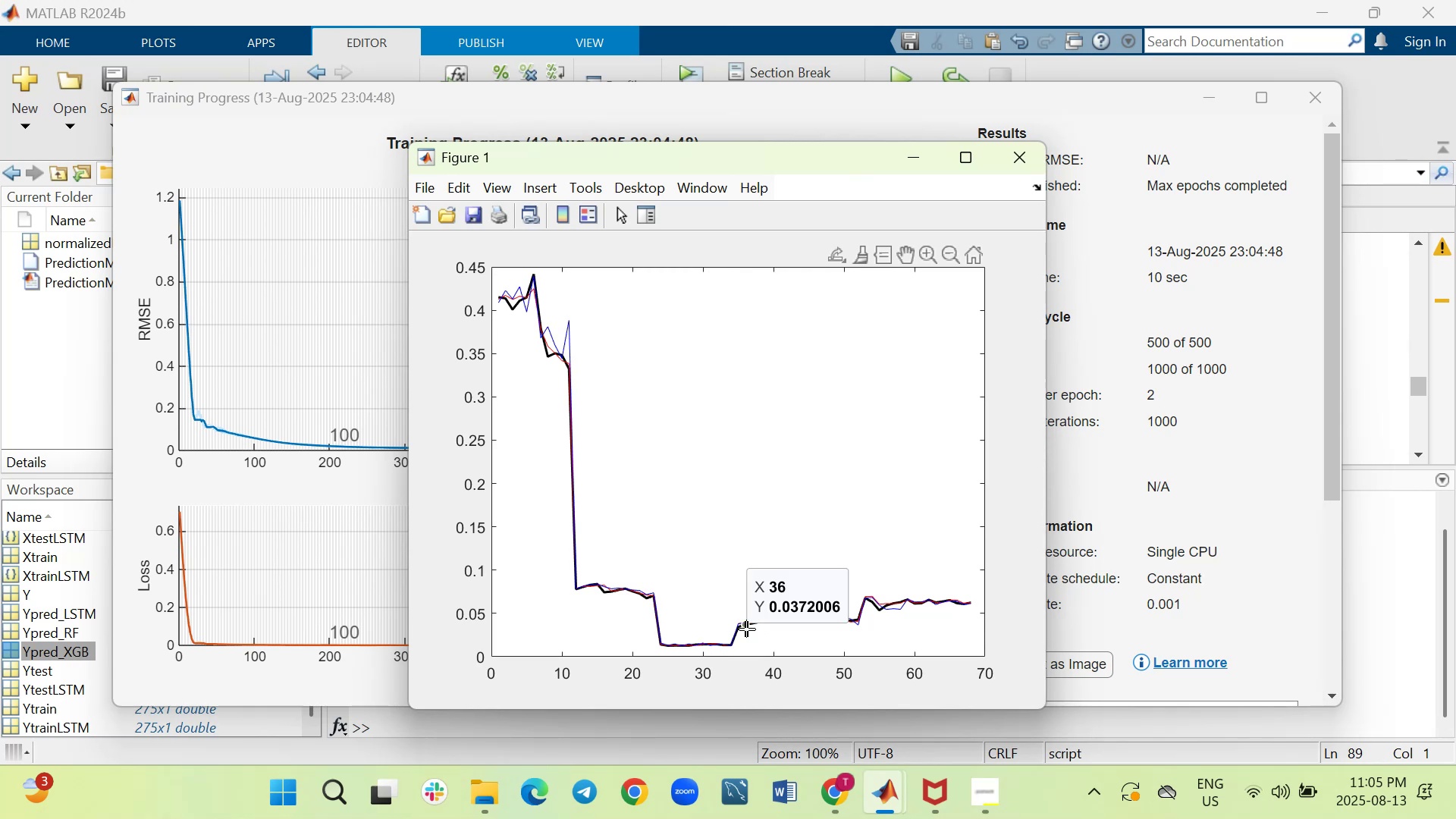 
left_click([1363, 620])
 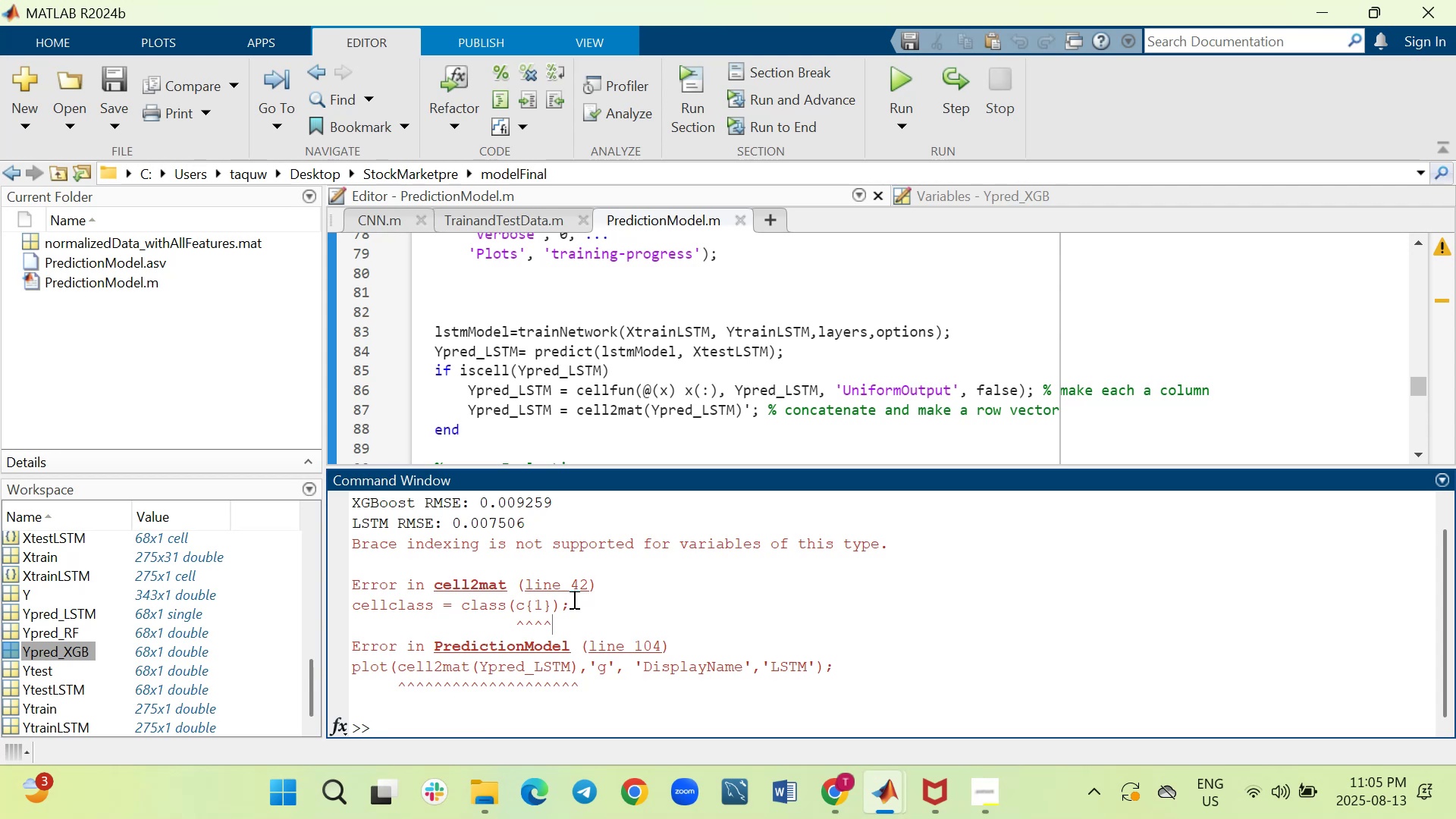 
wait(15.36)
 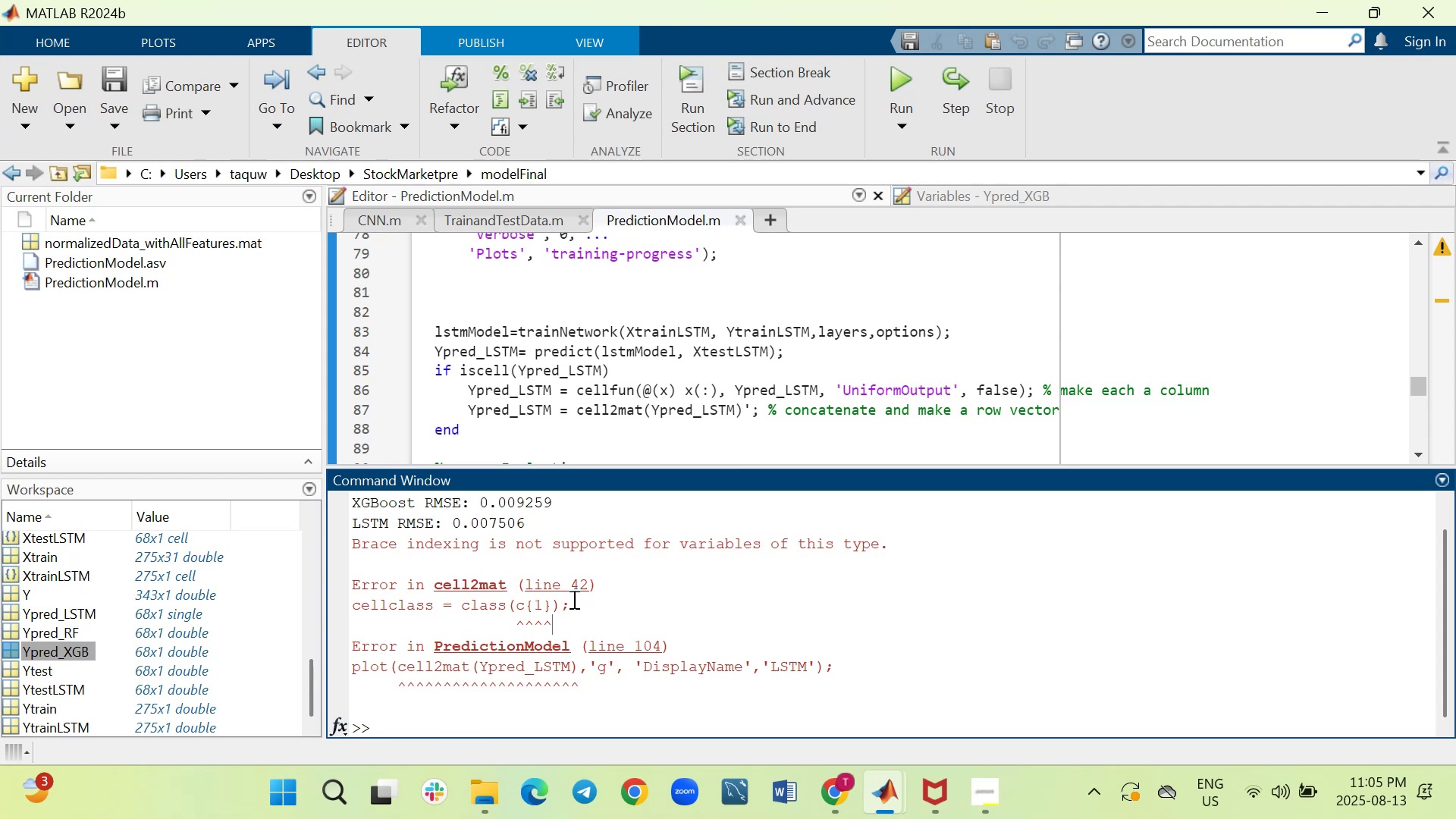 
left_click_drag(start_coordinate=[582, 689], to_coordinate=[344, 538])
 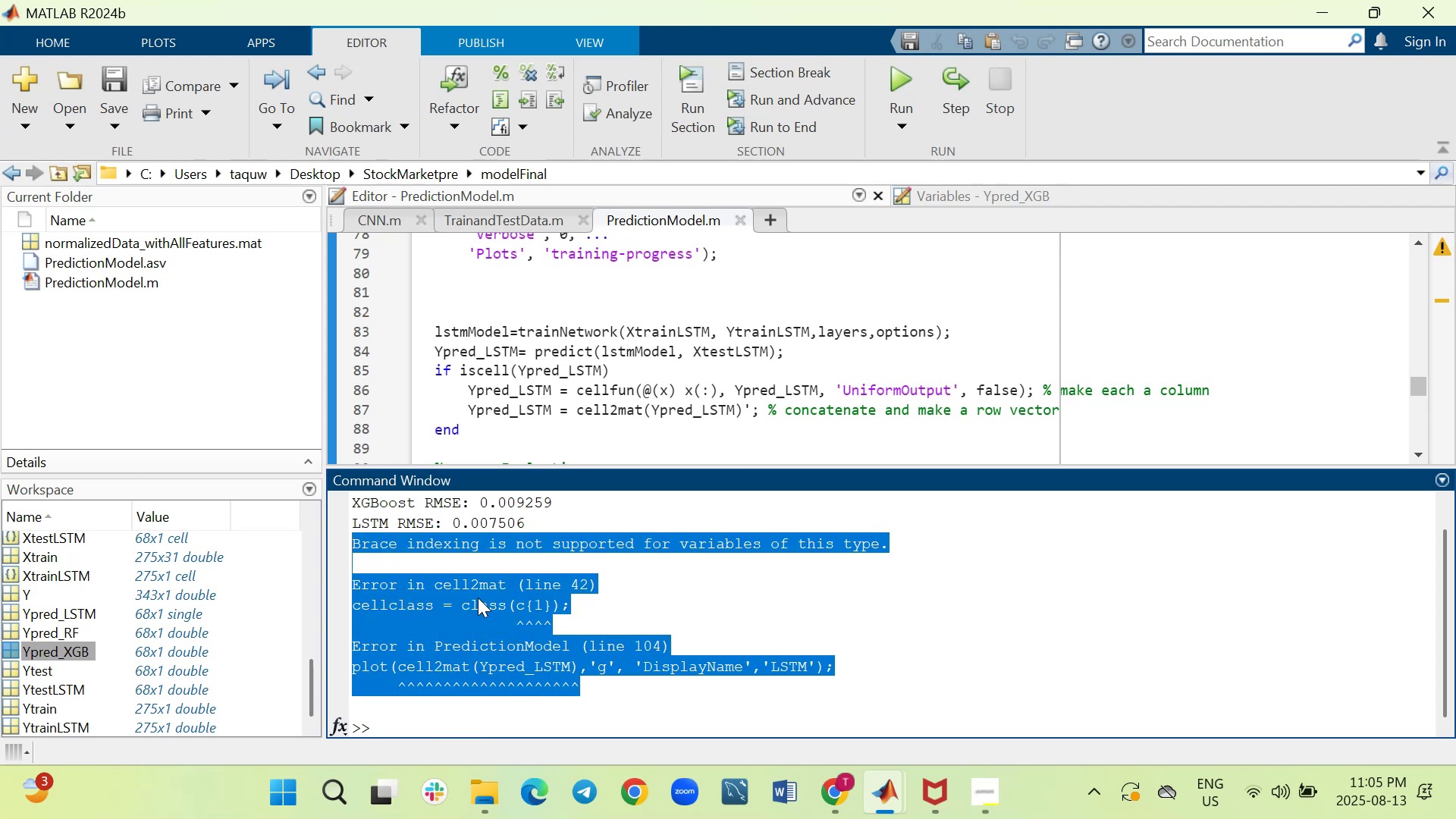 
right_click([478, 598])
 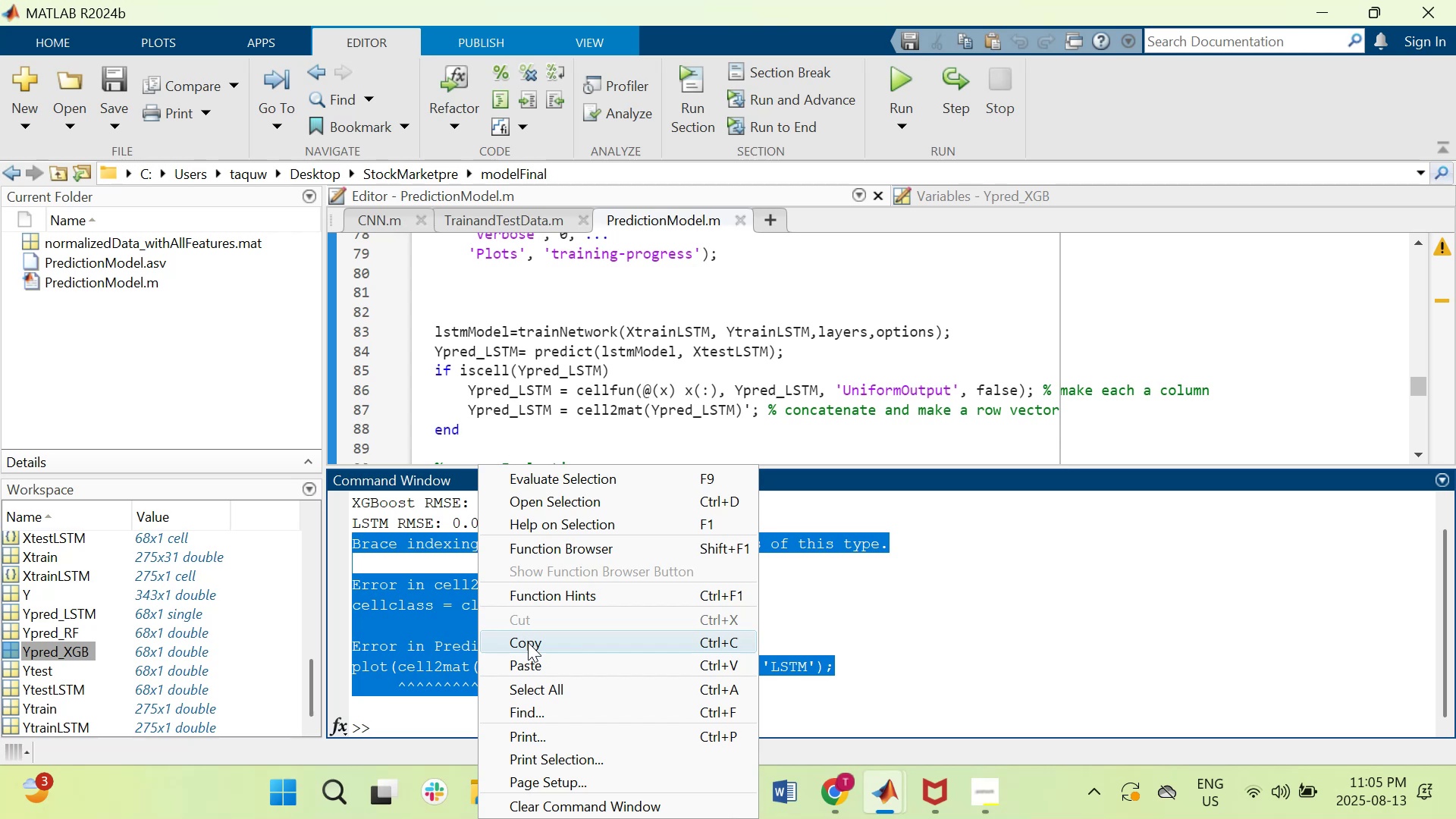 
left_click([529, 644])
 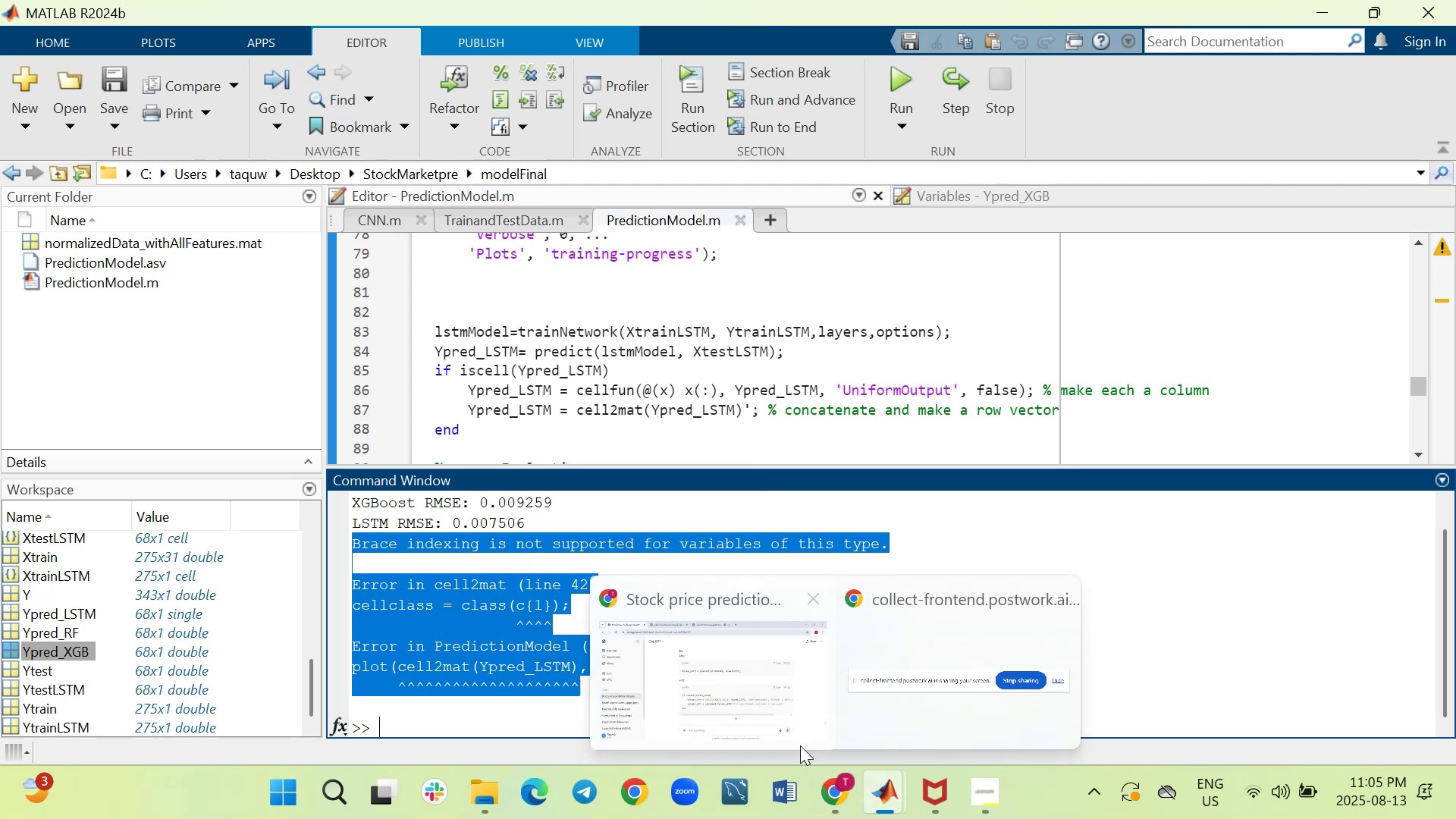 
left_click([743, 700])
 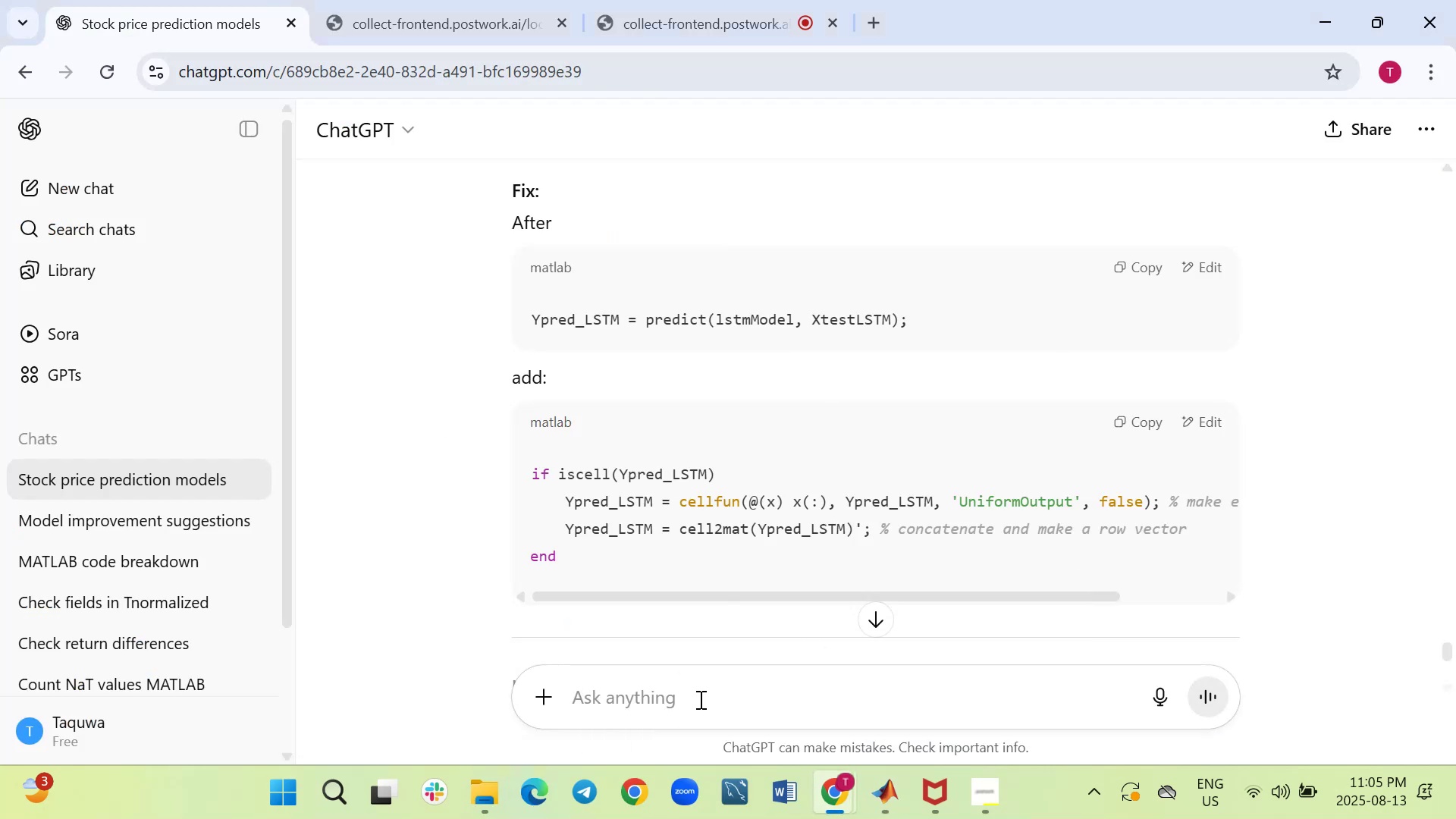 
right_click([699, 696])
 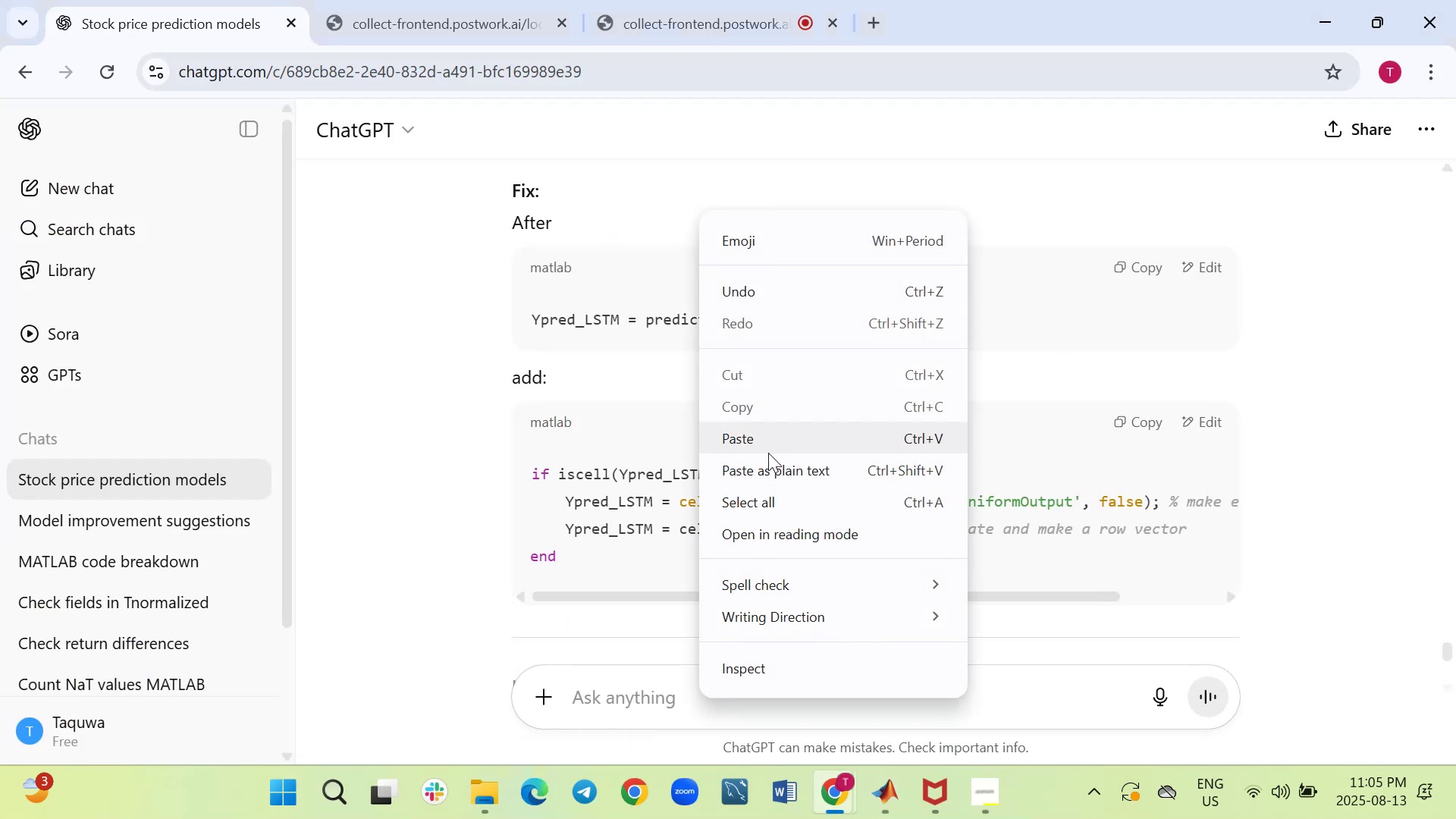 
left_click([781, 446])
 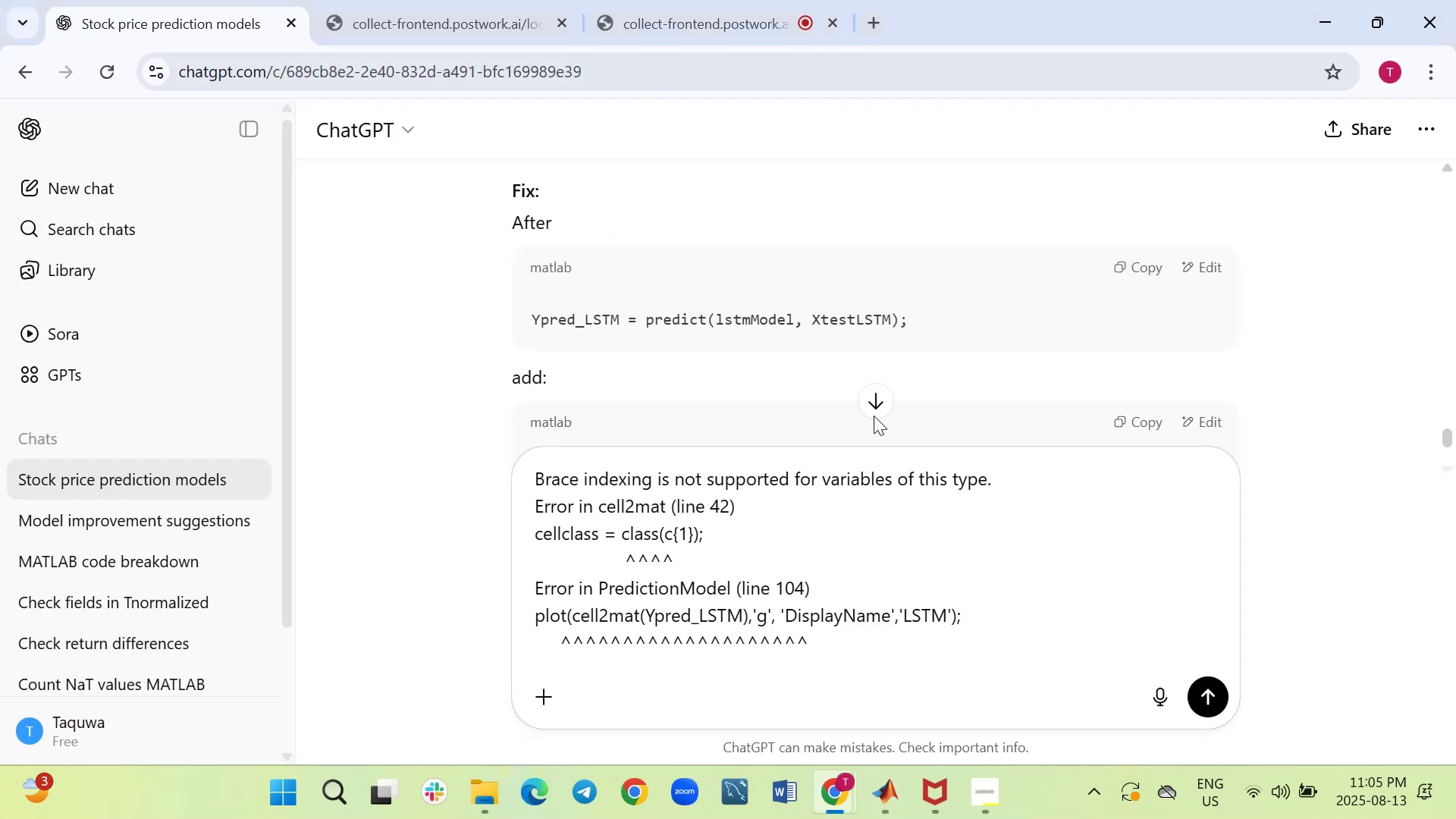 
left_click([879, 405])
 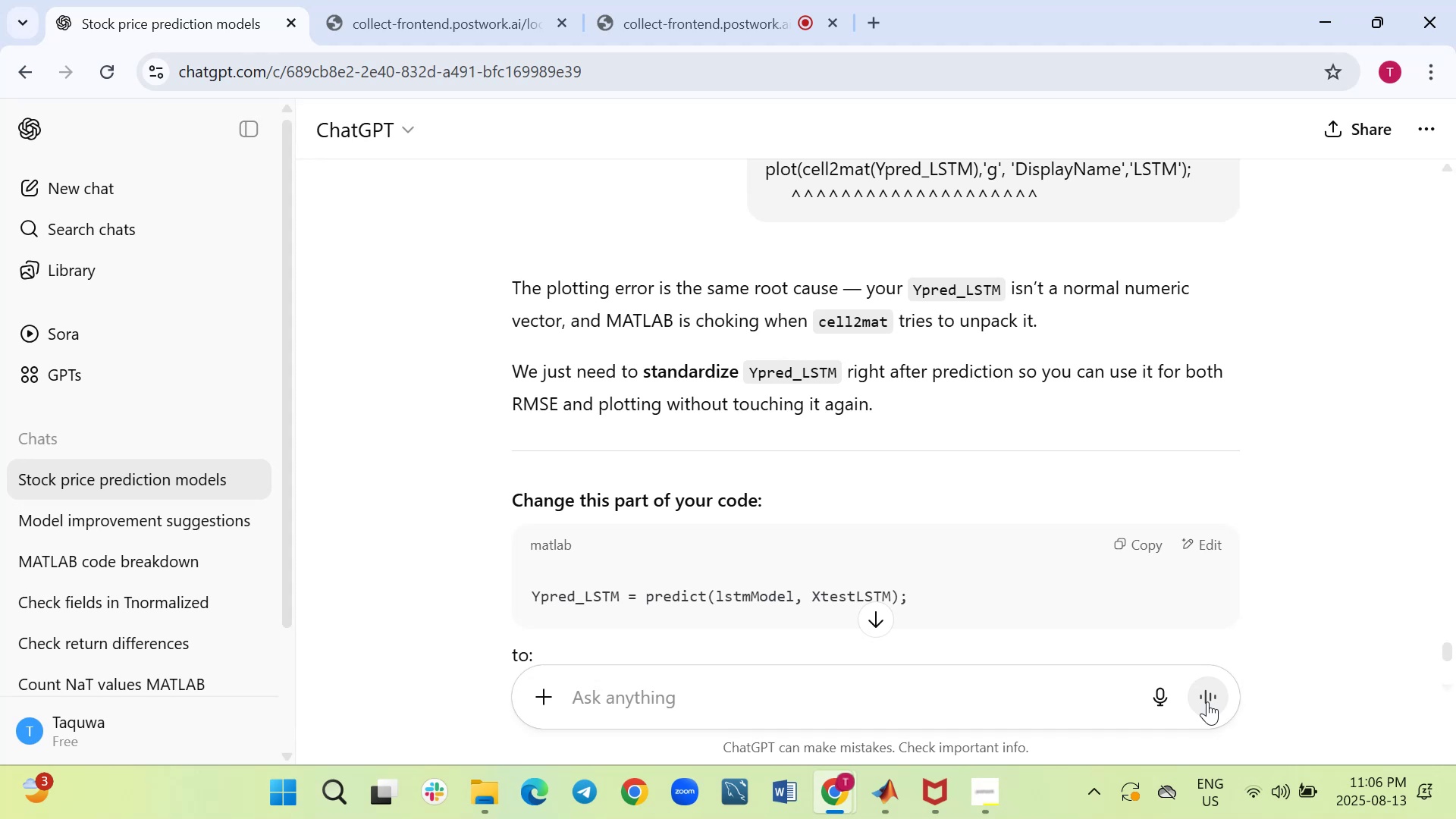 
wait(34.85)
 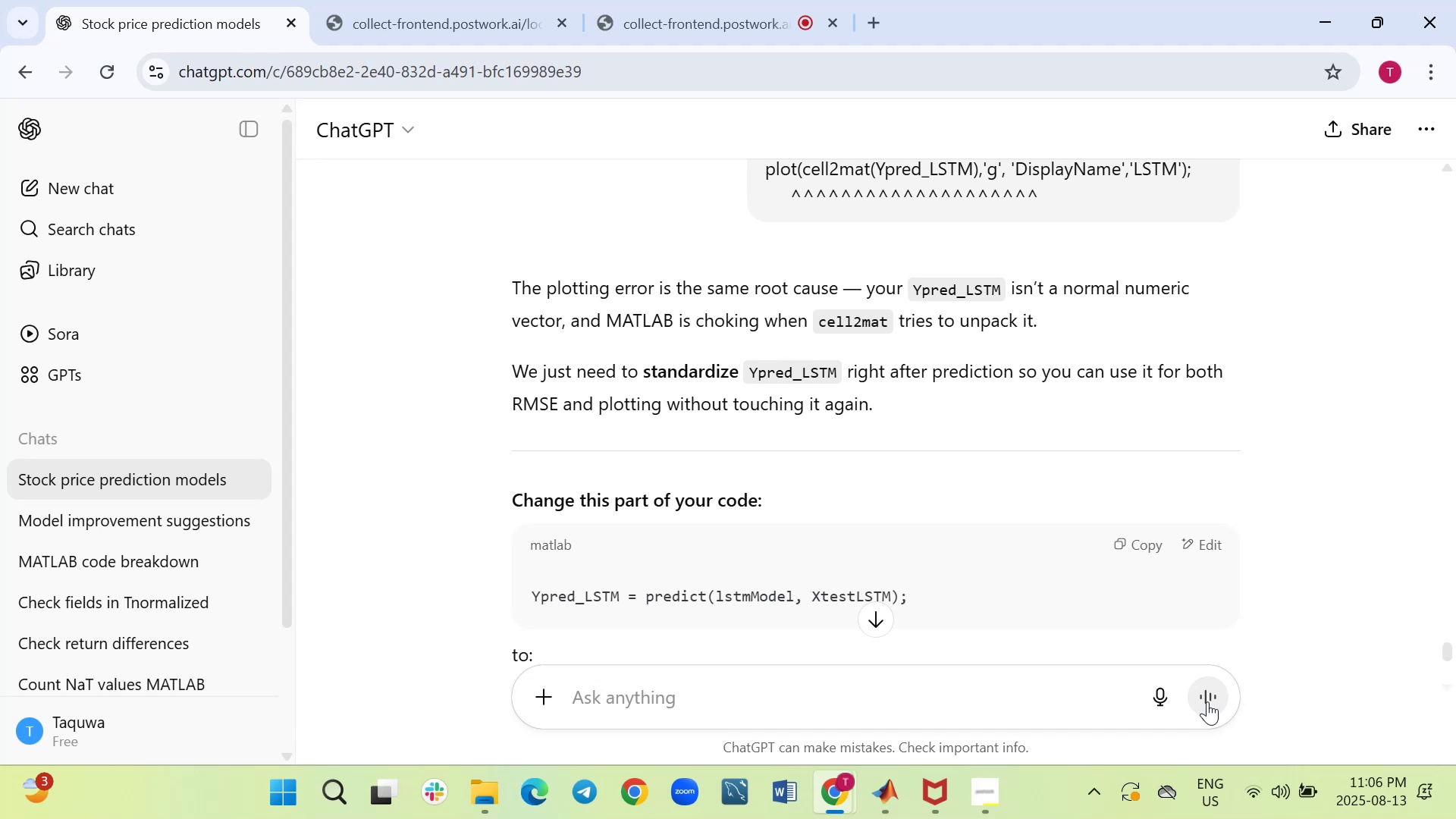 
scroll: coordinate [1053, 528], scroll_direction: down, amount: 1.0
 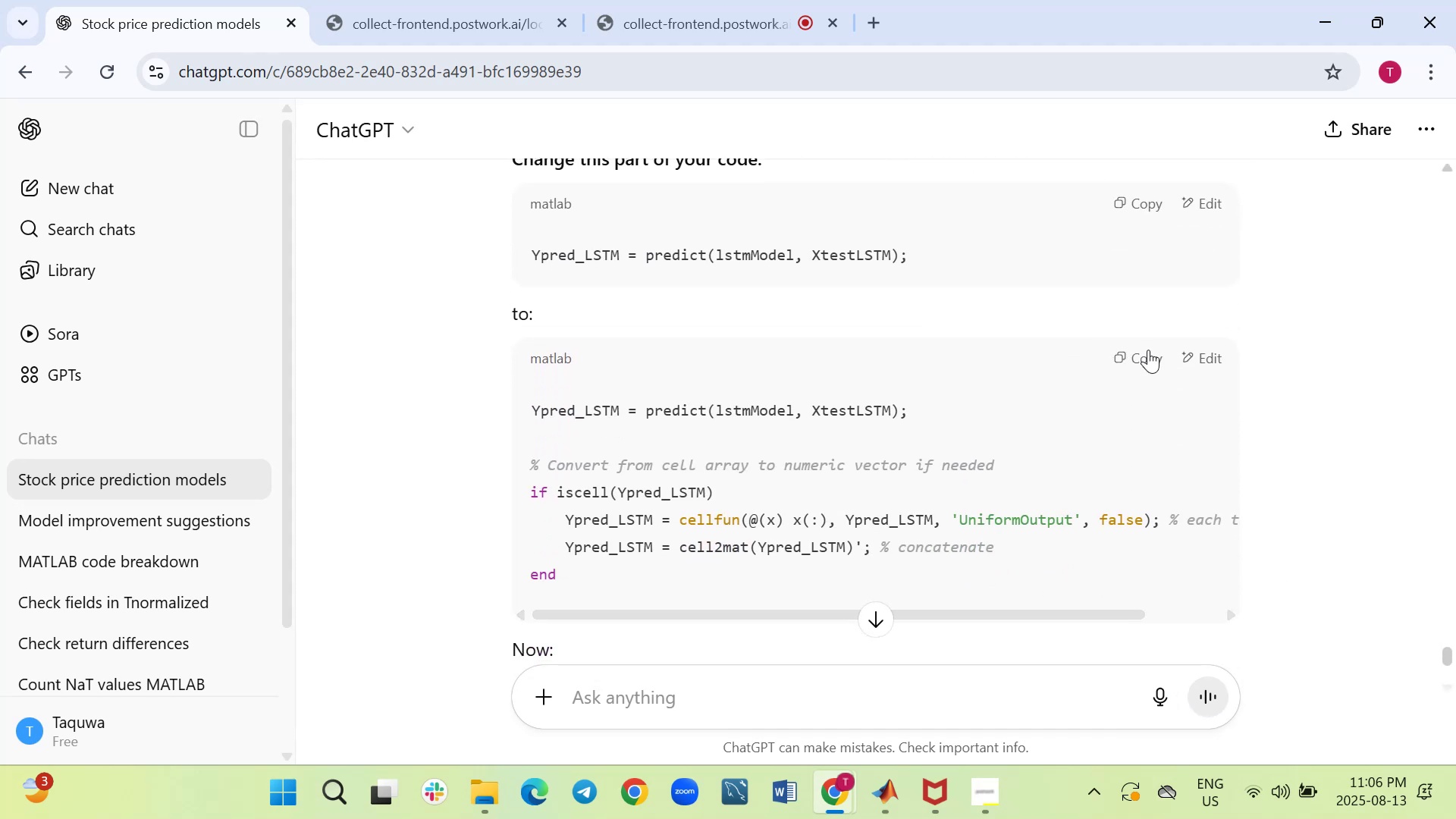 
left_click([1135, 361])
 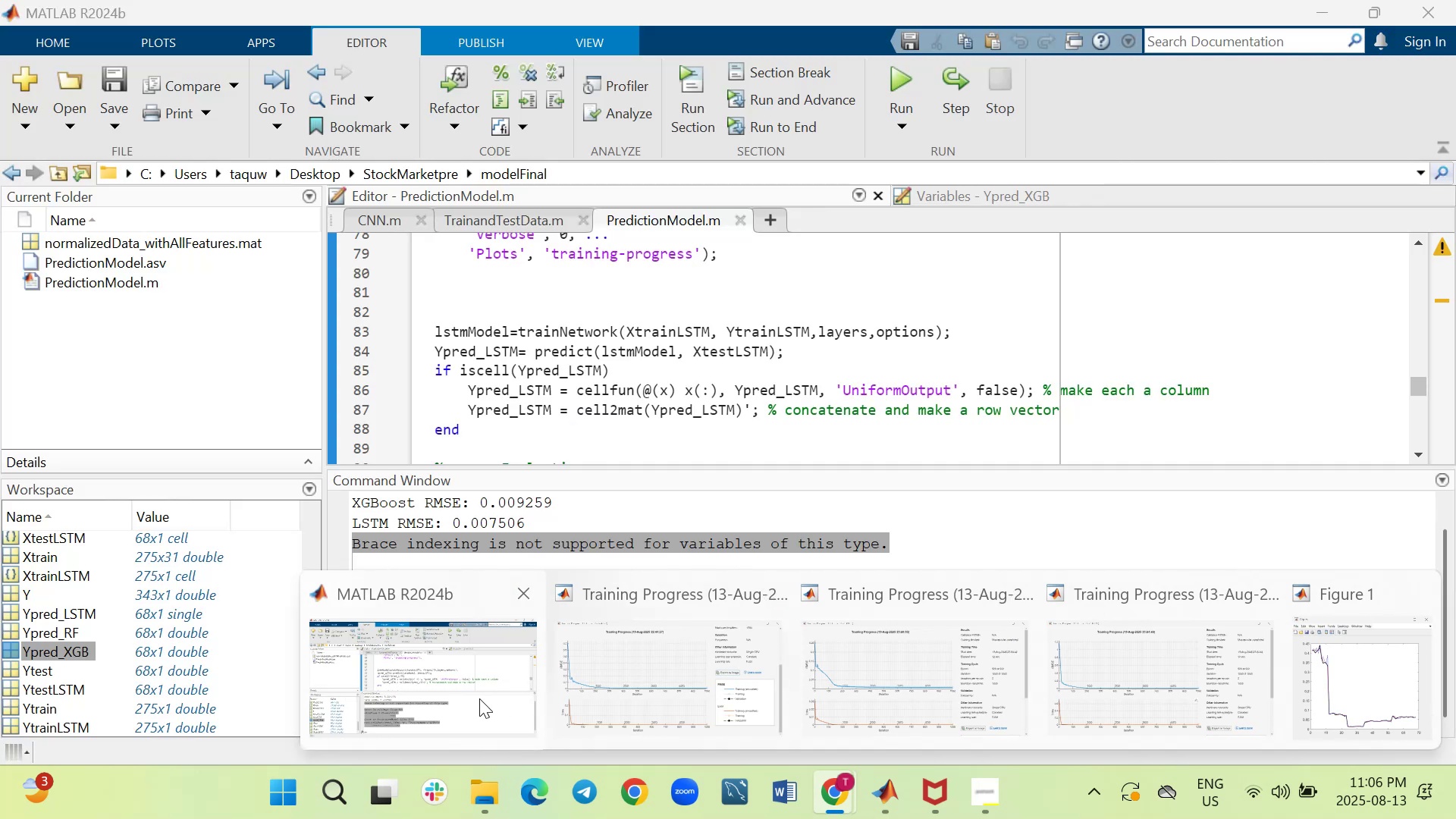 
wait(7.11)
 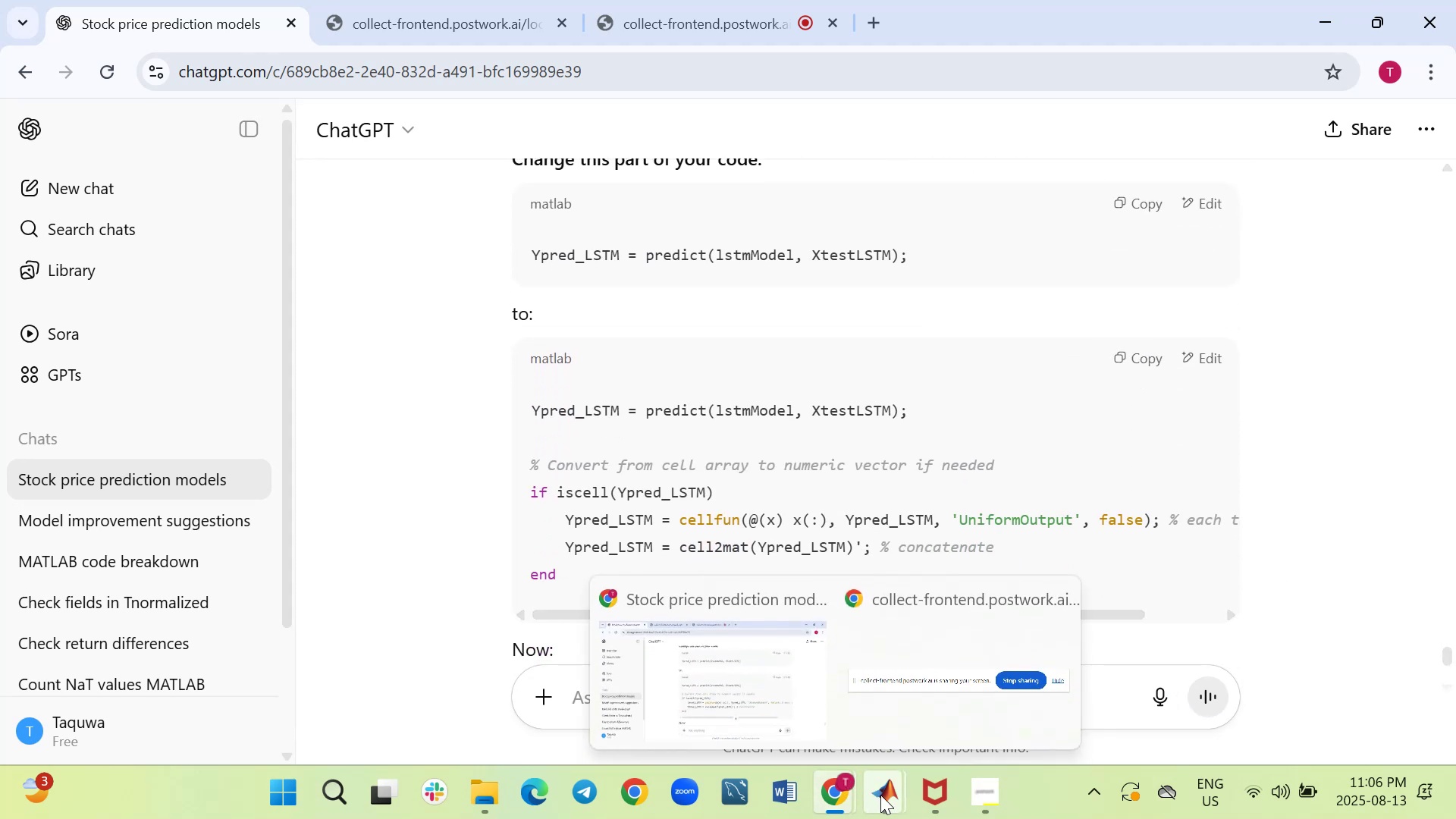 
mouse_move([1083, 793])
 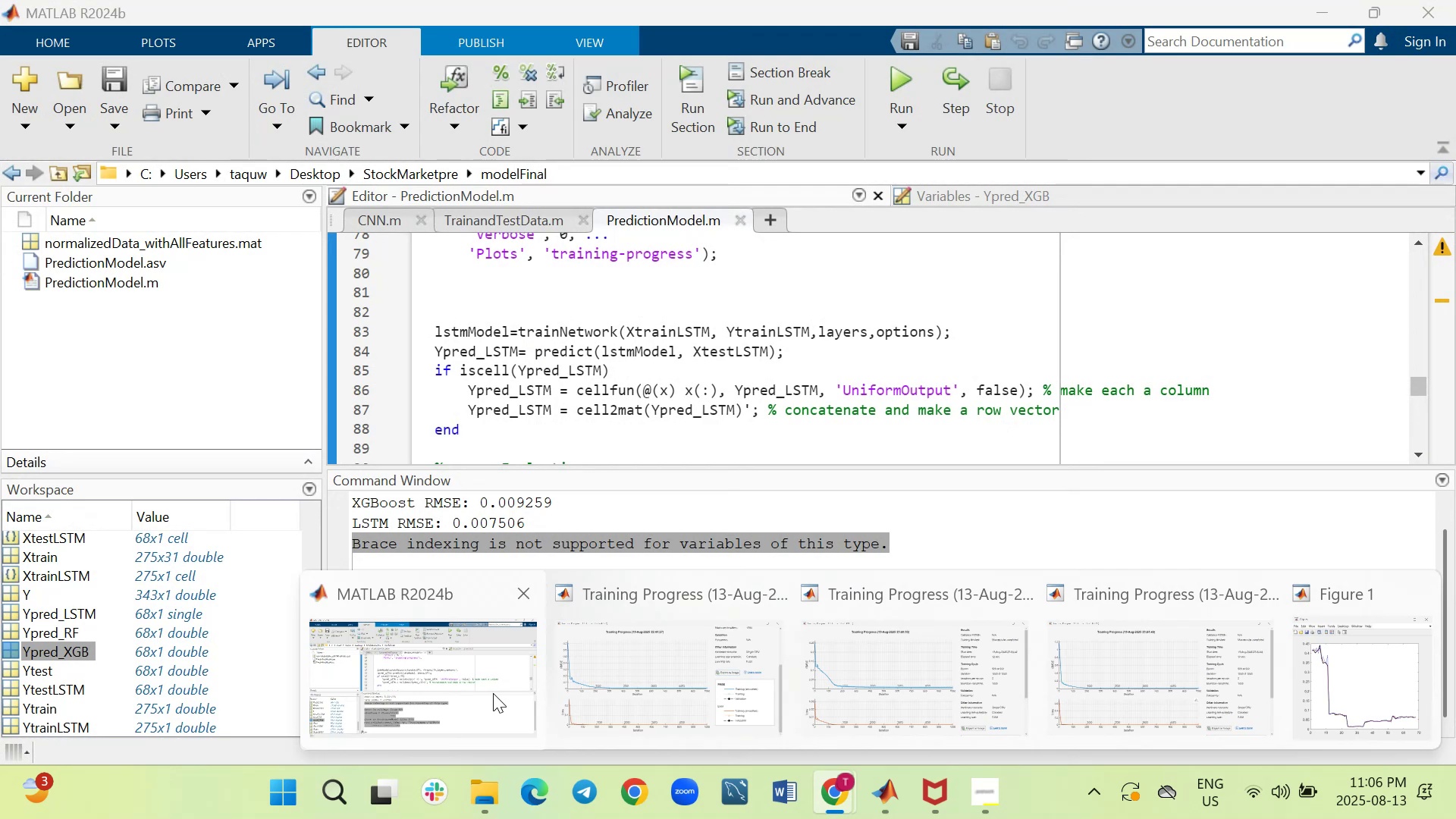 
wait(9.3)
 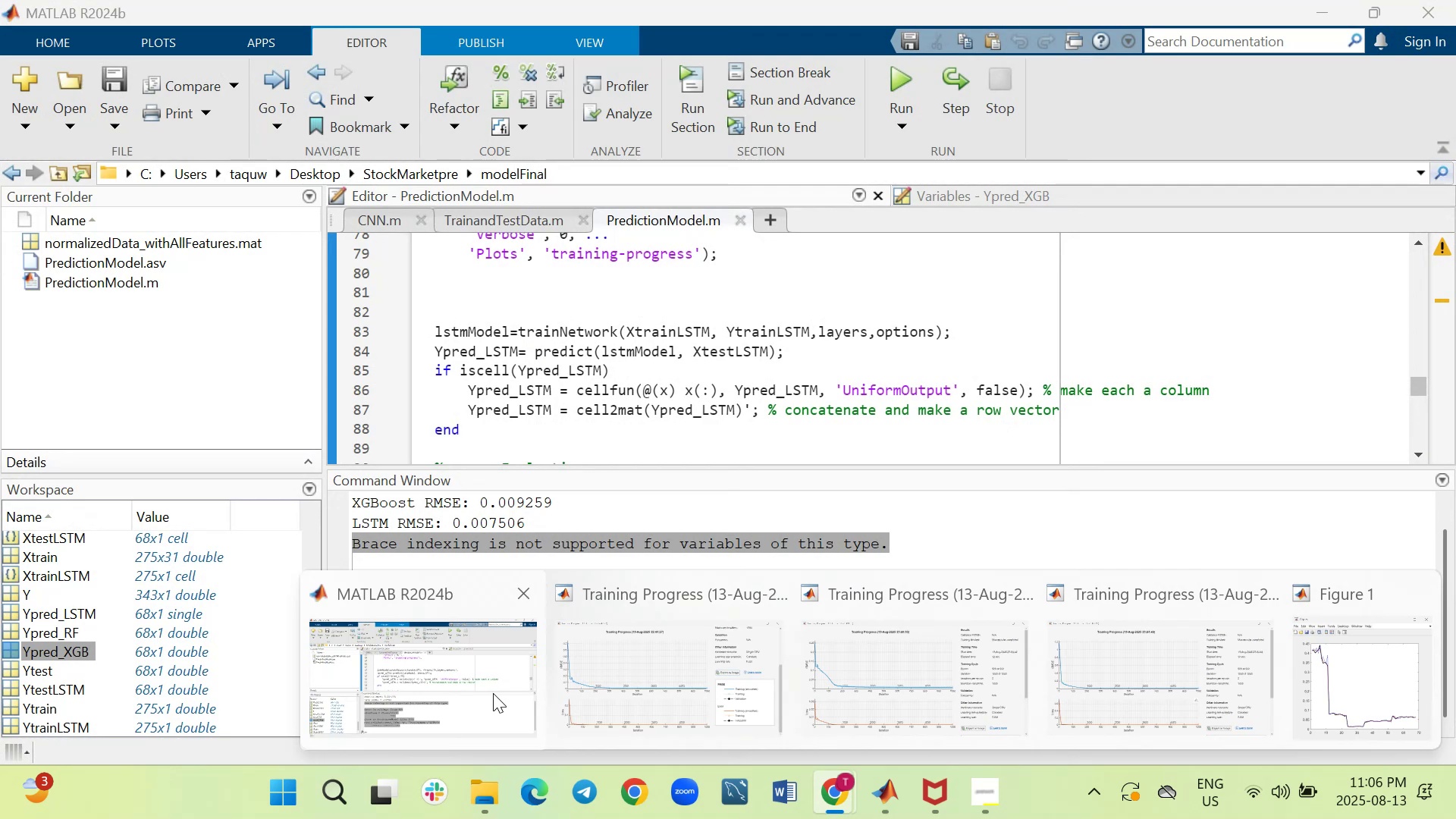 
left_click([453, 697])
 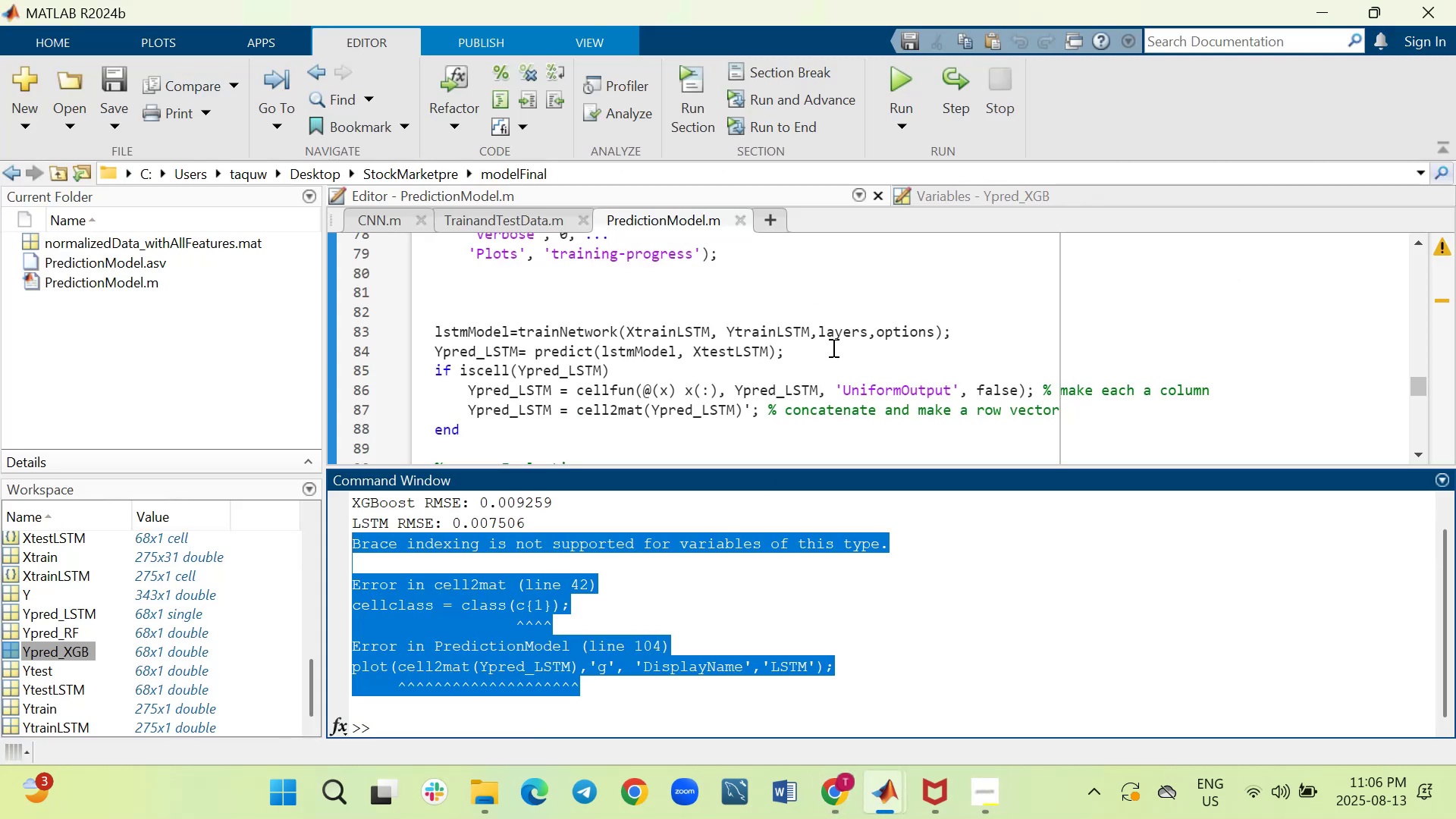 
left_click_drag(start_coordinate=[802, 346], to_coordinate=[431, 350])
 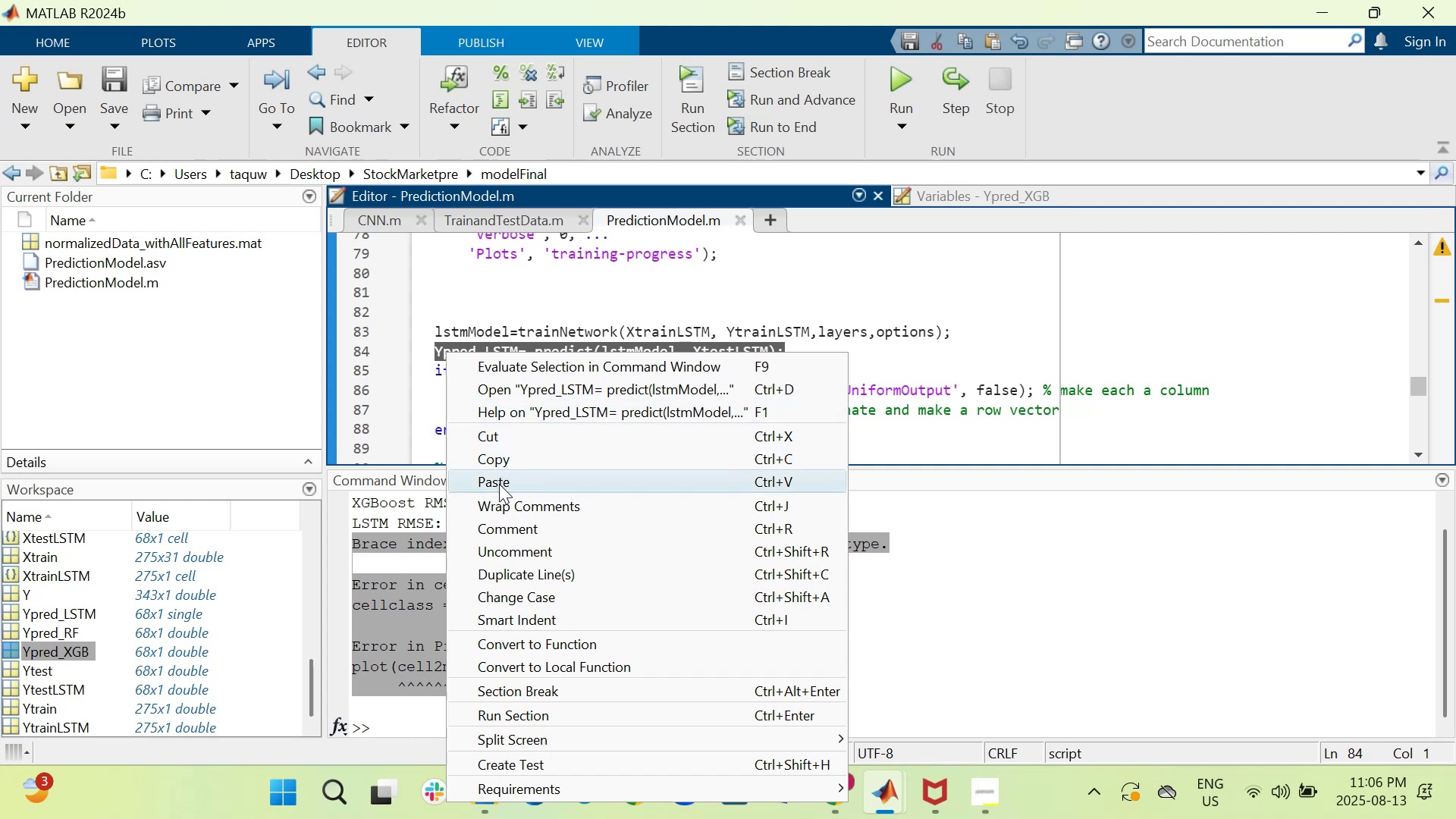 
left_click([499, 479])
 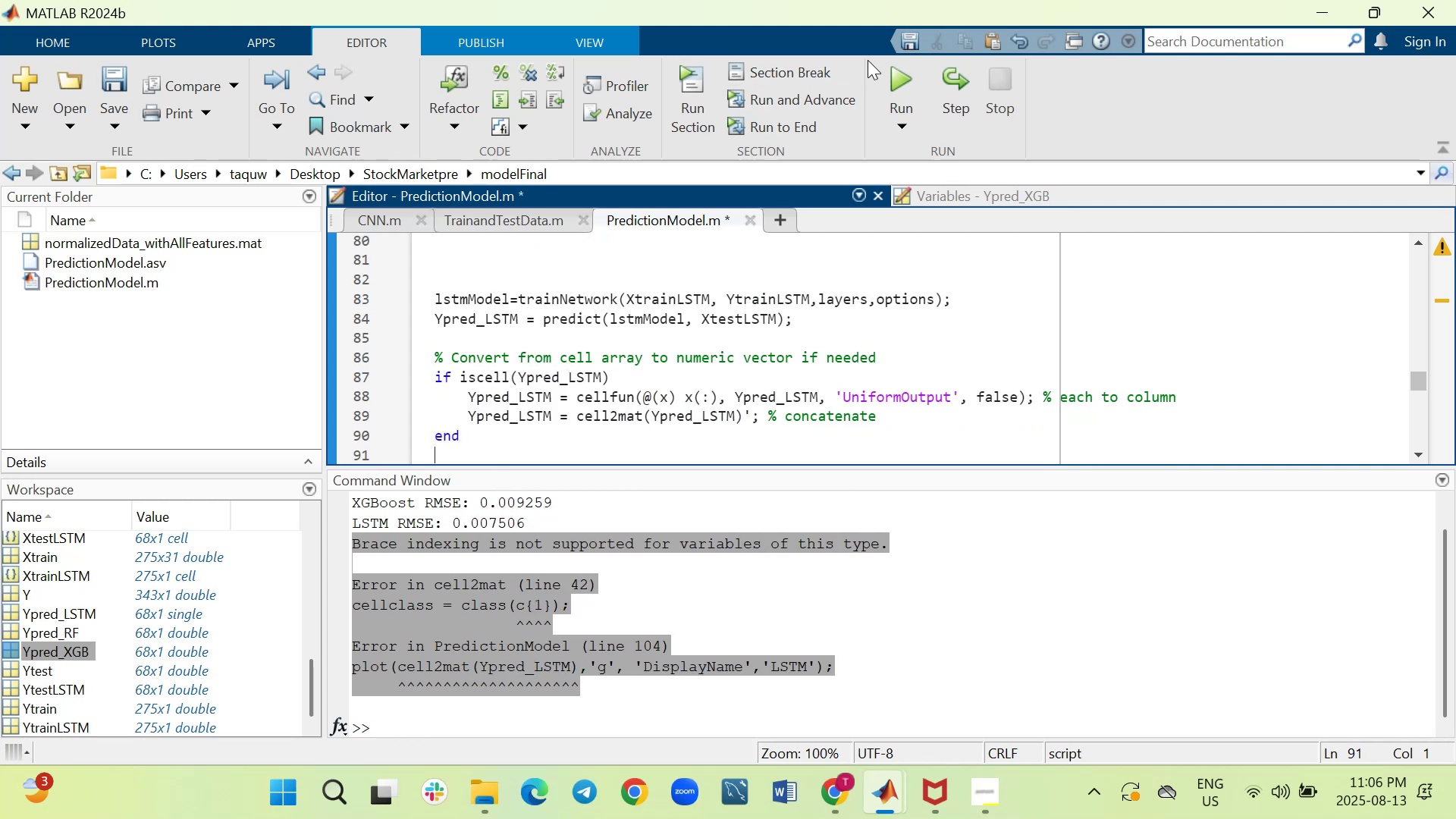 
left_click([893, 75])
 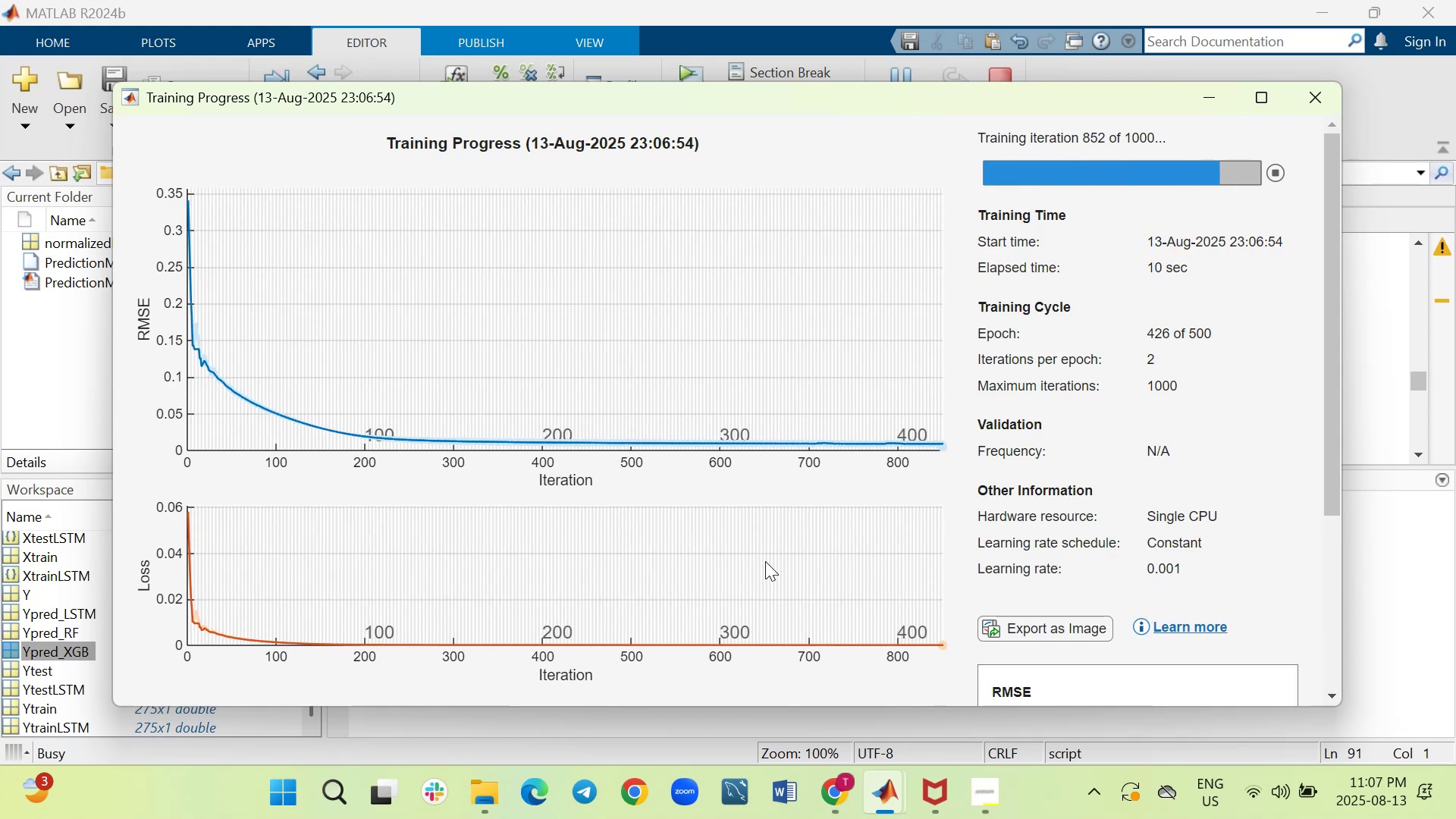 
wait(20.49)
 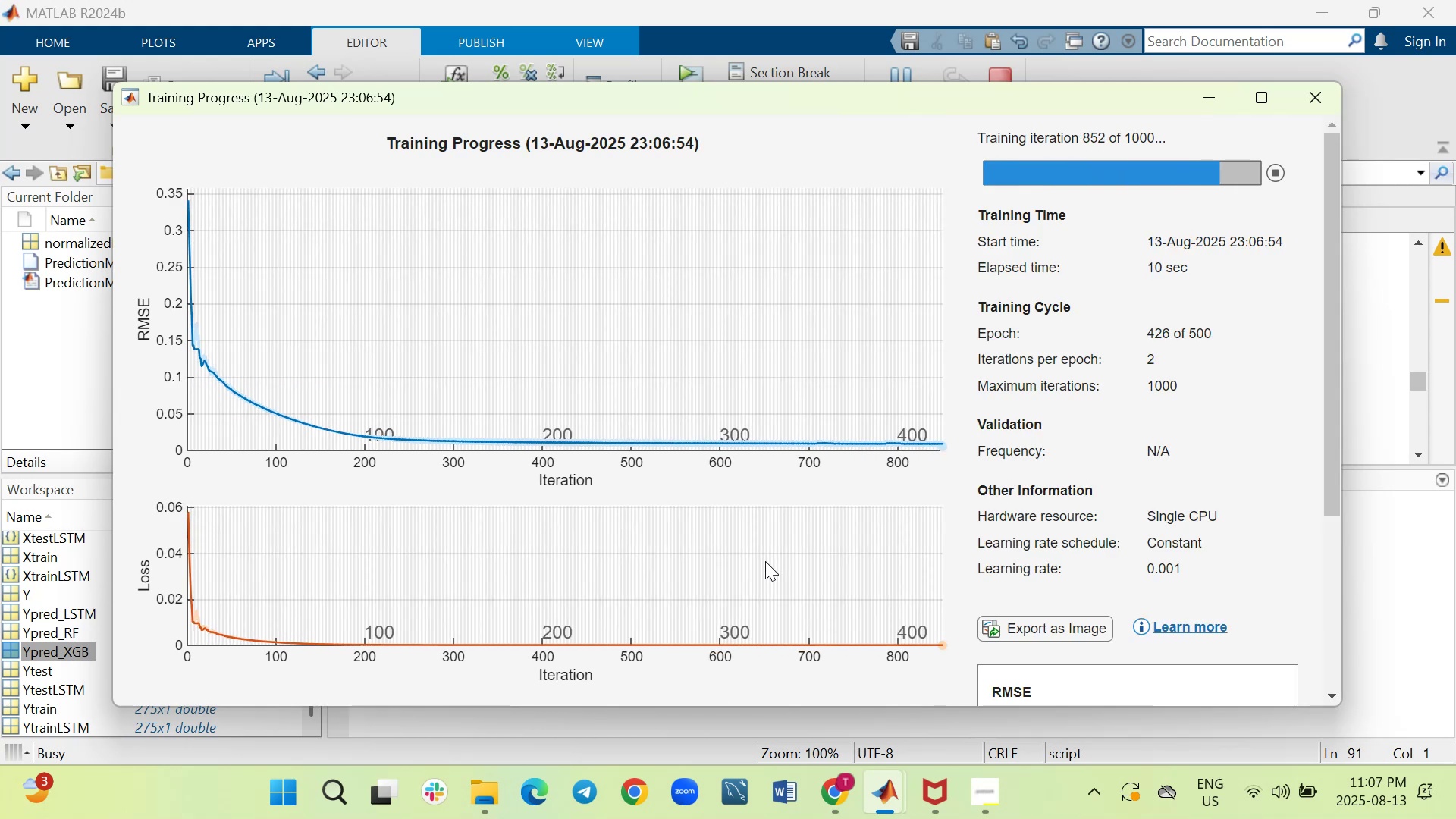 
left_click([679, 727])
 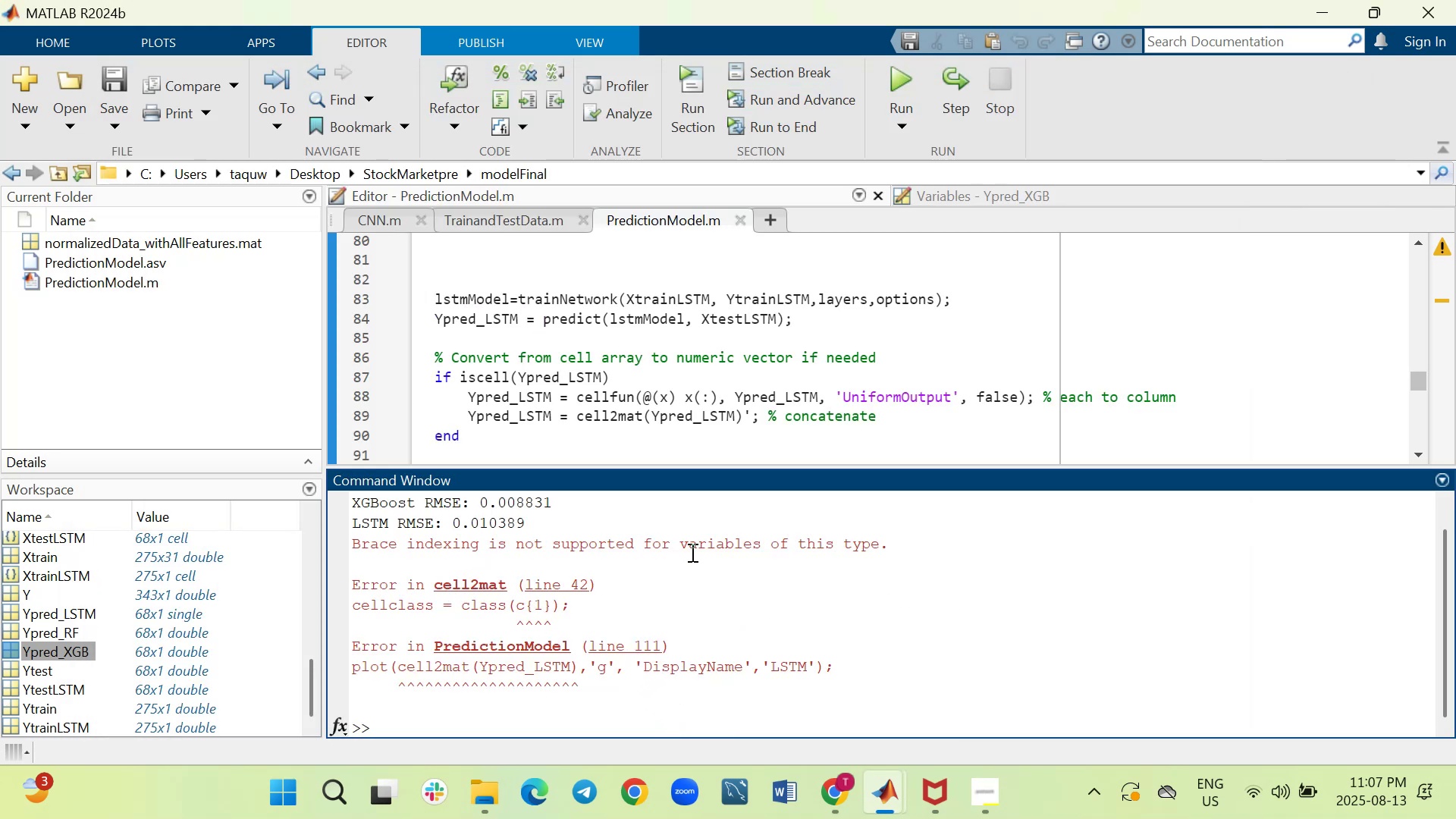 
wait(10.1)
 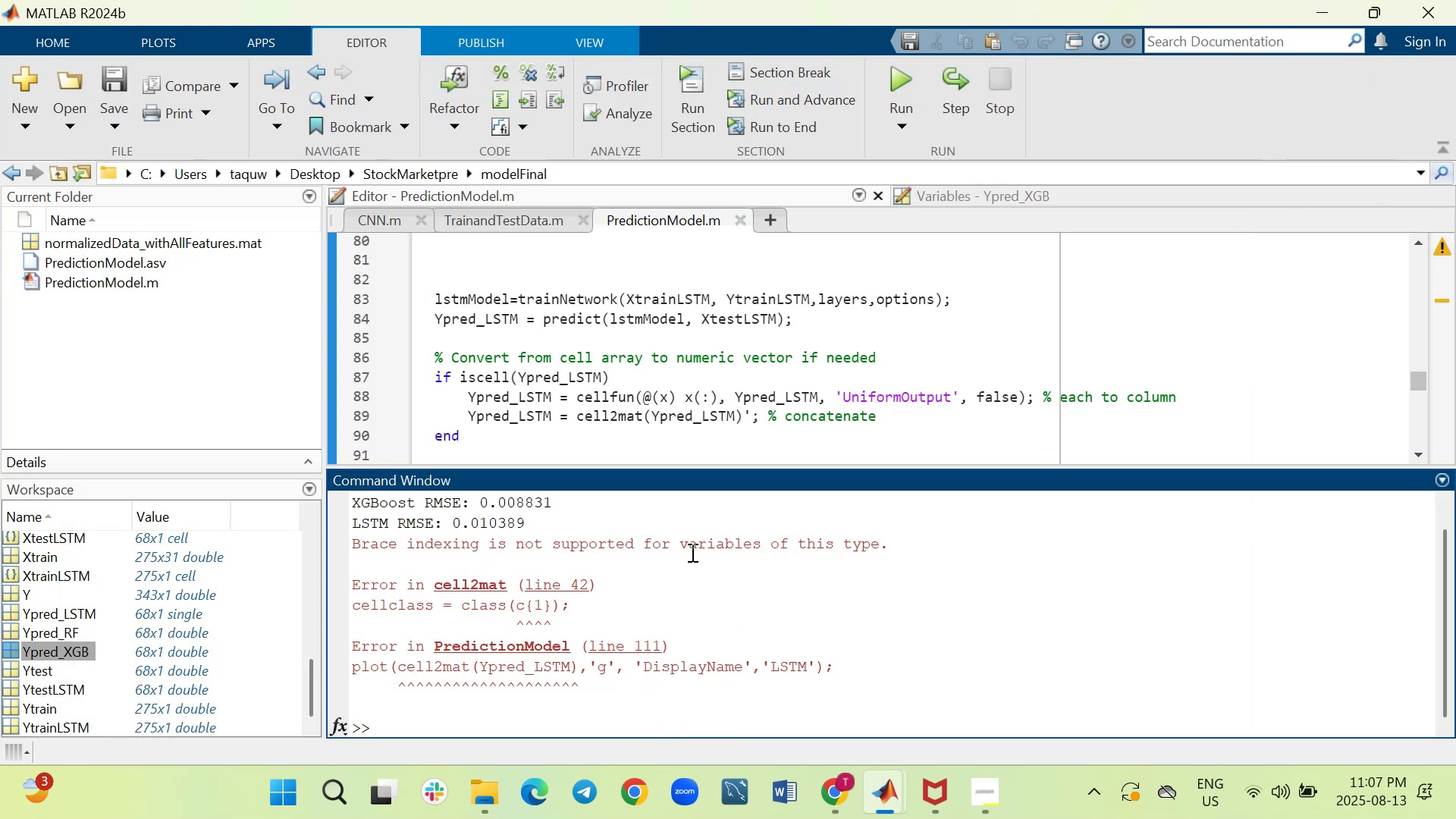 
scroll: coordinate [634, 394], scroll_direction: down, amount: 4.0
 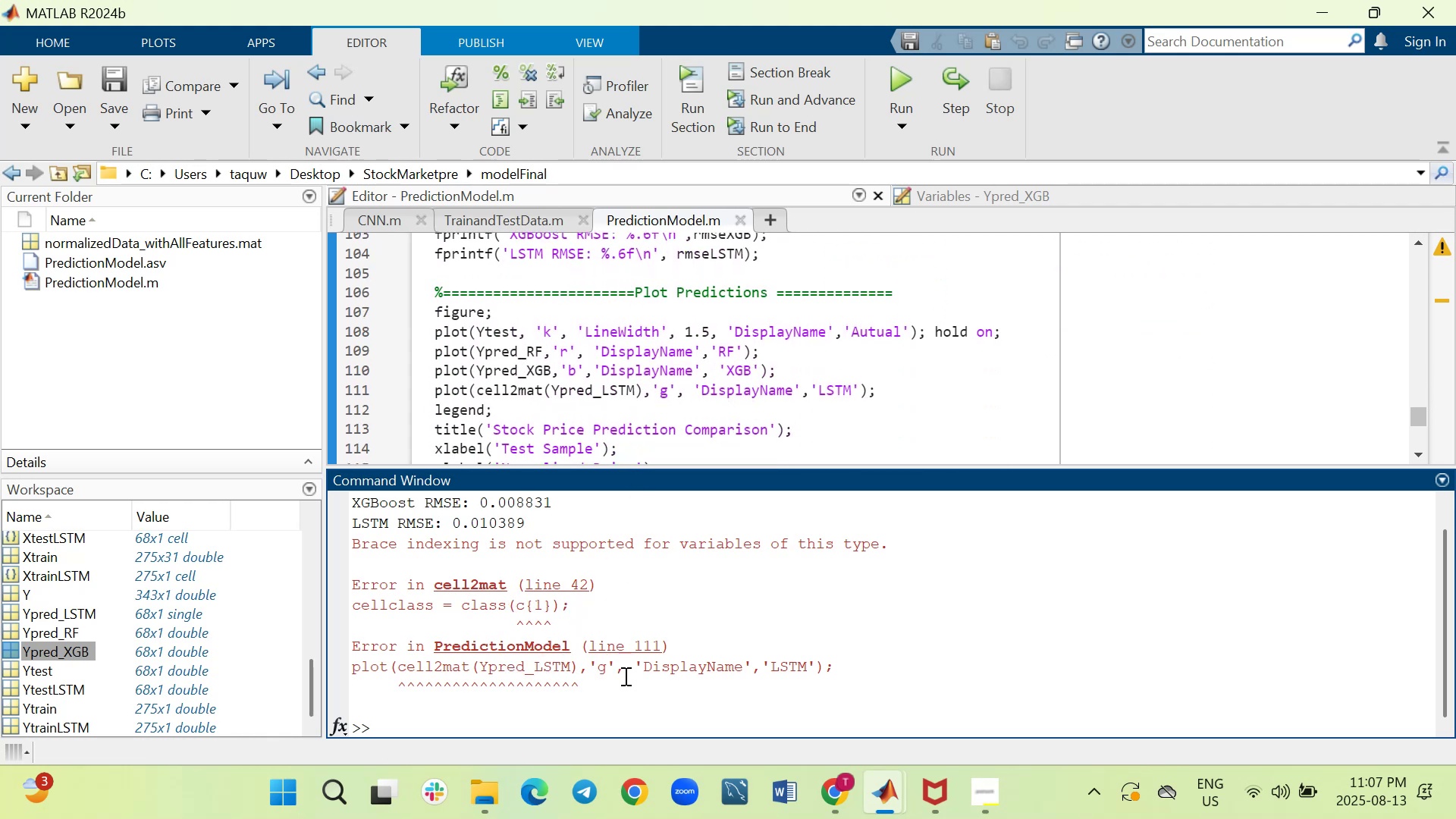 
left_click_drag(start_coordinate=[605, 681], to_coordinate=[348, 541])
 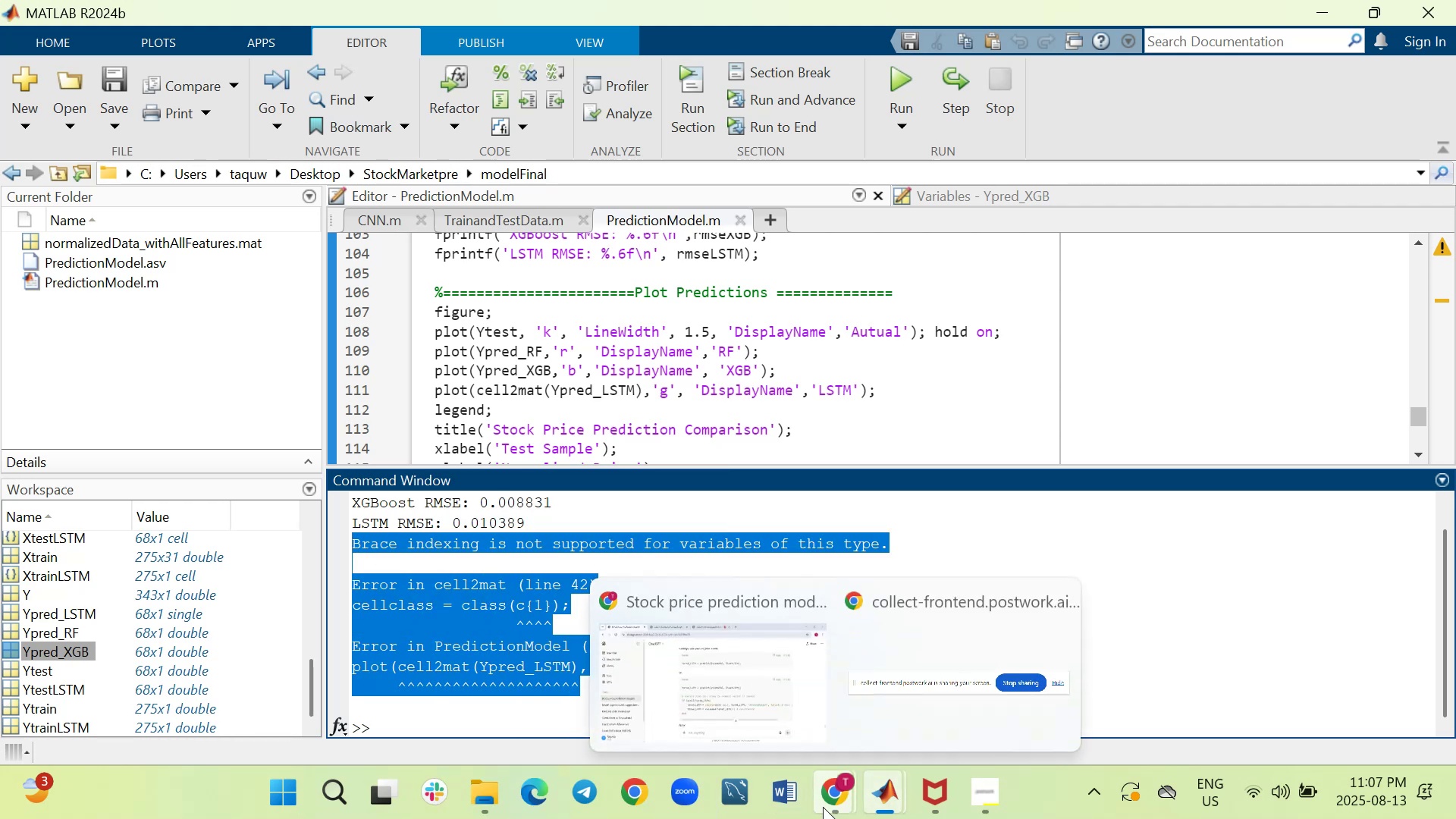 
wait(5.02)
 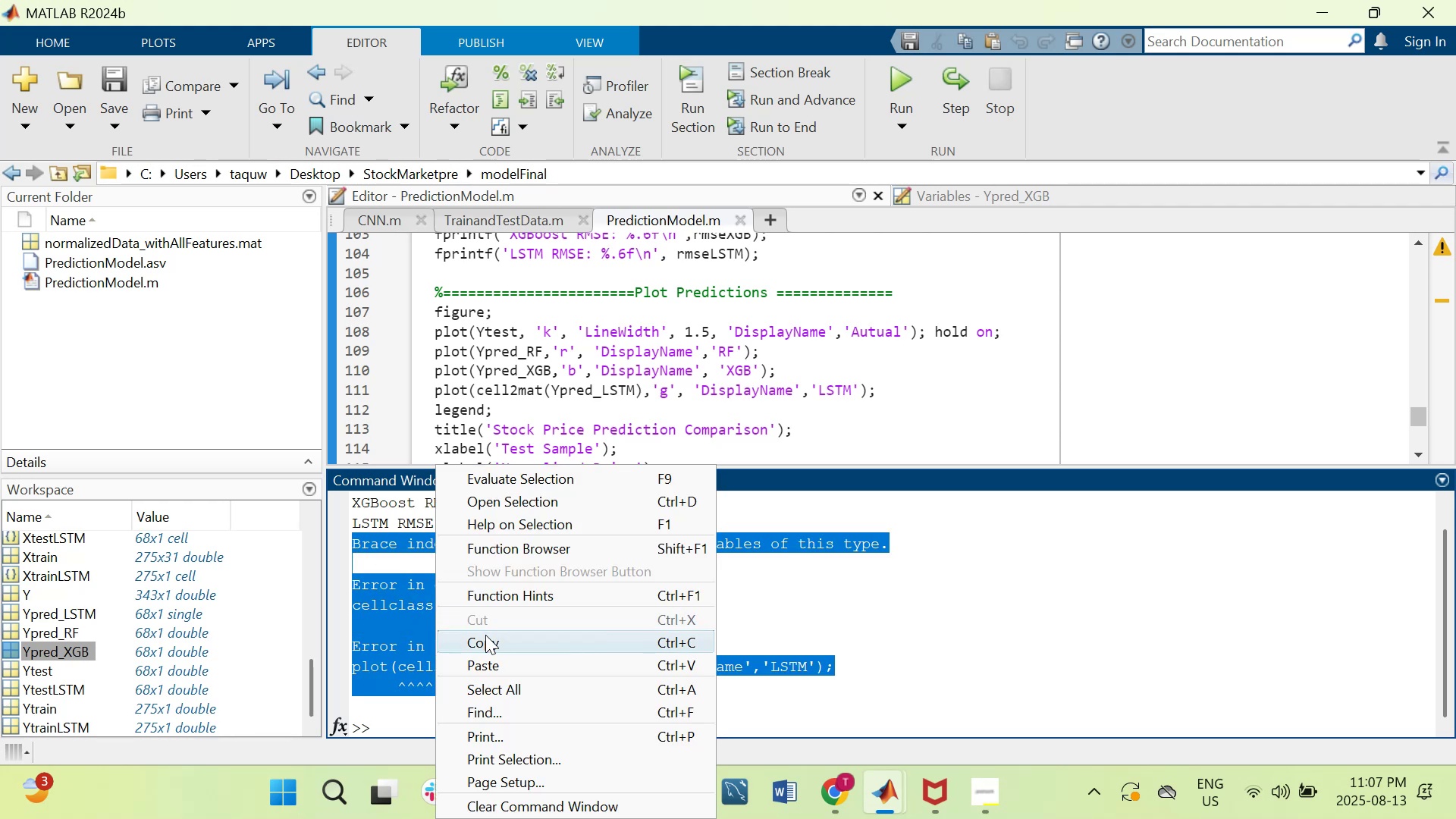 
right_click([664, 696])
 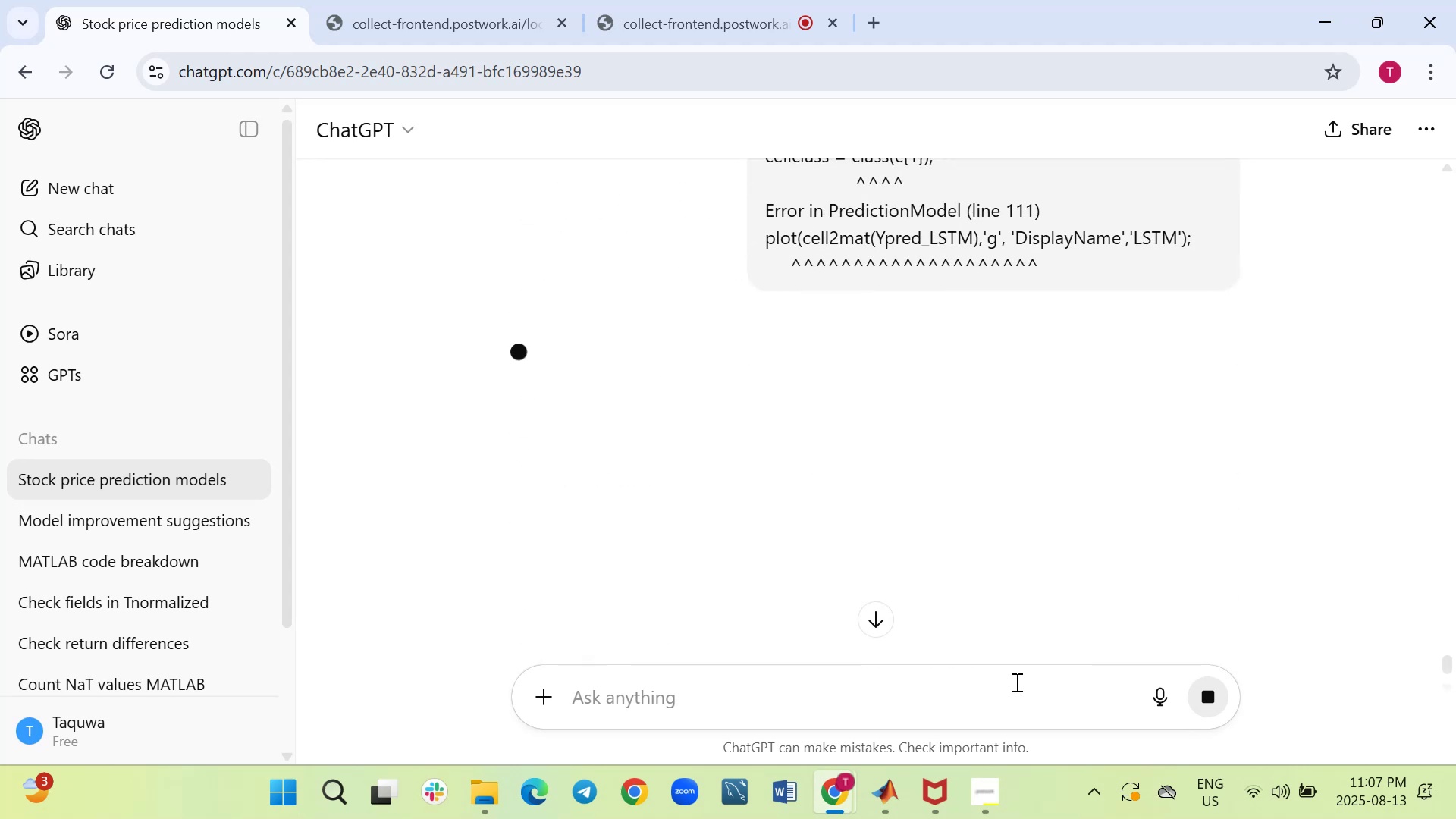 
wait(9.17)
 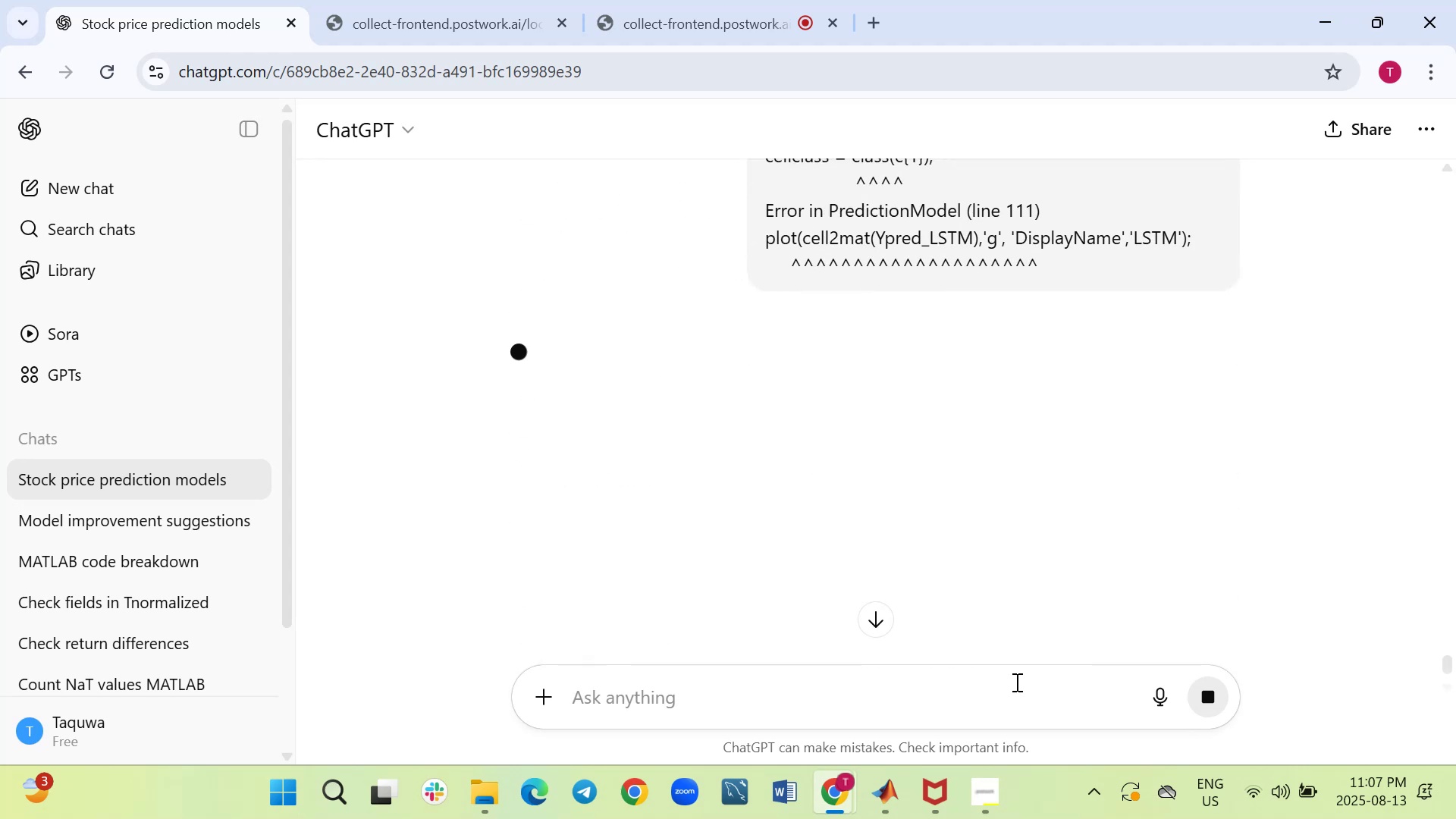 
scroll: coordinate [1006, 529], scroll_direction: down, amount: 6.0
 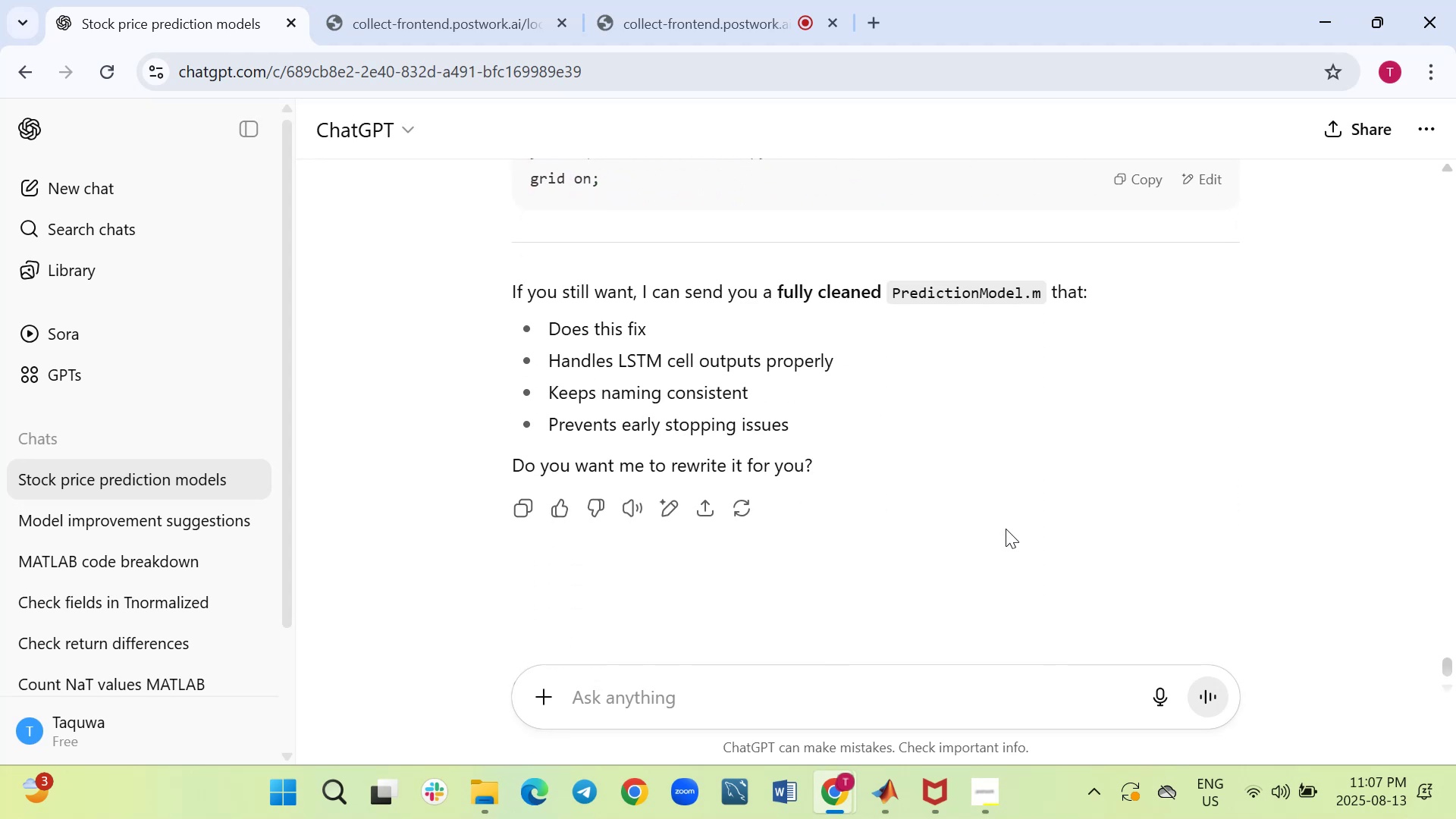 
wait(10.19)
 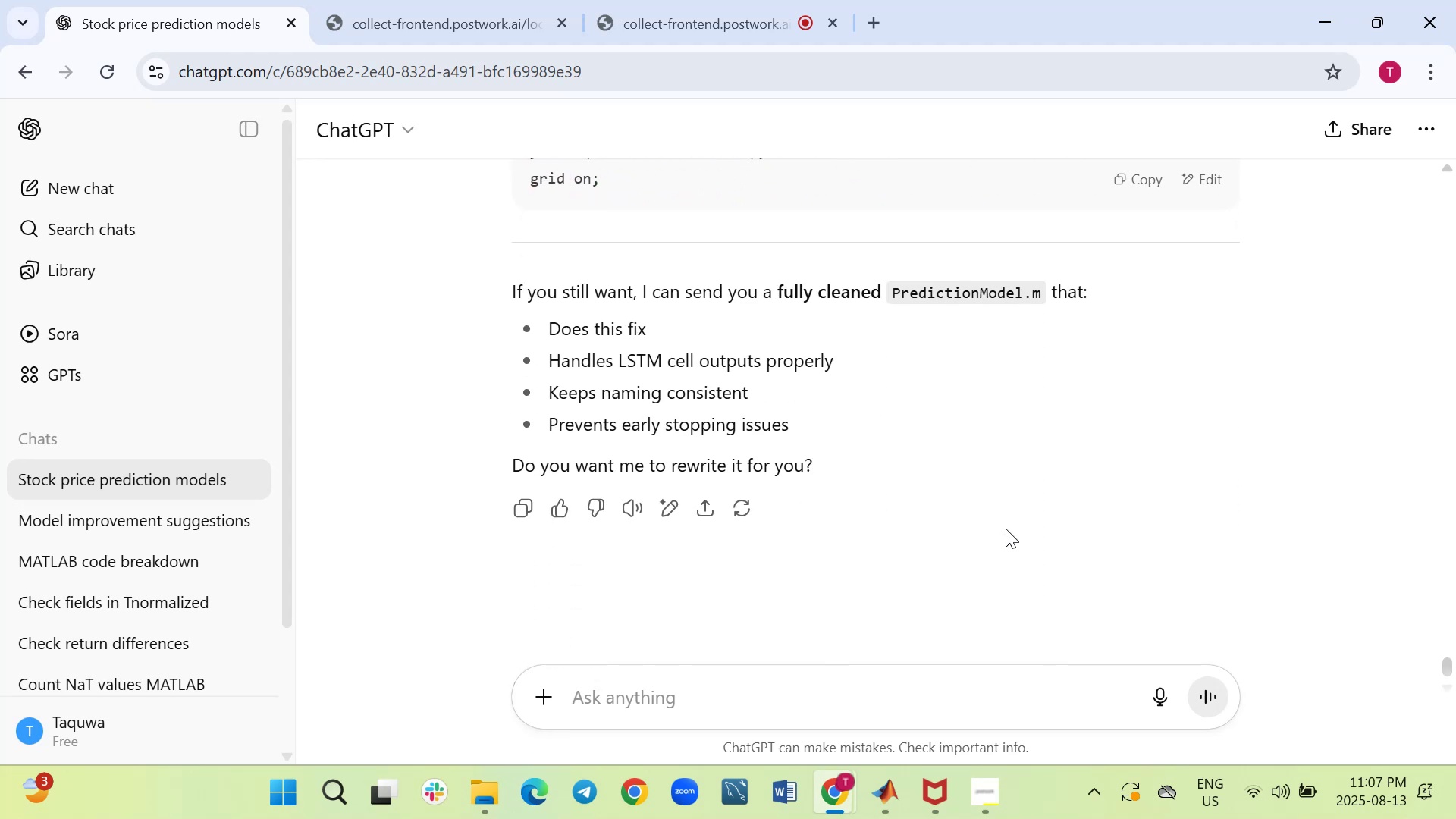 
scroll: coordinate [1006, 529], scroll_direction: up, amount: 3.0
 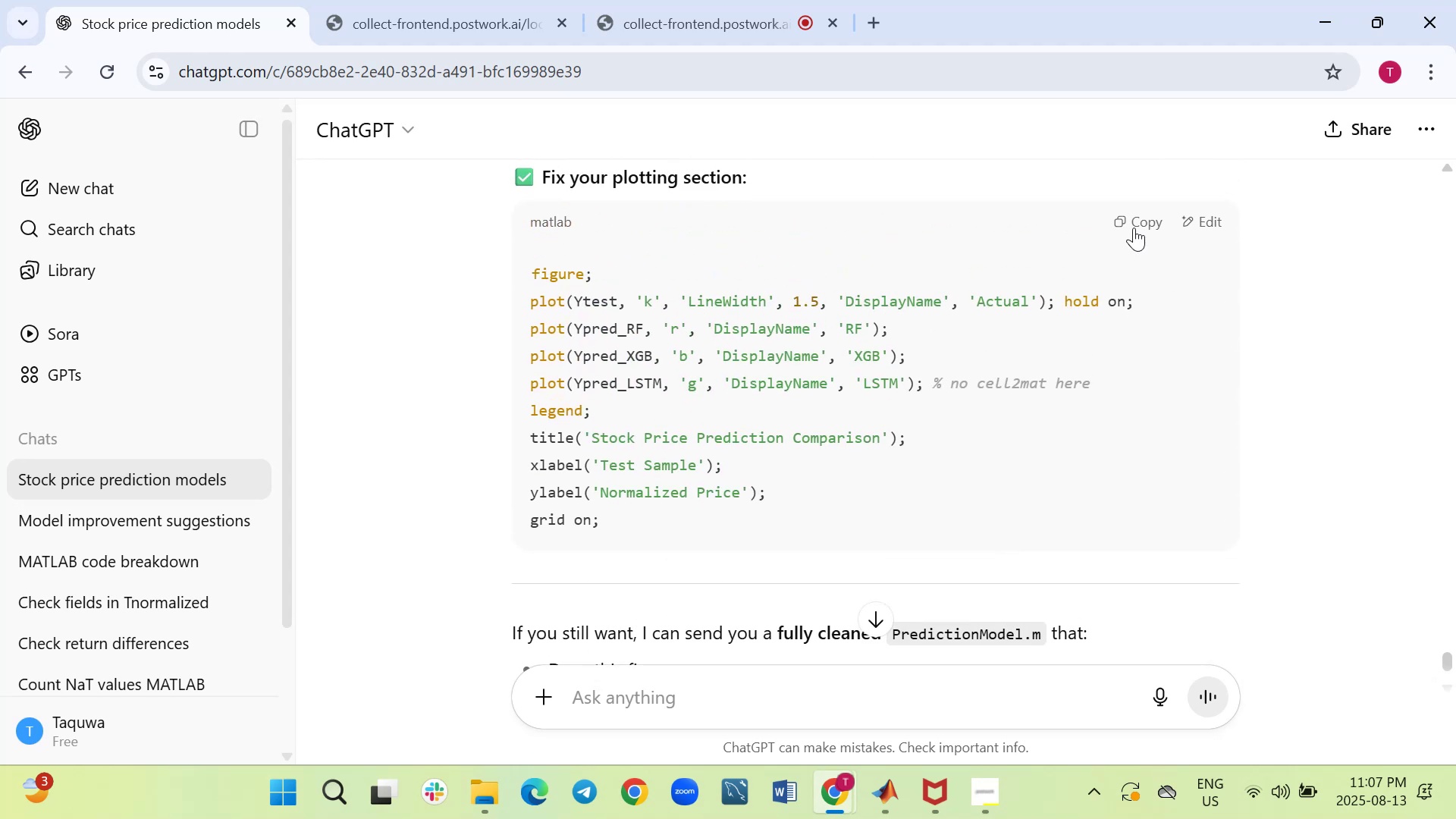 
left_click([1139, 218])
 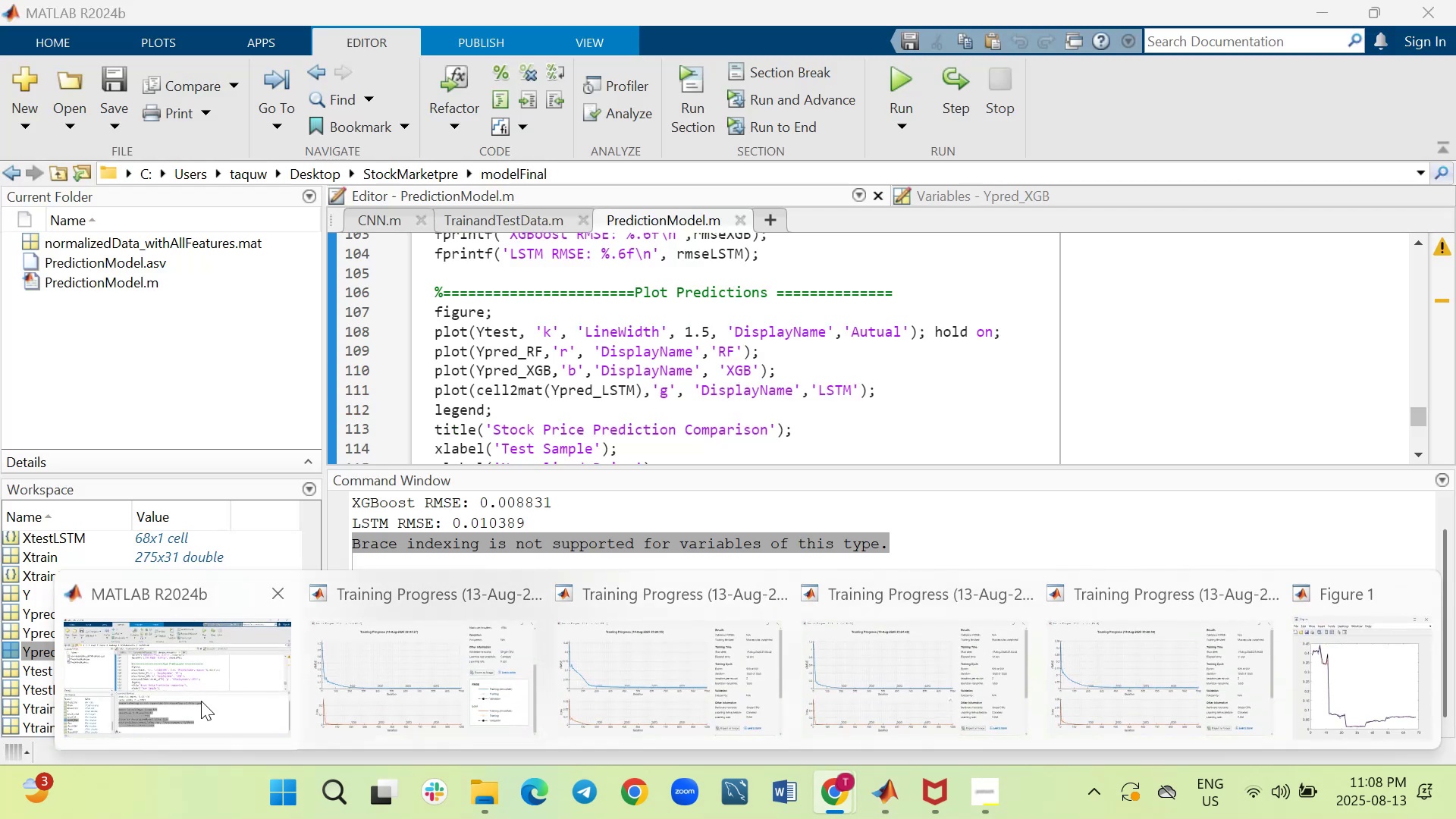 
left_click([220, 691])
 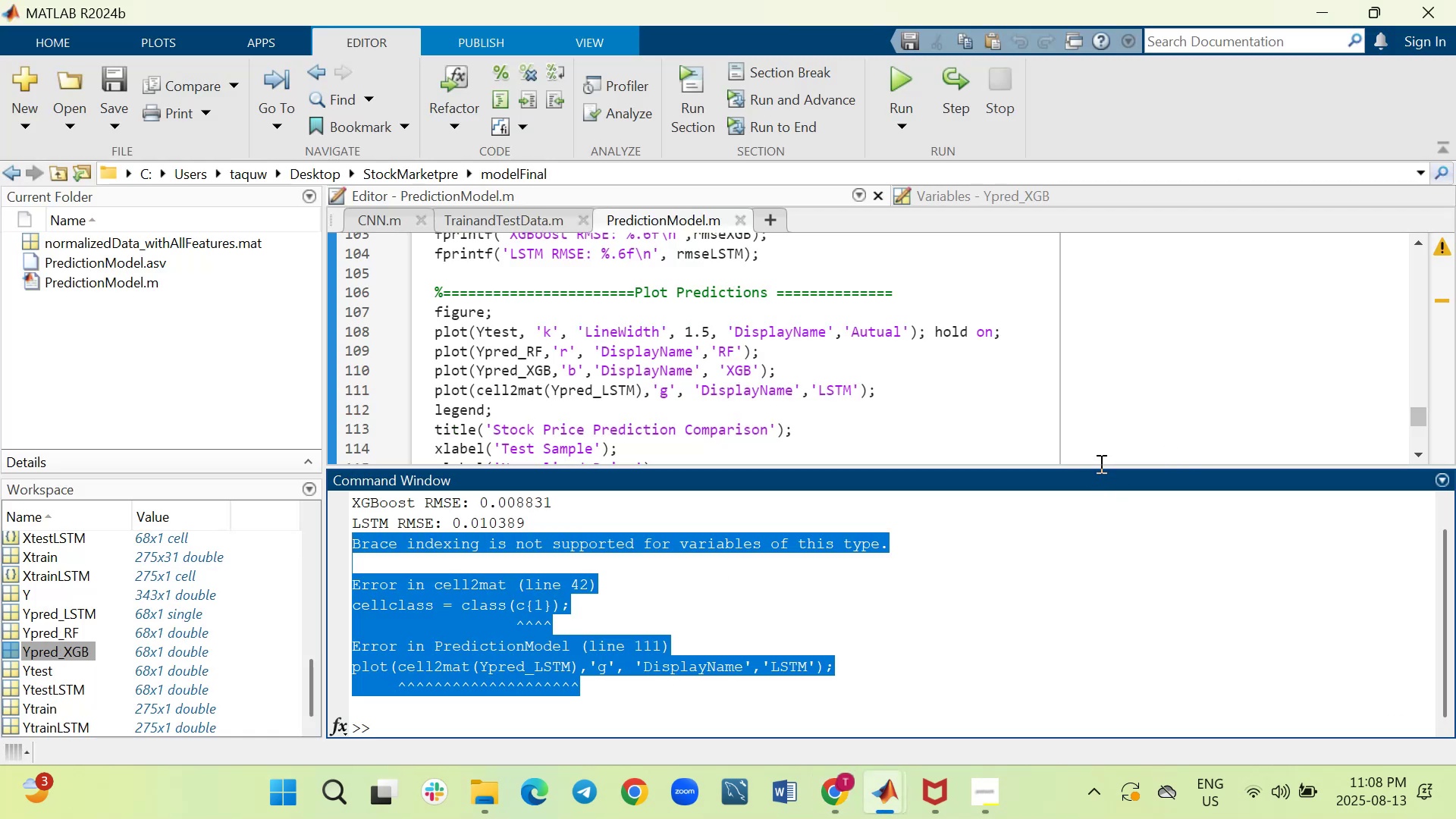 
left_click_drag(start_coordinate=[1100, 468], to_coordinate=[1081, 585])
 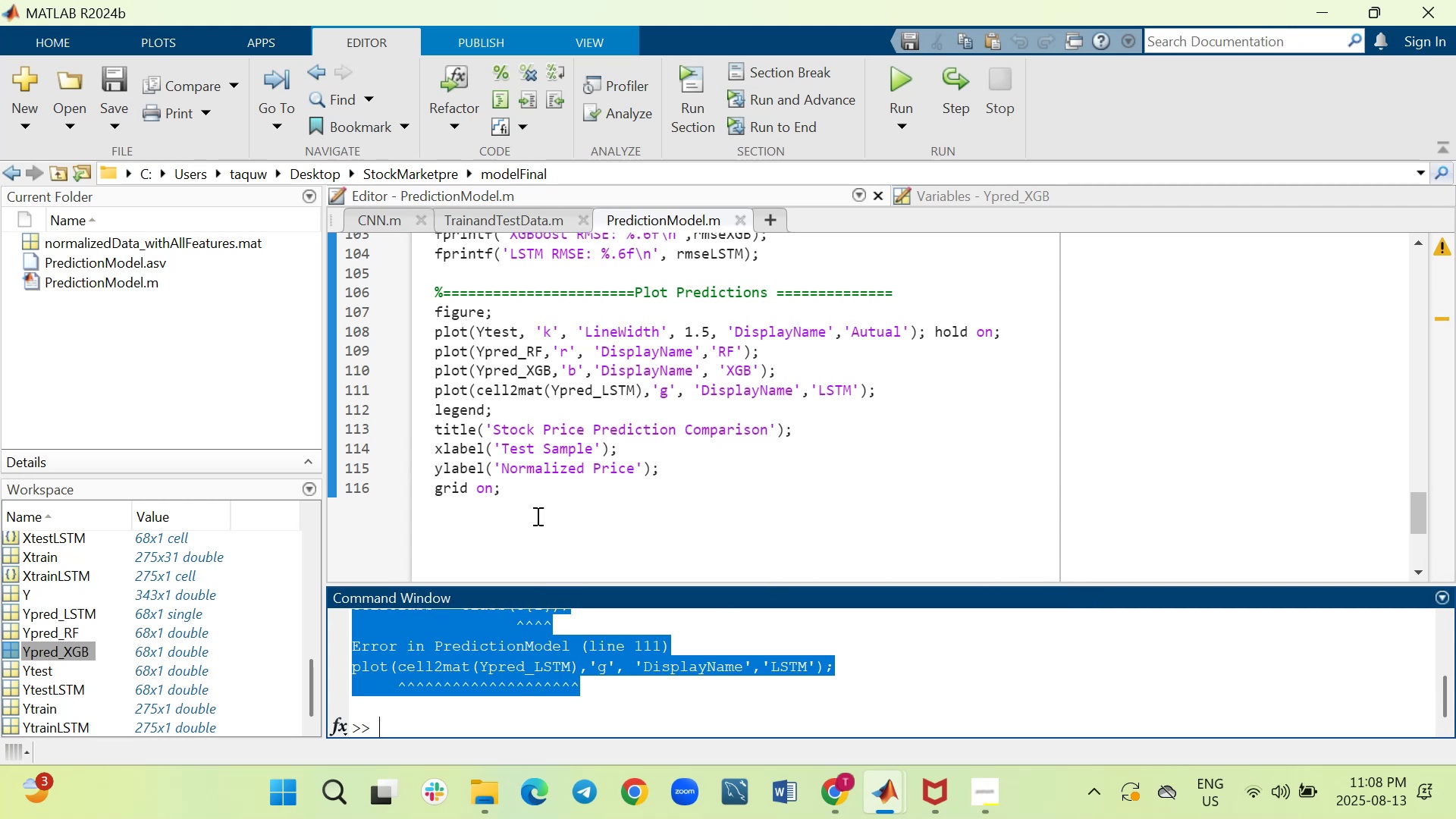 
left_click_drag(start_coordinate=[509, 495], to_coordinate=[436, 314])
 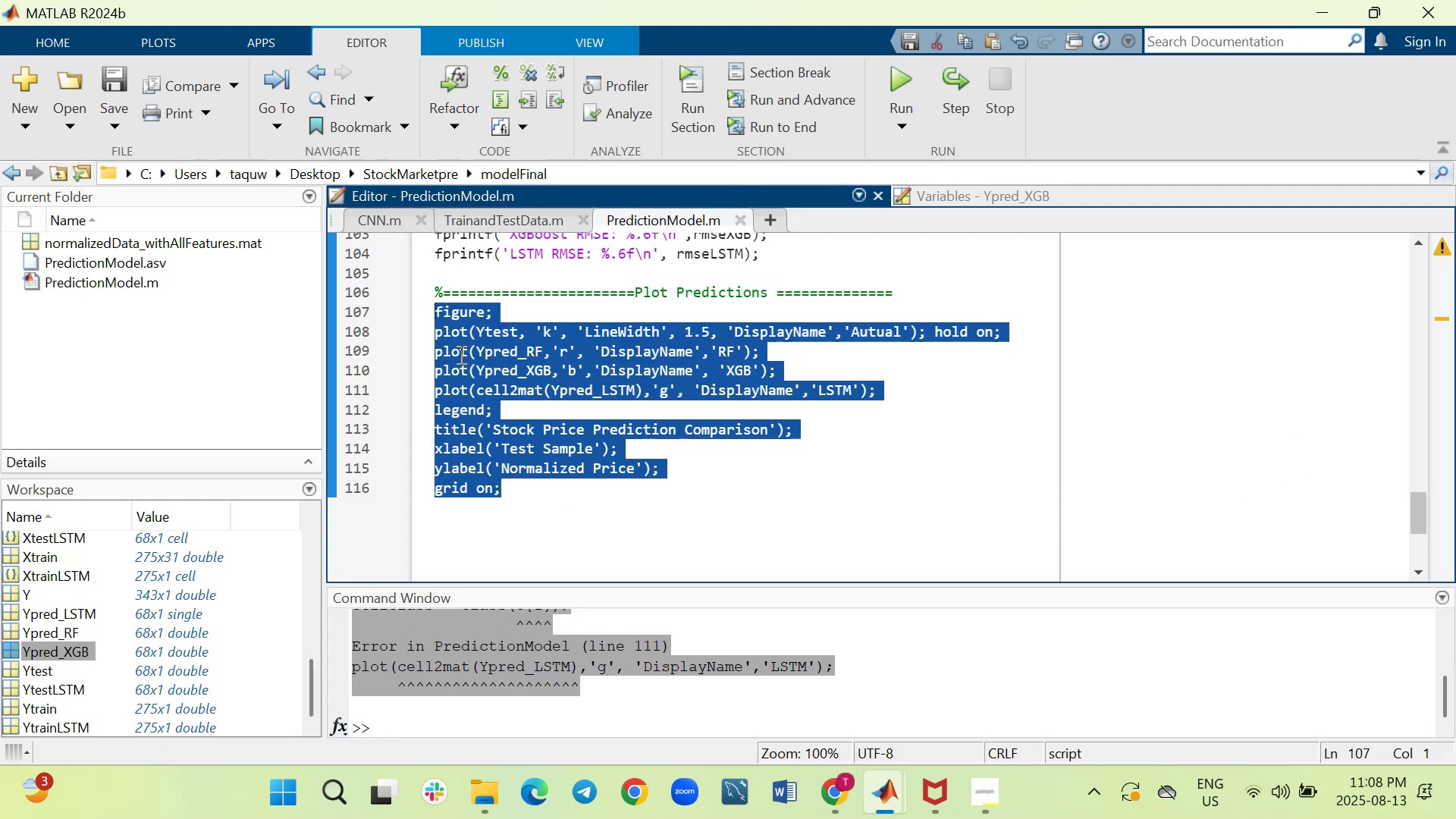 
right_click([460, 354])
 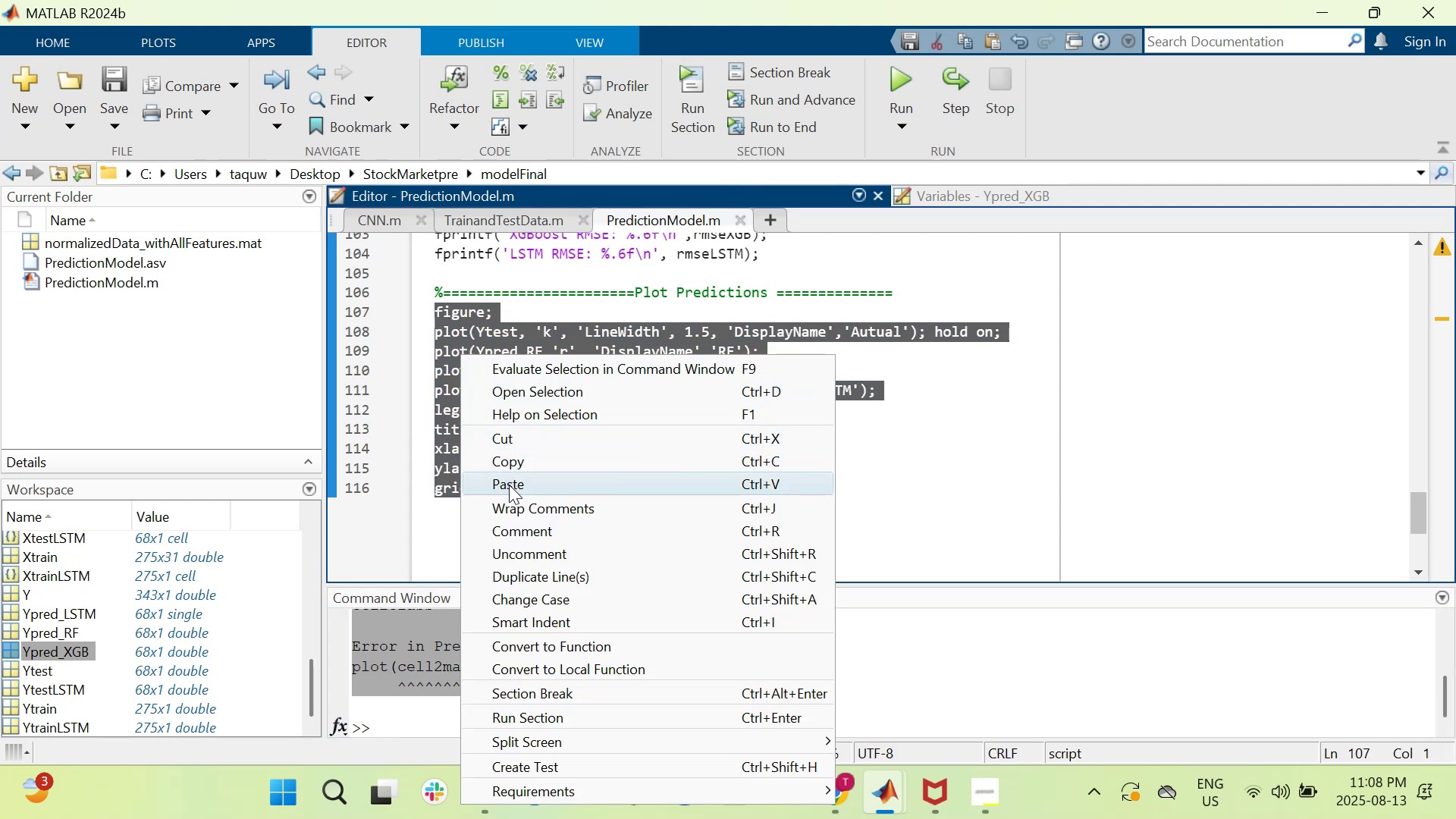 
left_click([509, 485])
 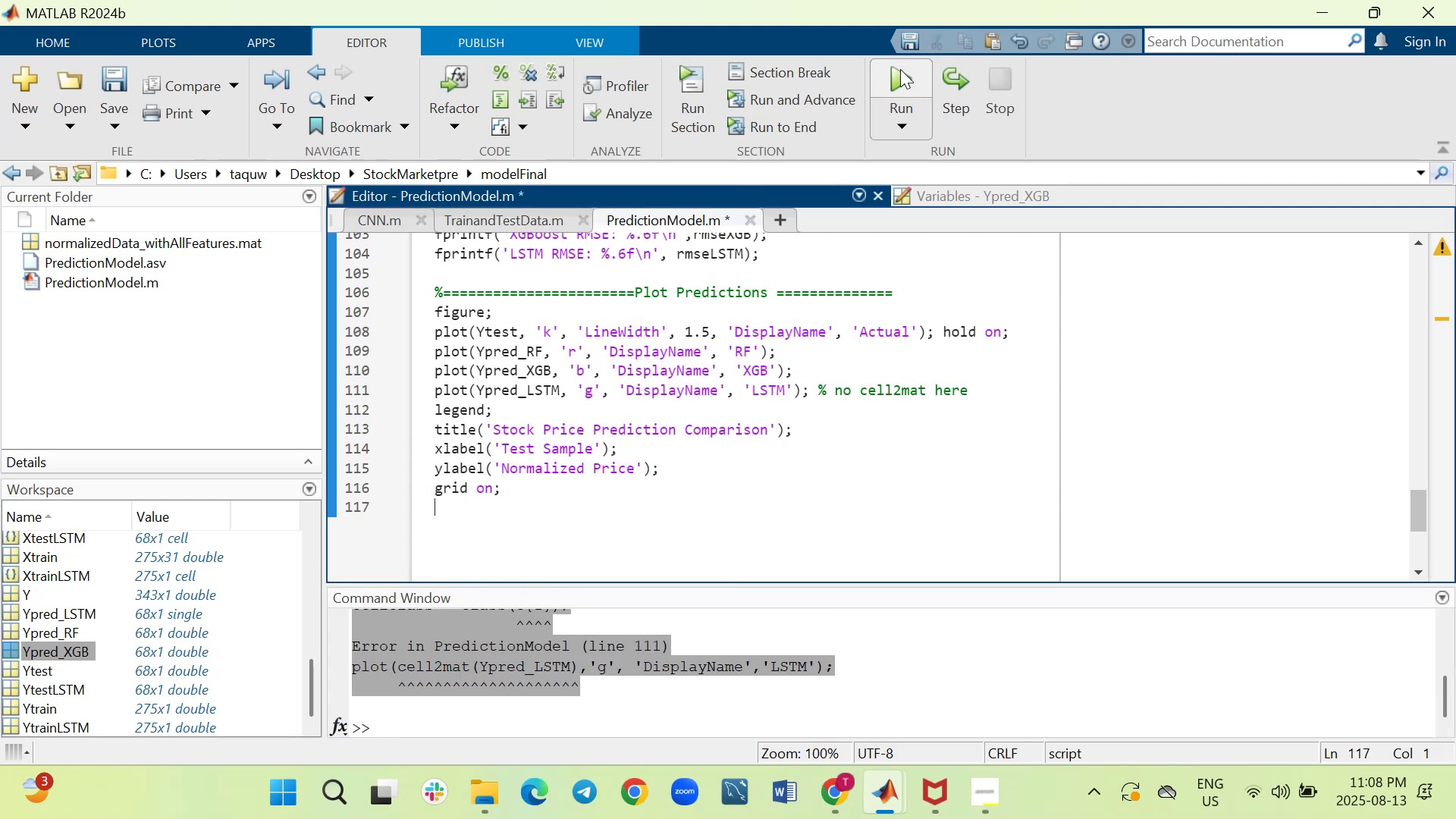 
left_click([901, 79])
 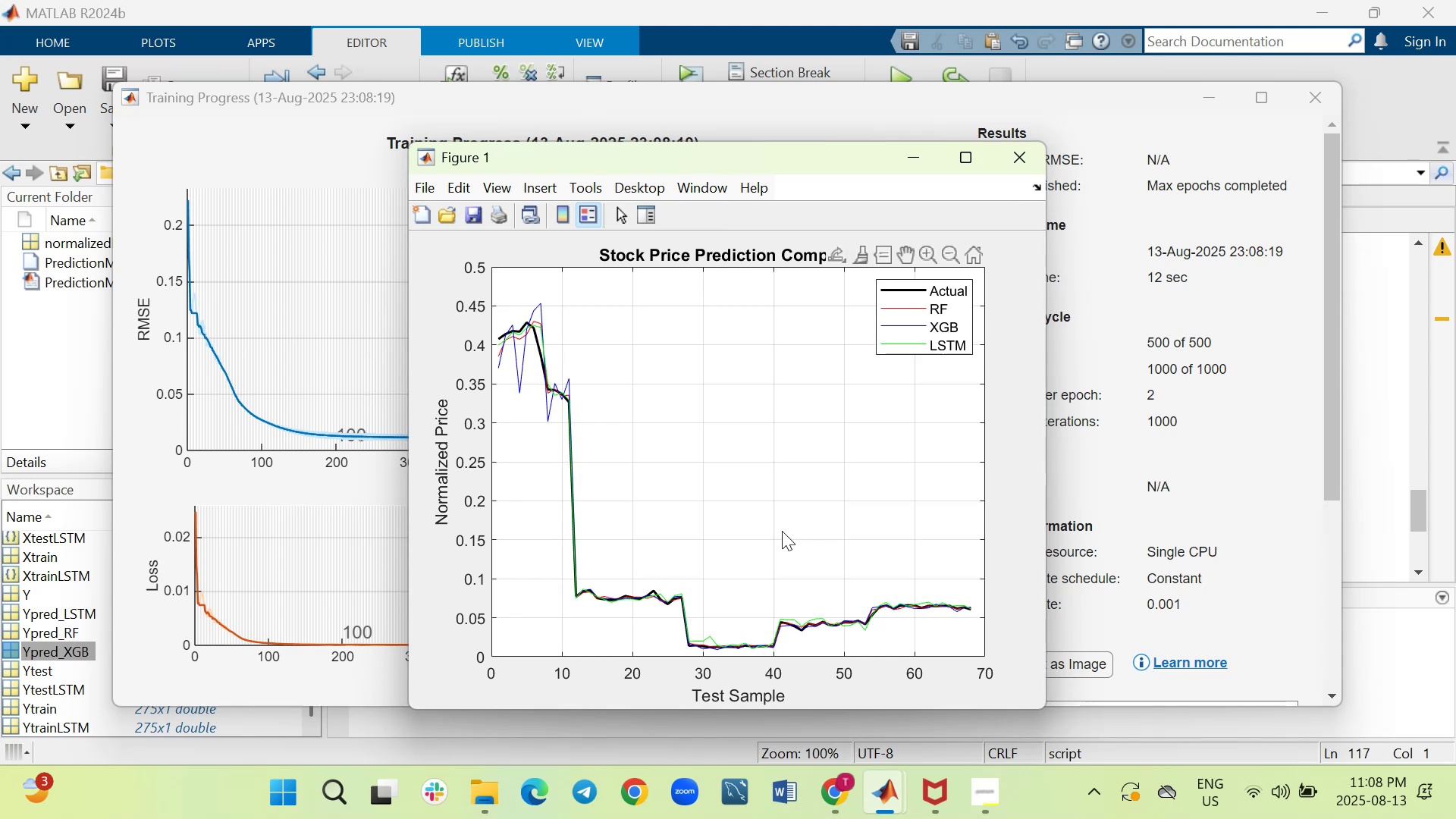 
wait(31.07)
 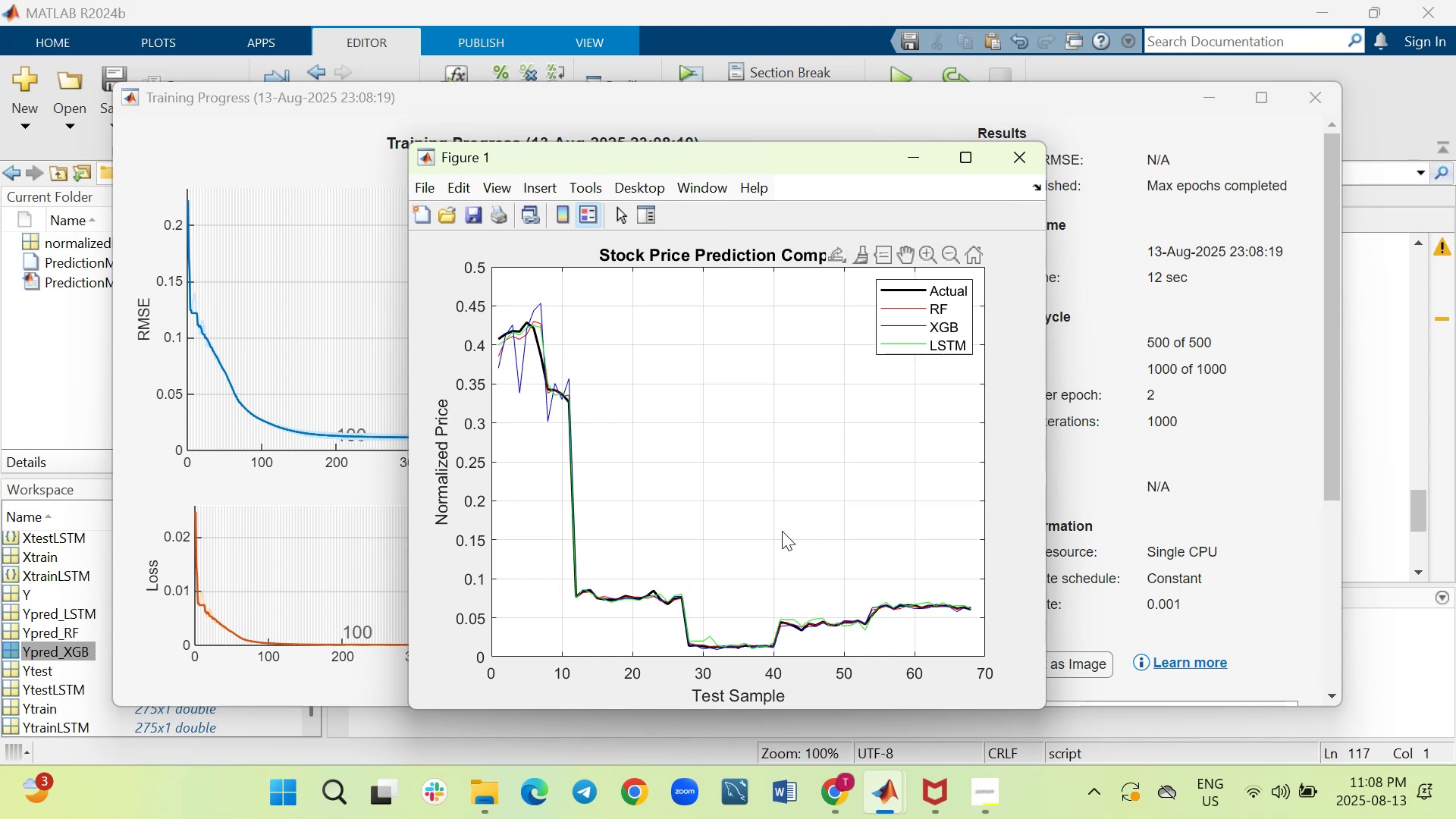 
left_click([1379, 585])
 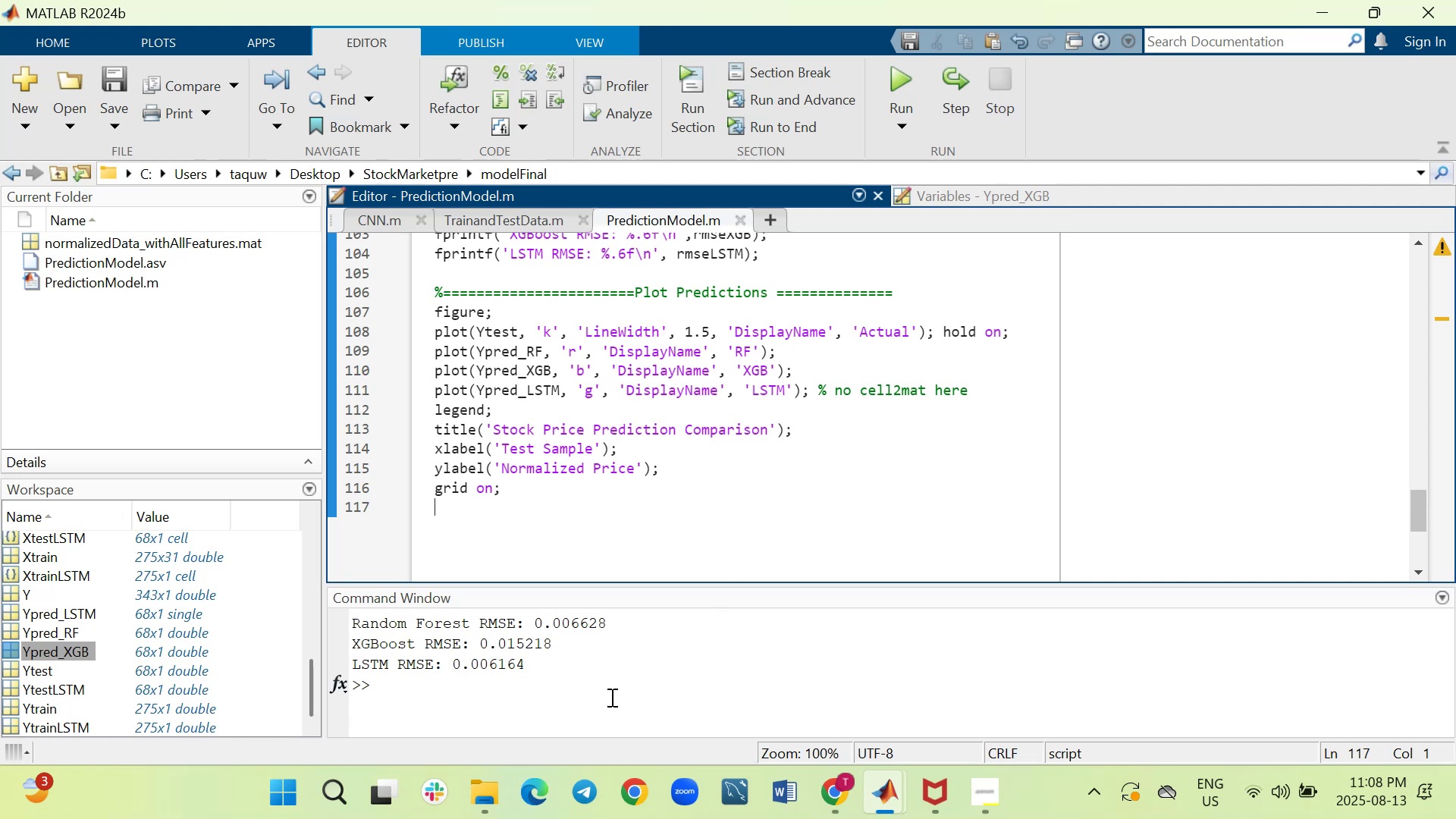 
wait(7.01)
 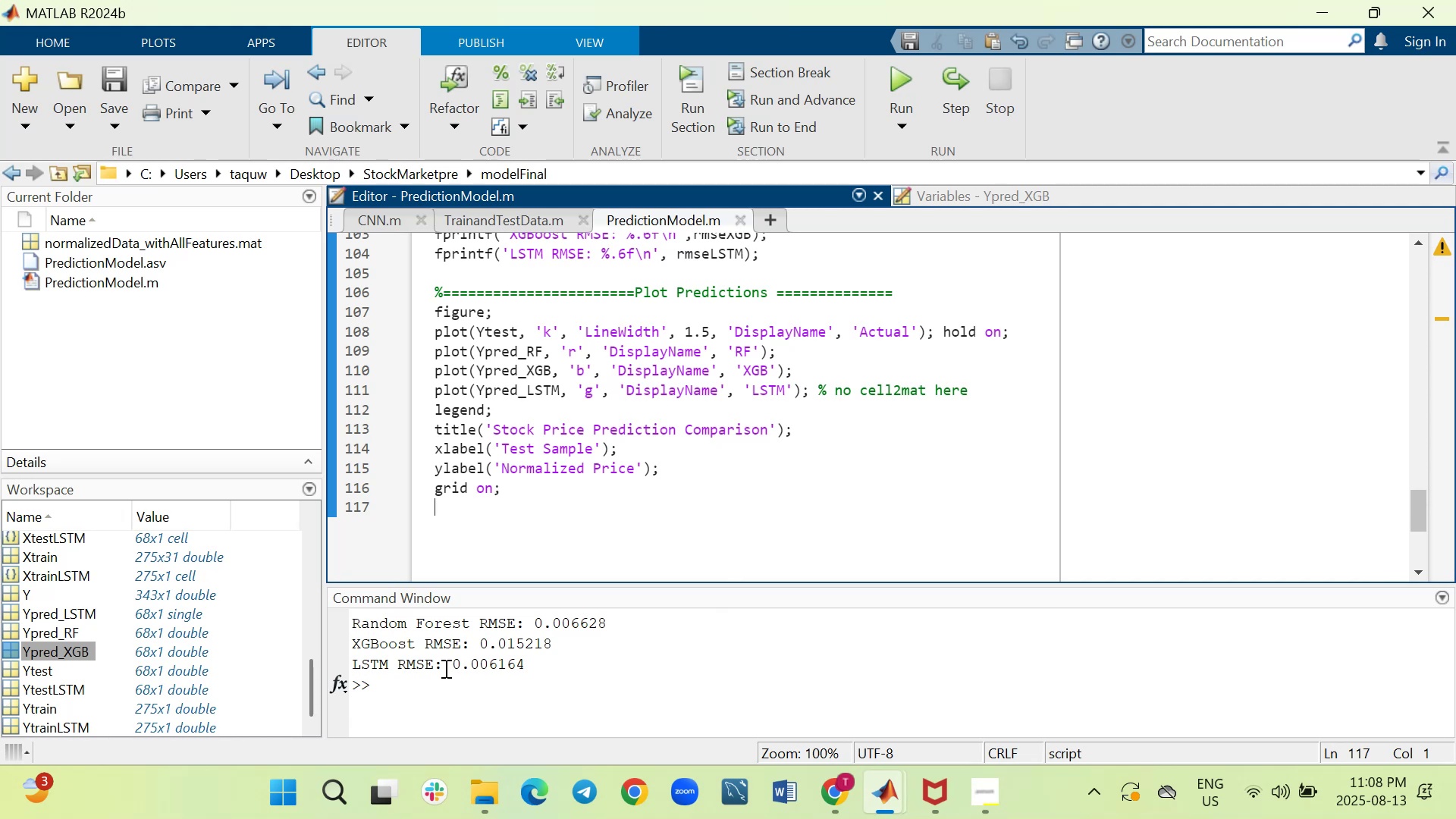 
left_click_drag(start_coordinate=[754, 685], to_coordinate=[754, 681])
 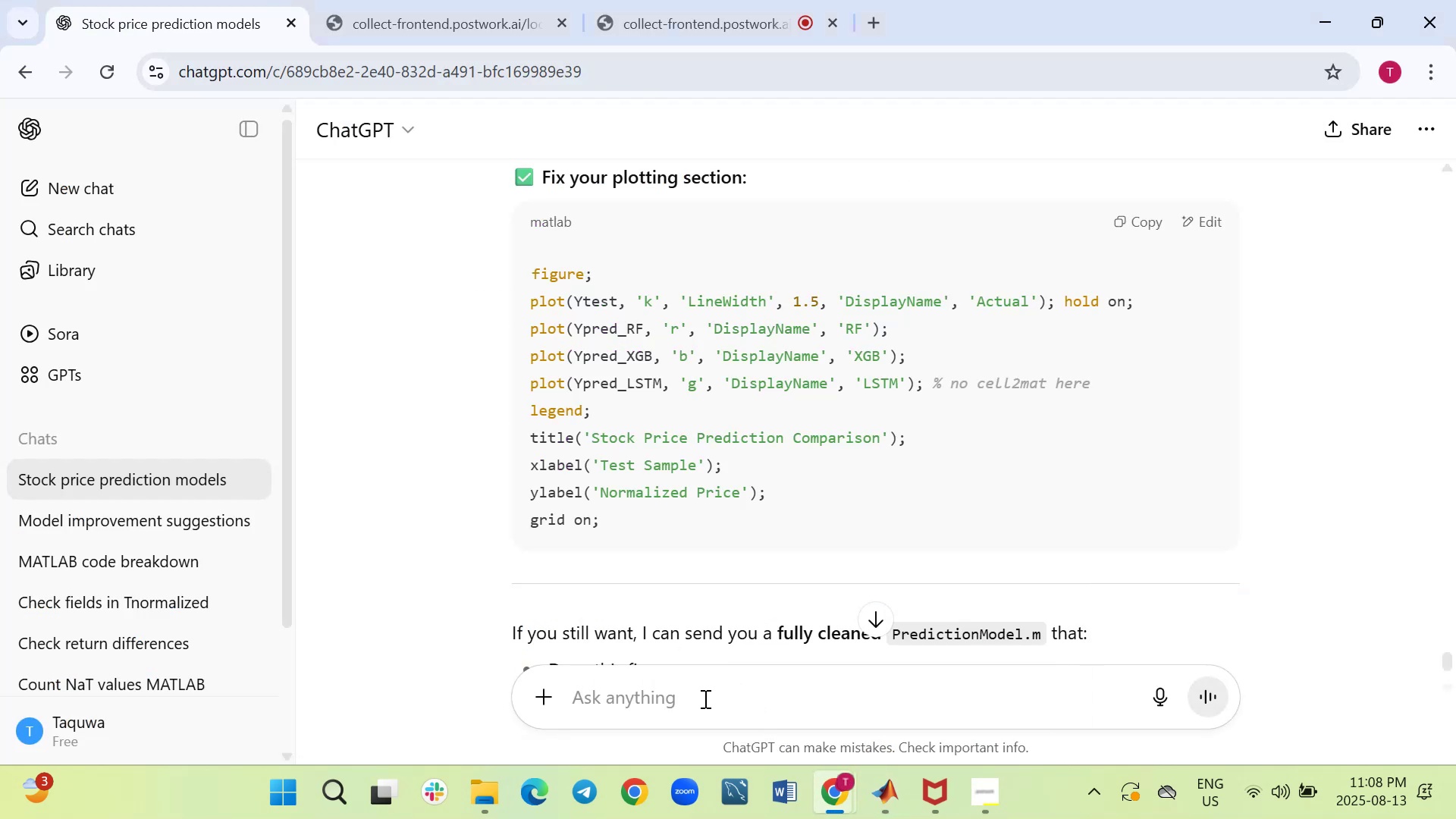 
left_click([704, 698])
 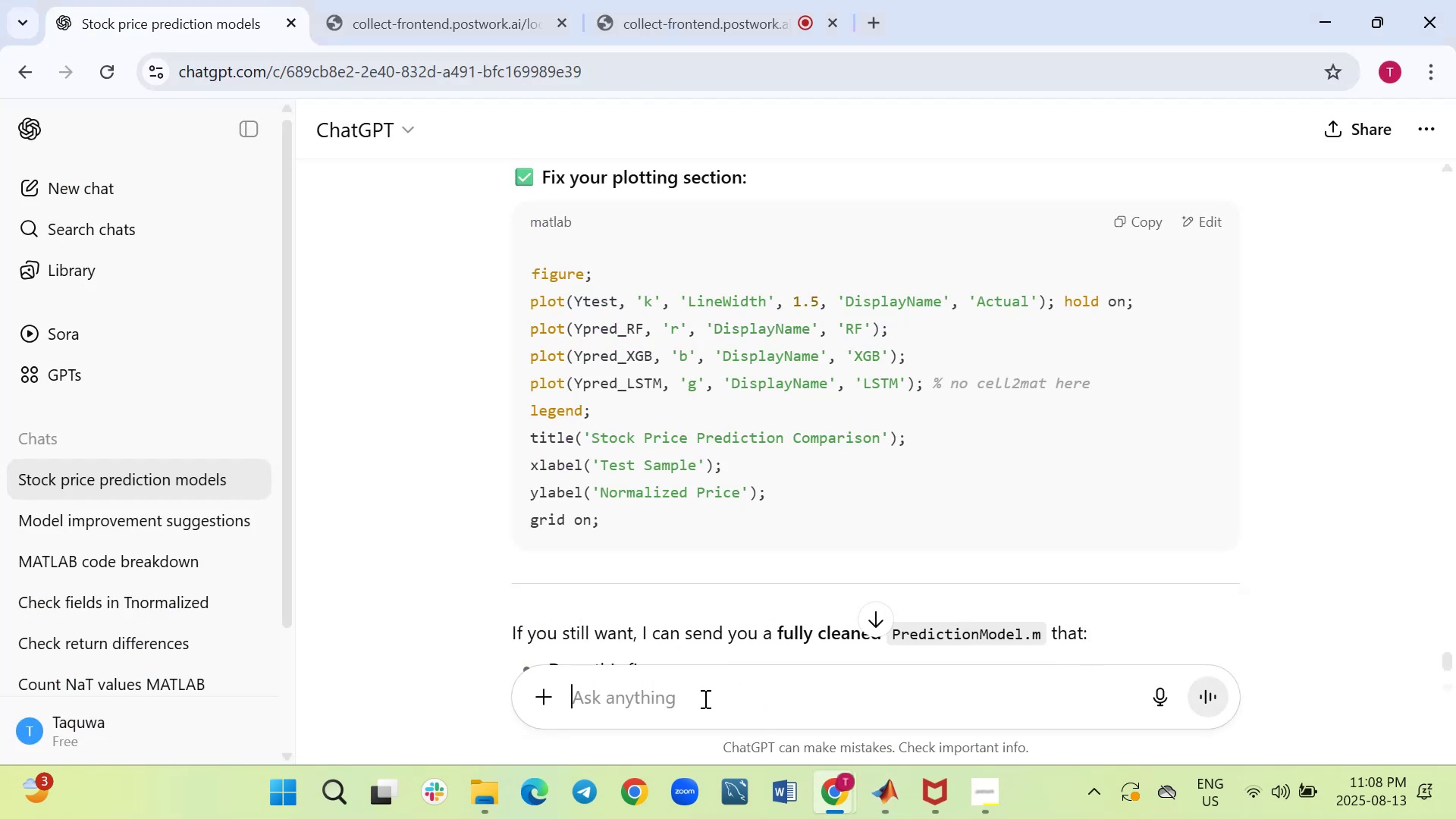 
type(find accuracy)
 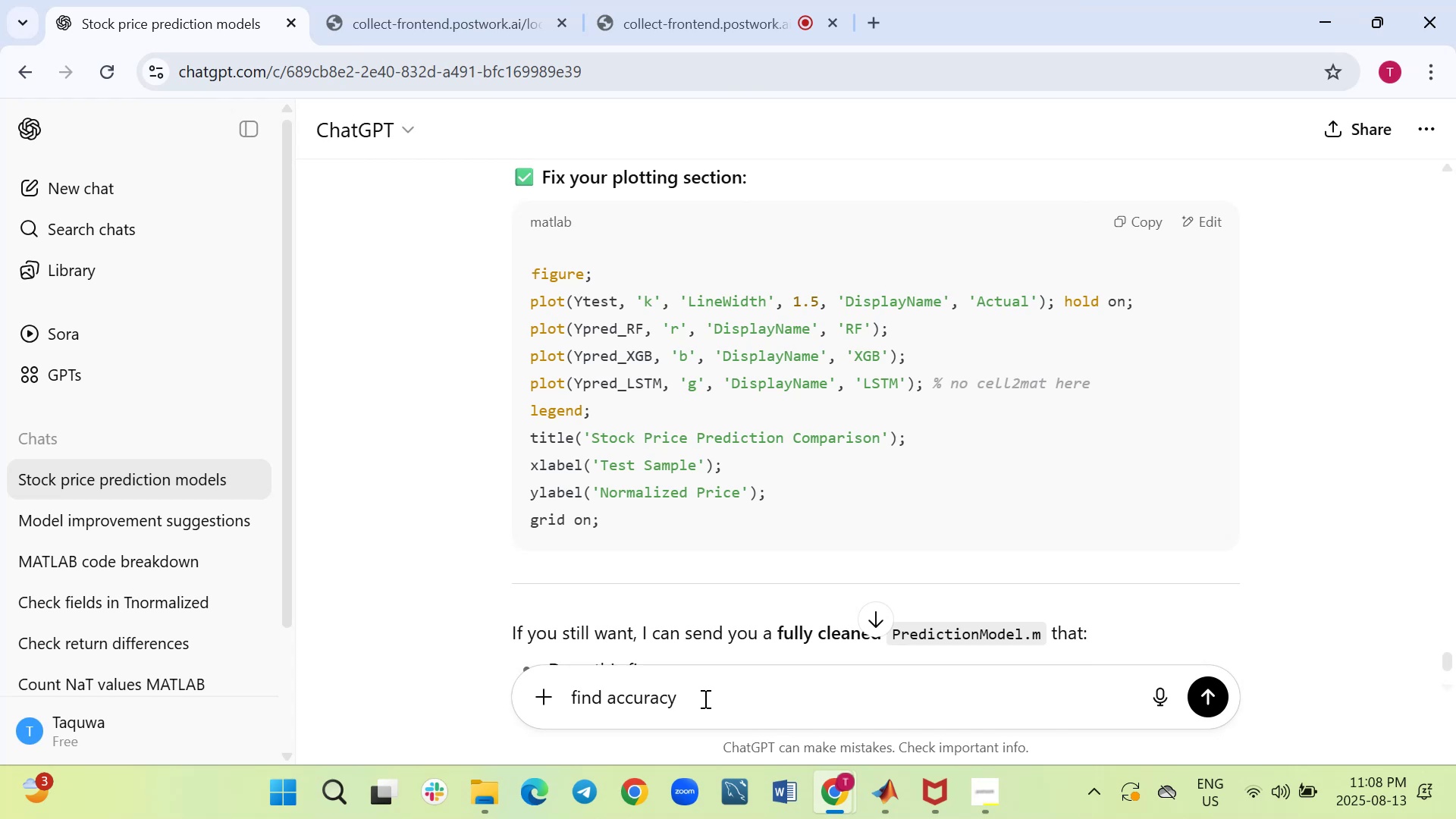 
key(Enter)
 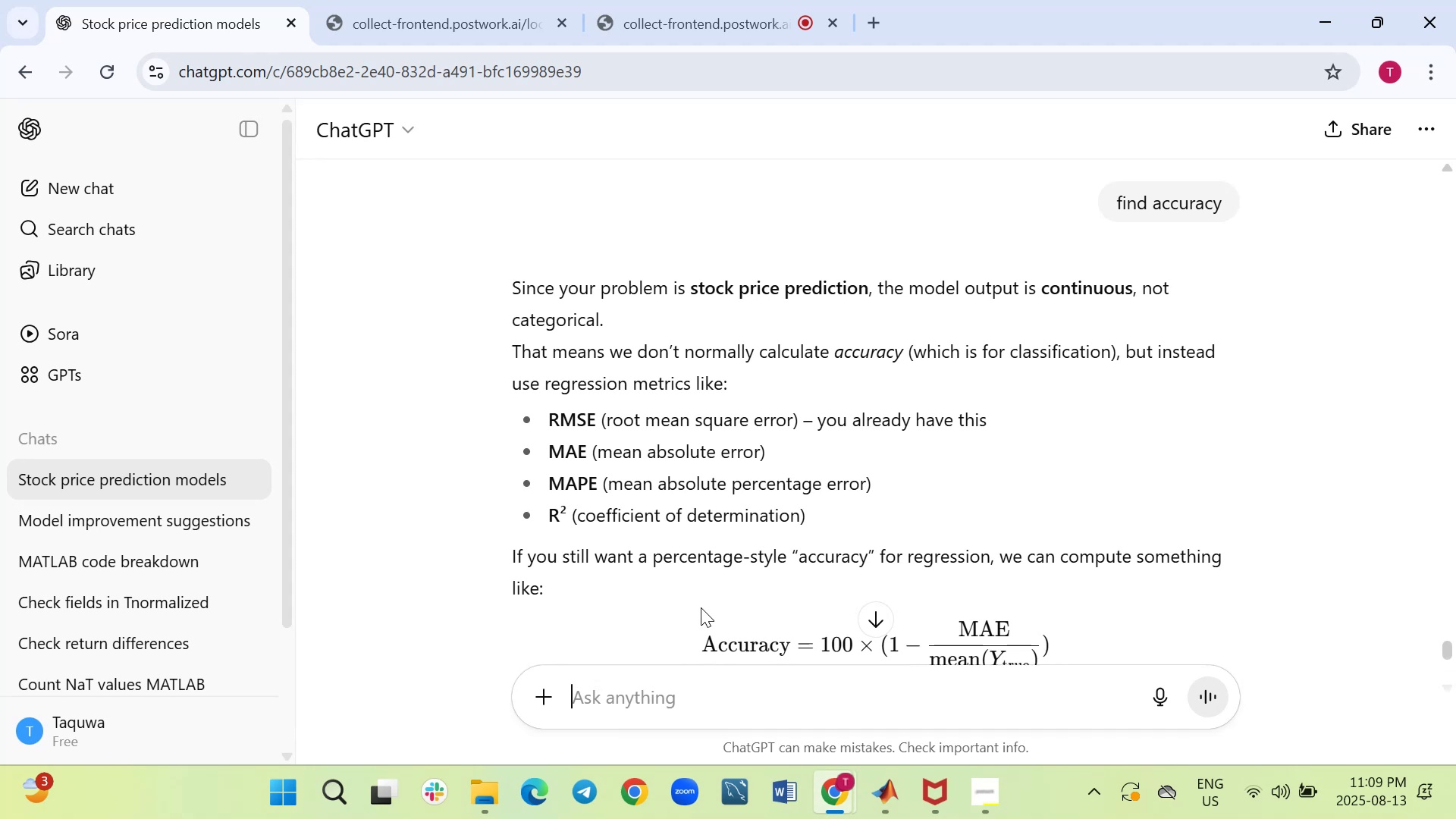 
wait(17.09)
 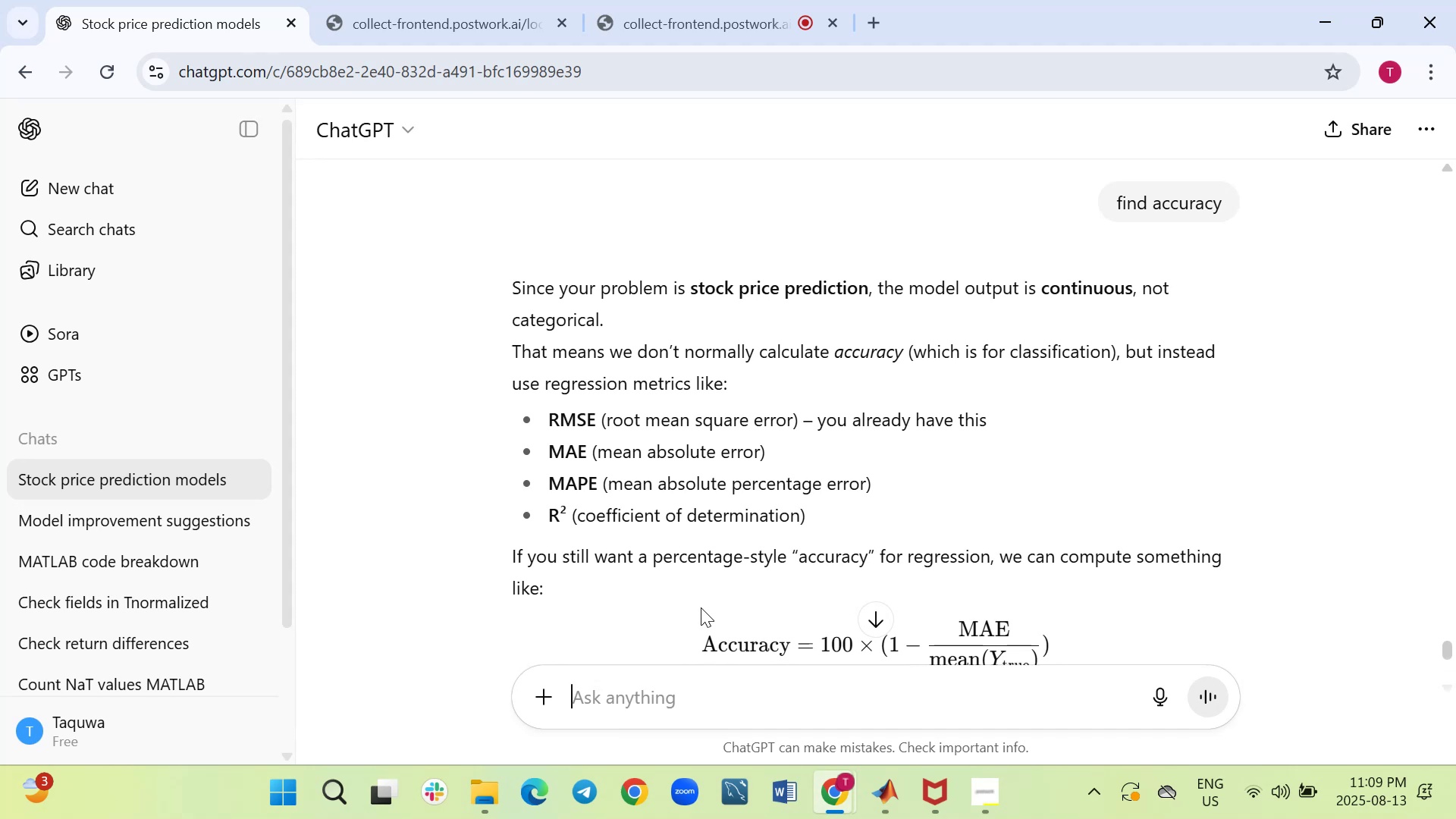 
scroll: coordinate [701, 607], scroll_direction: down, amount: 3.0
 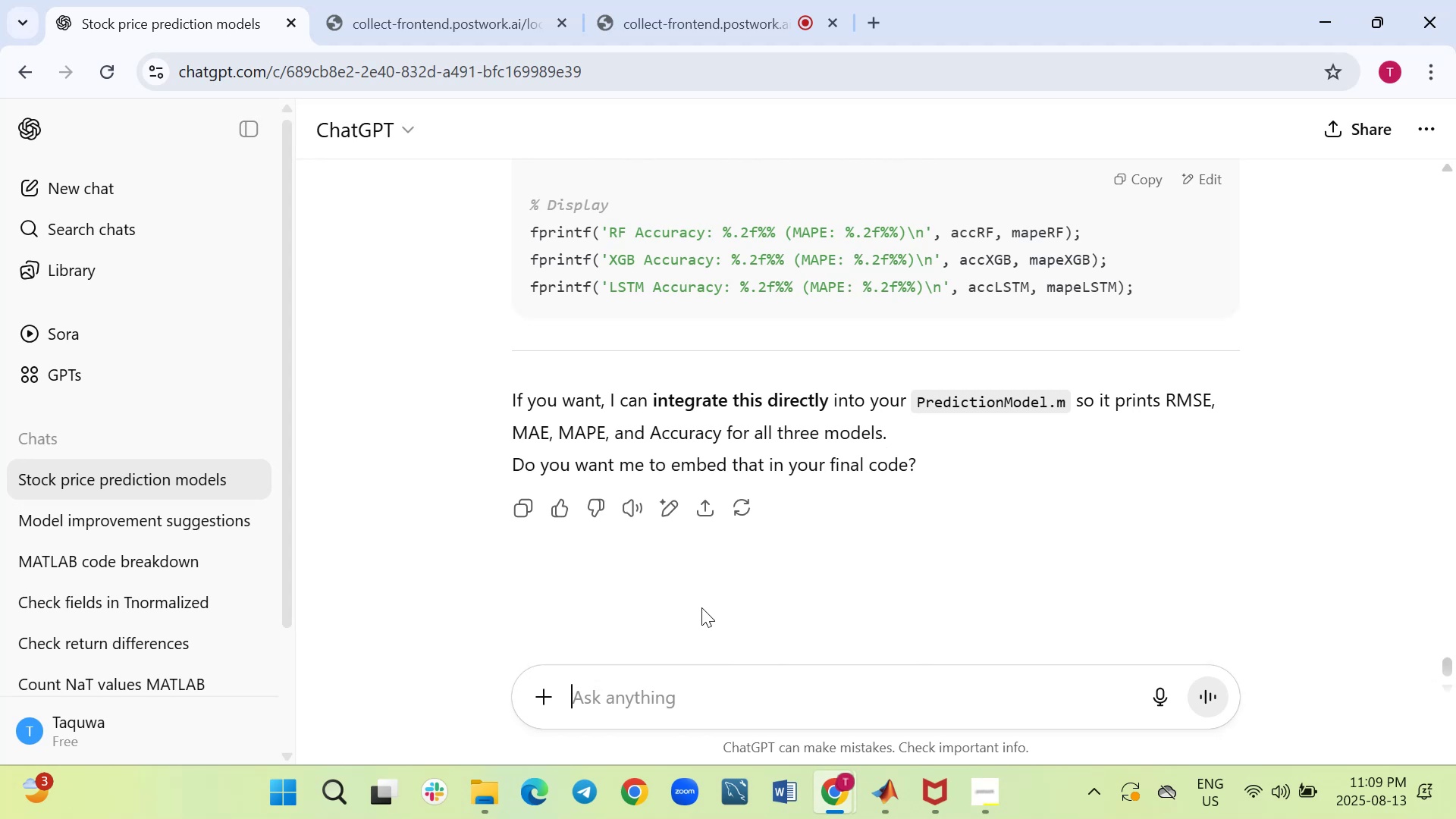 
mouse_move([868, 785])
 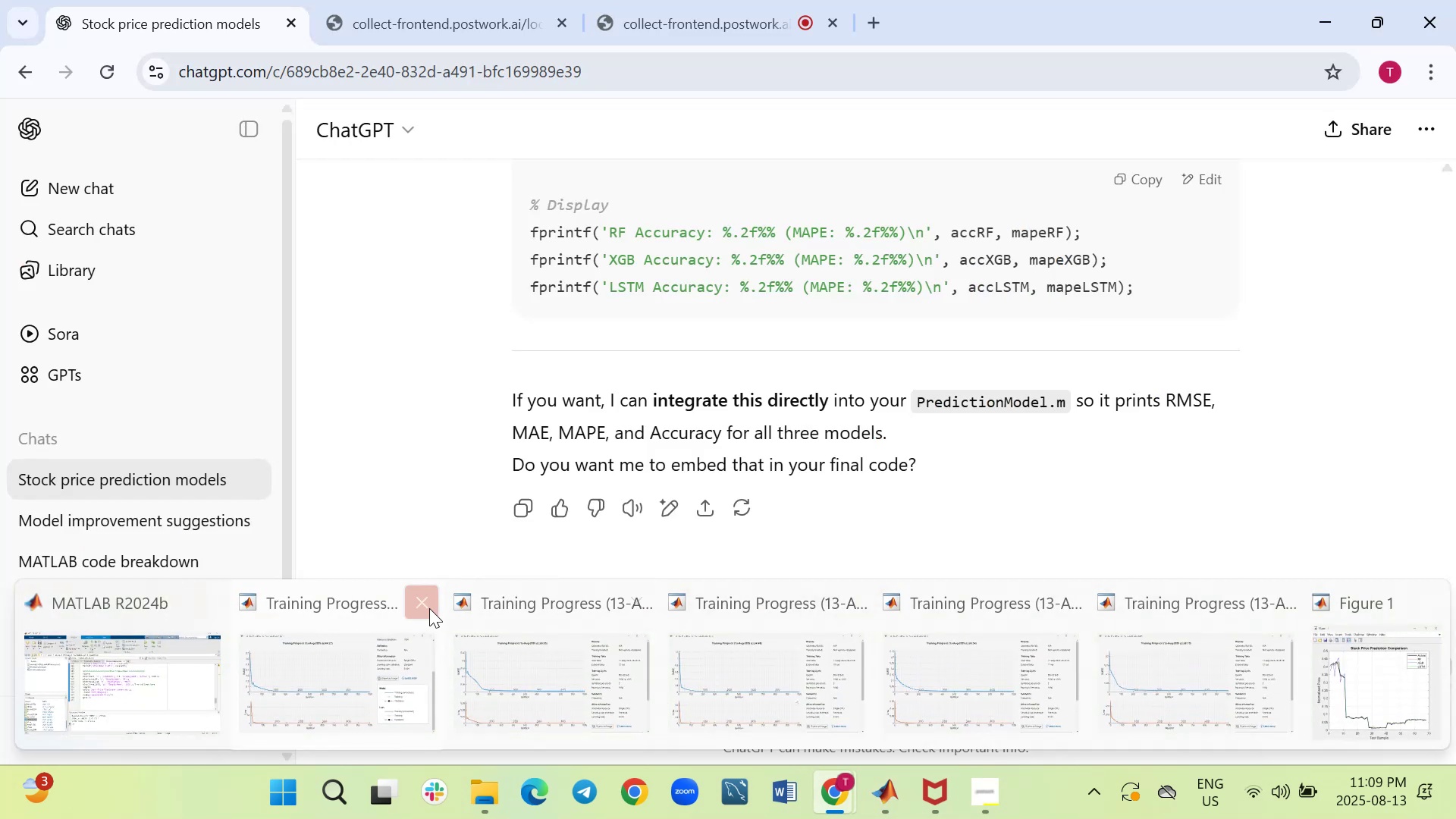 
left_click([427, 607])
 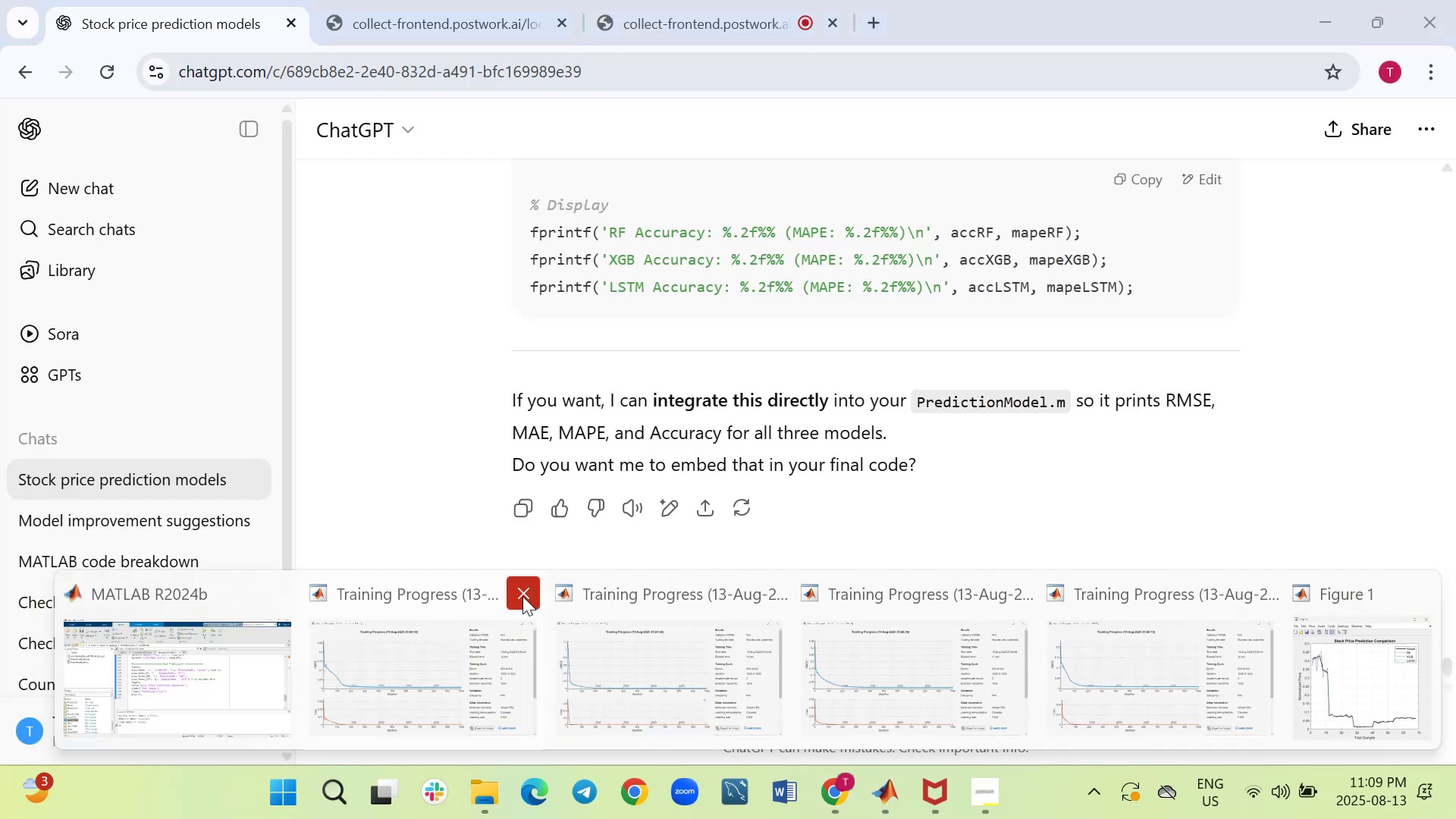 
left_click([522, 596])
 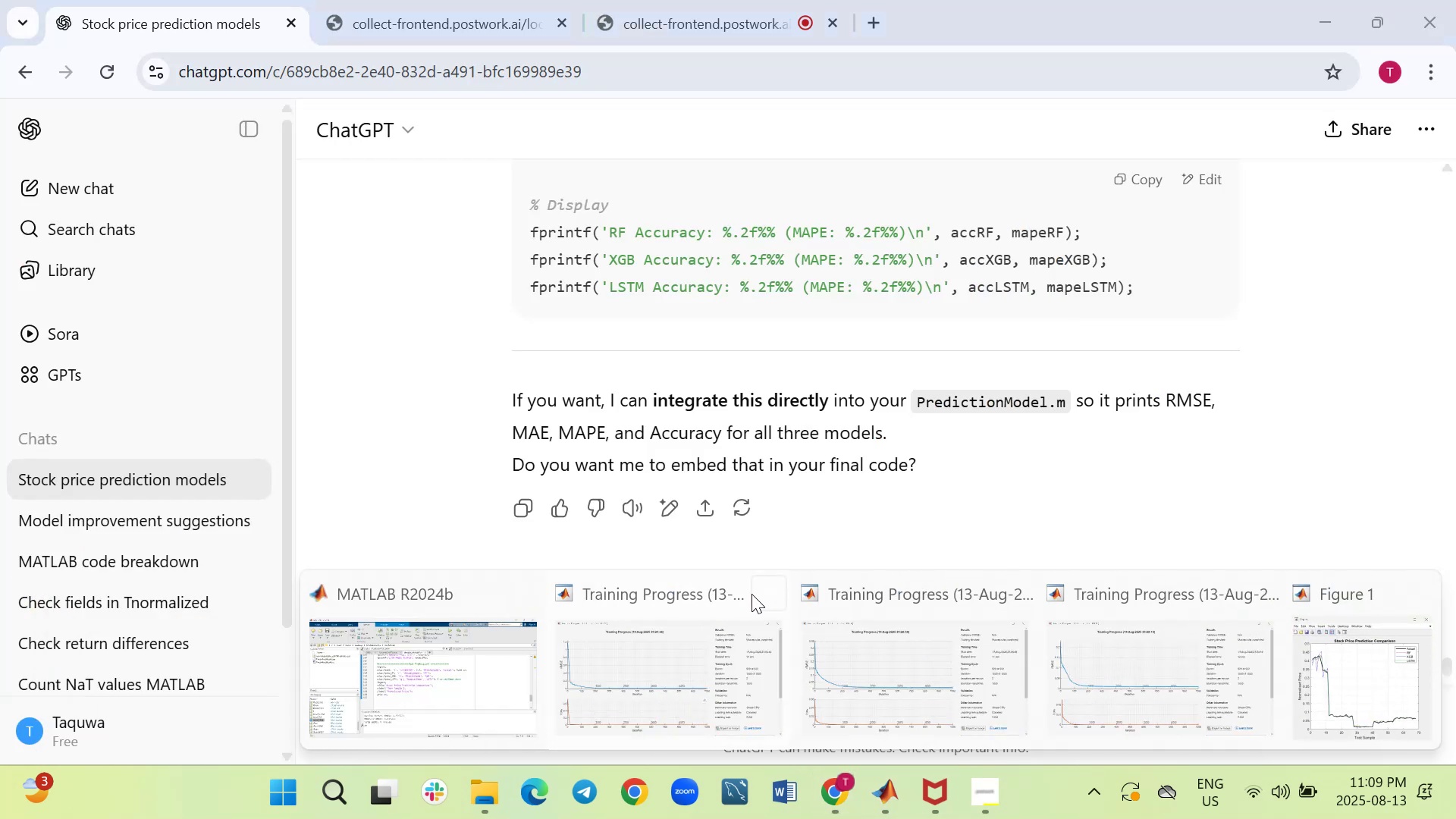 
left_click([766, 594])
 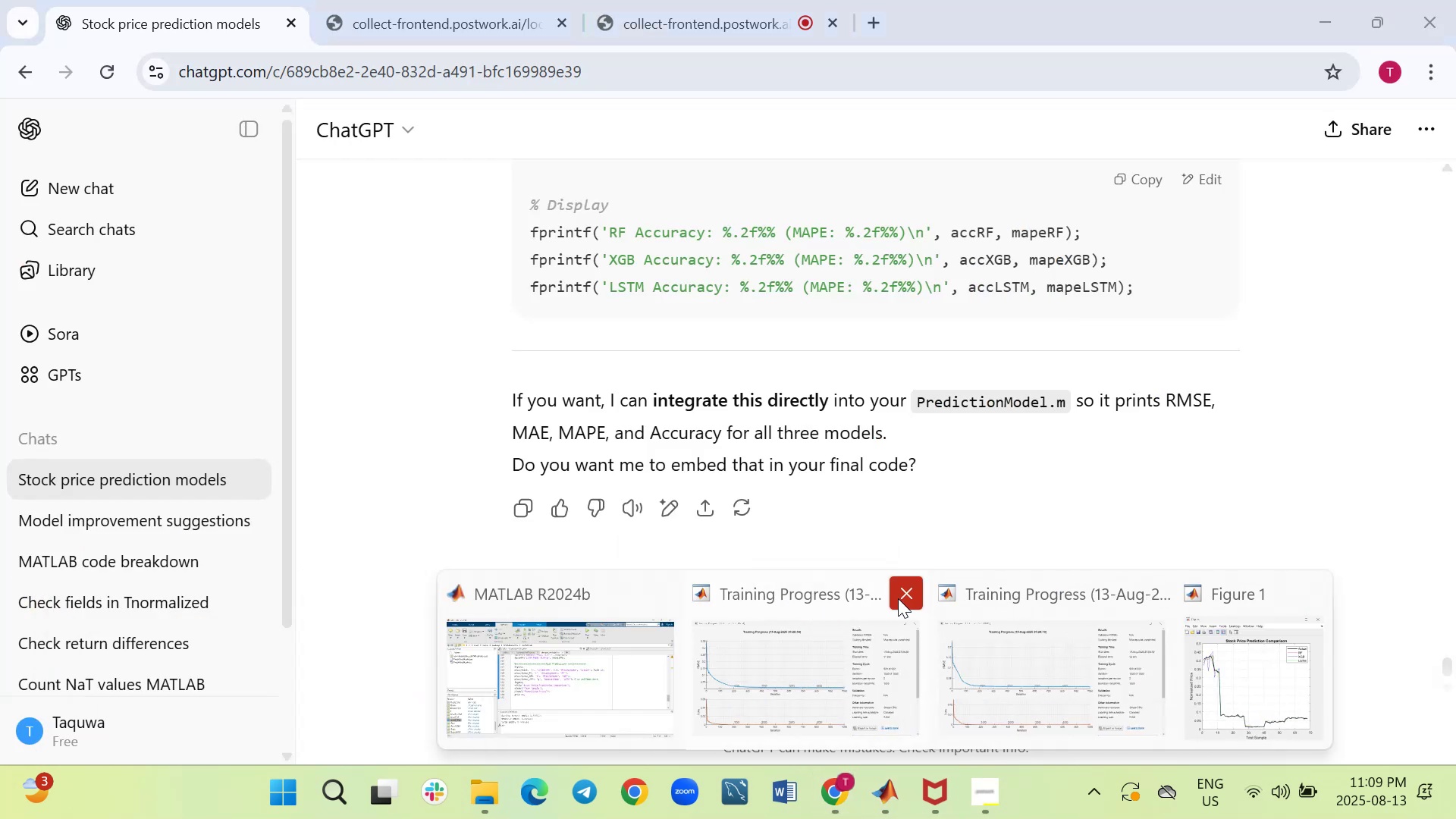 
left_click([898, 598])
 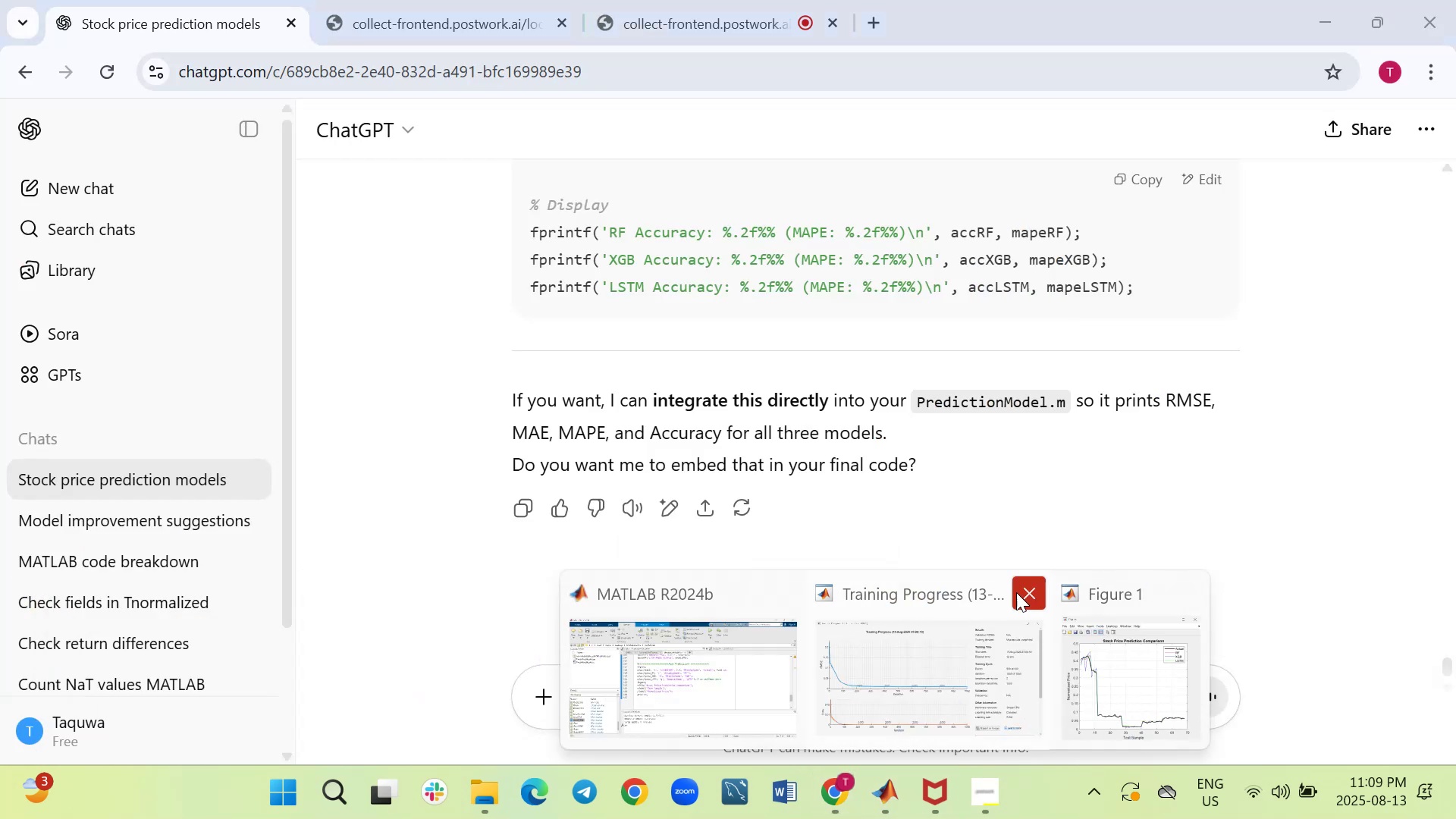 
left_click([1023, 593])
 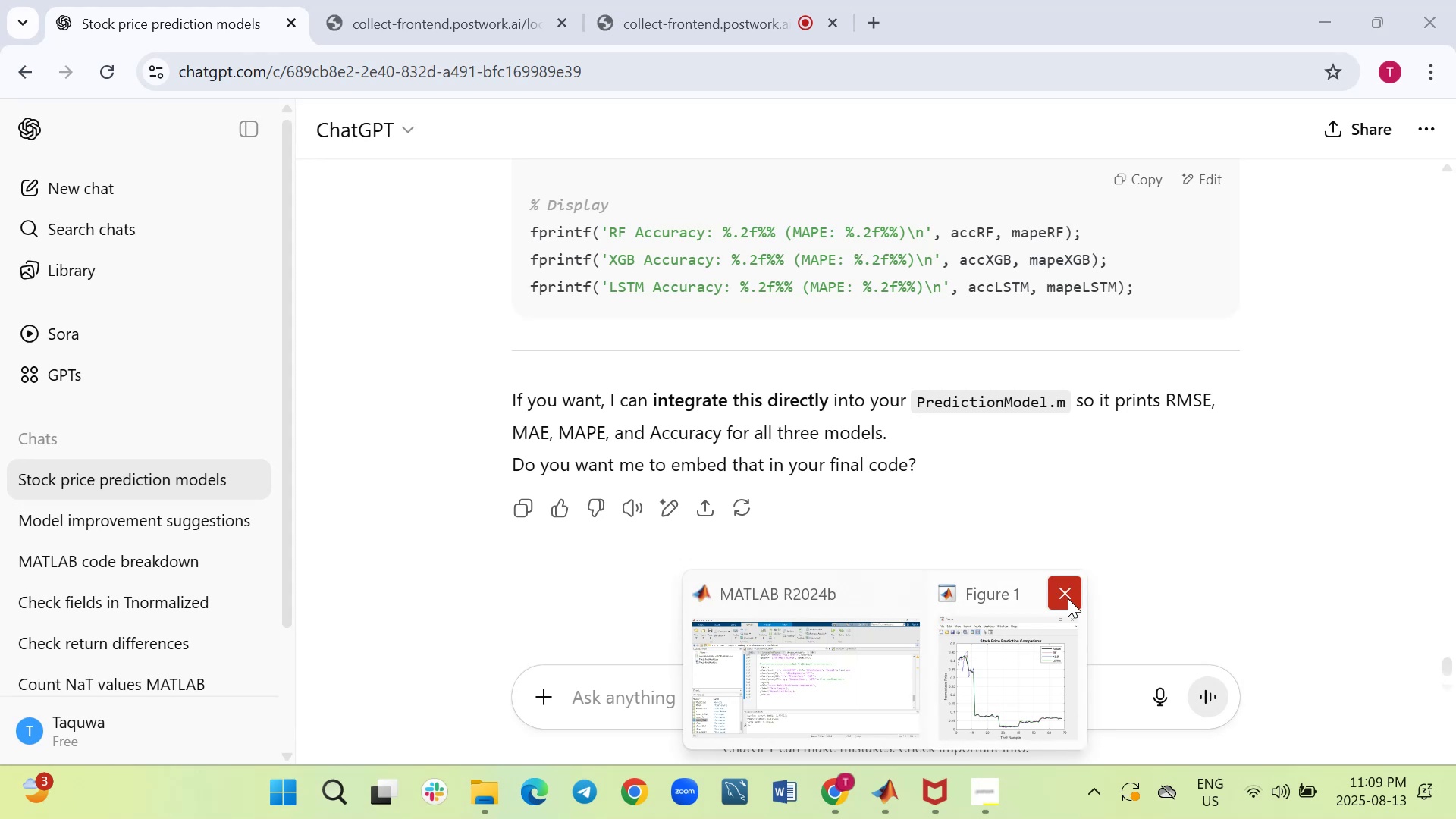 
left_click([1068, 598])
 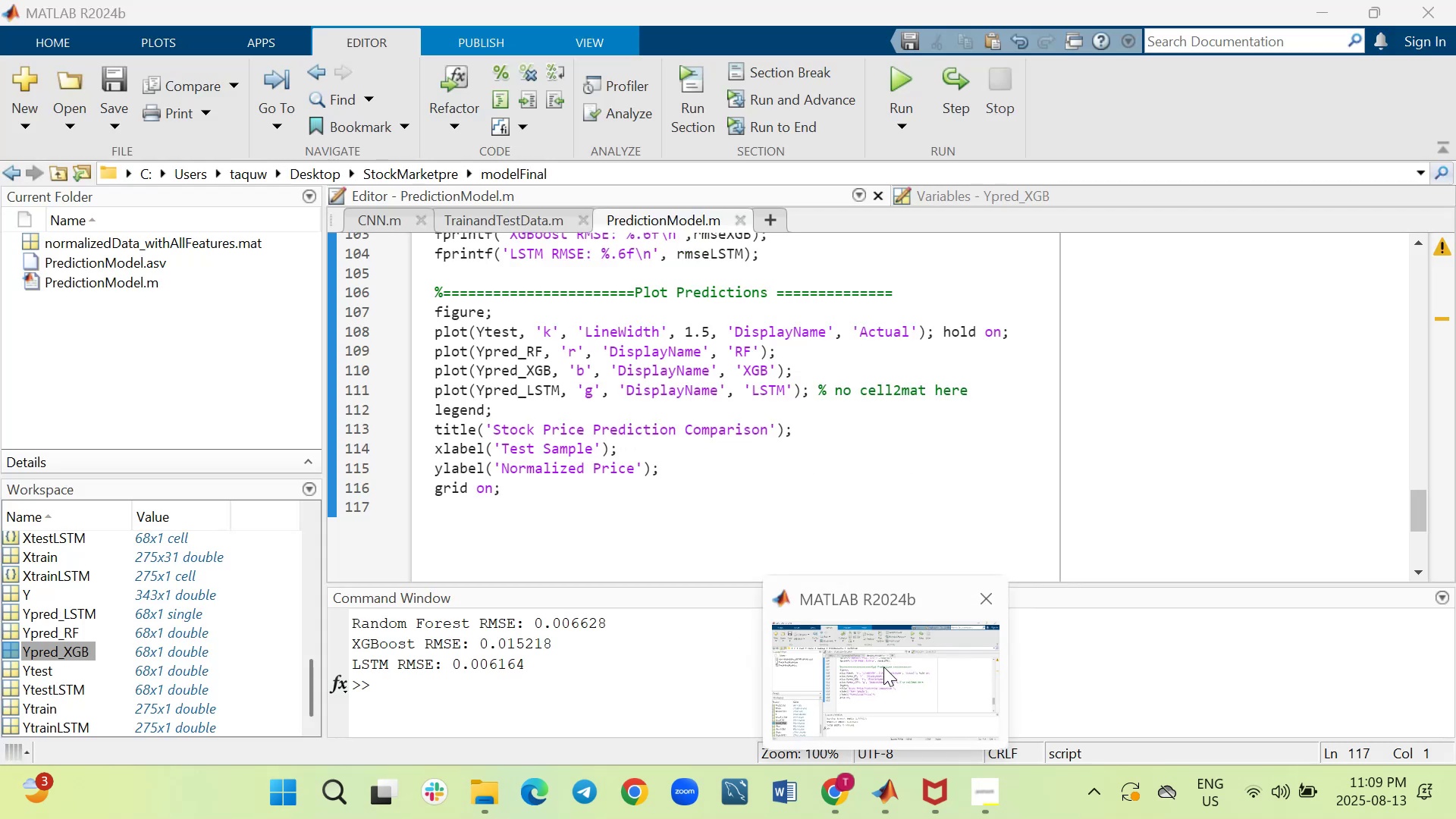 
left_click([883, 667])
 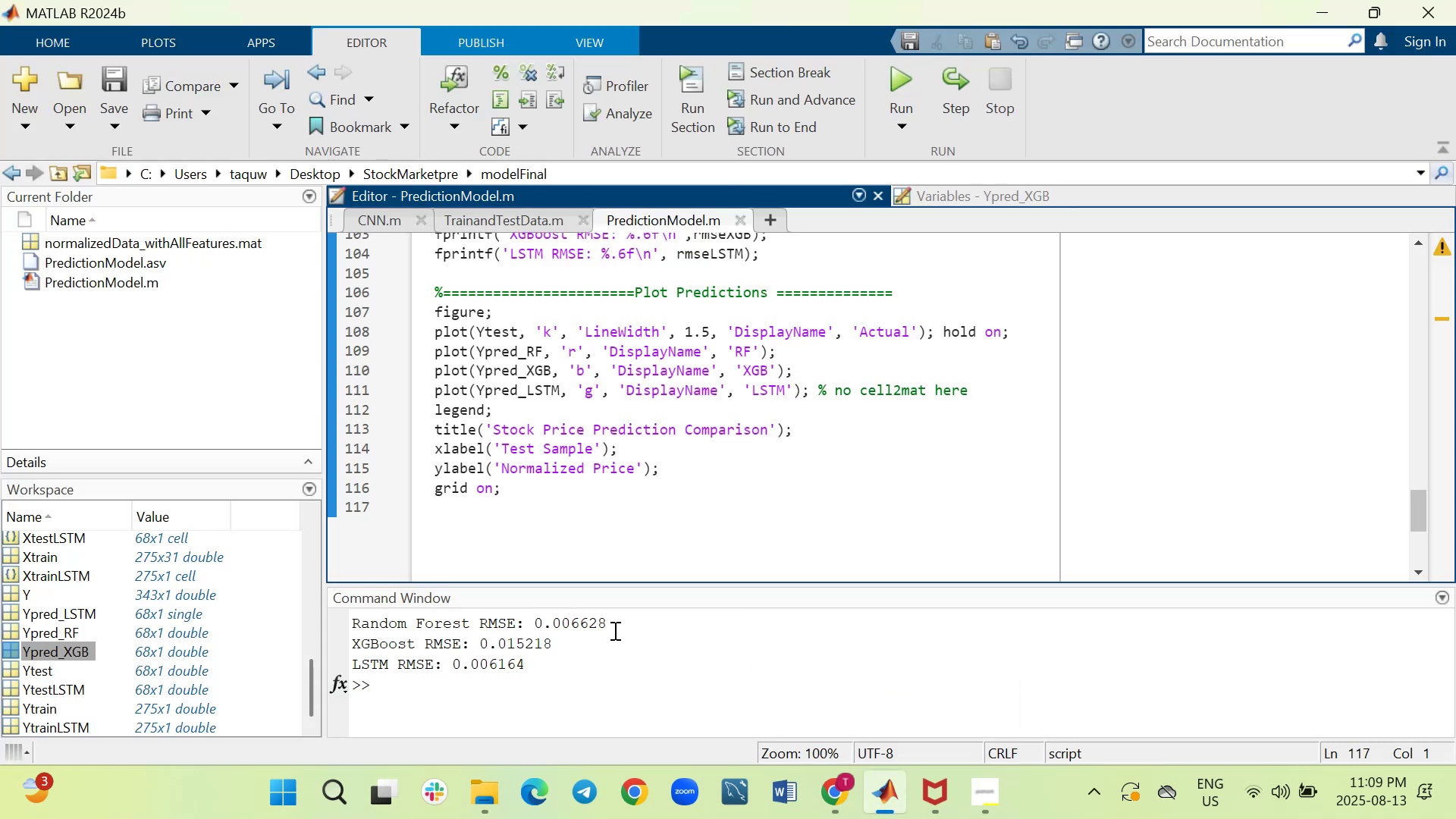 
wait(6.26)
 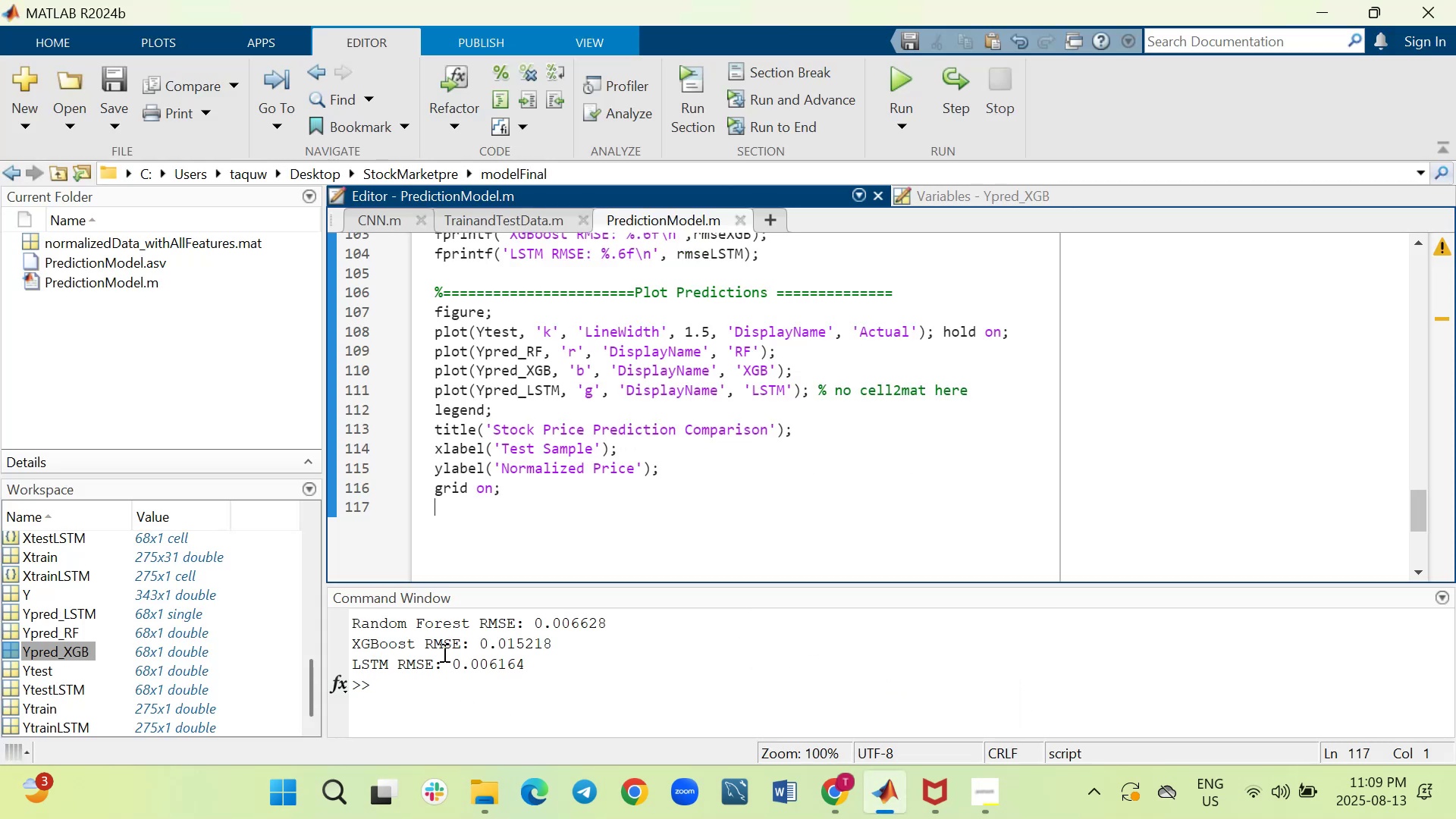 
left_click_drag(start_coordinate=[608, 583], to_coordinate=[605, 552])
 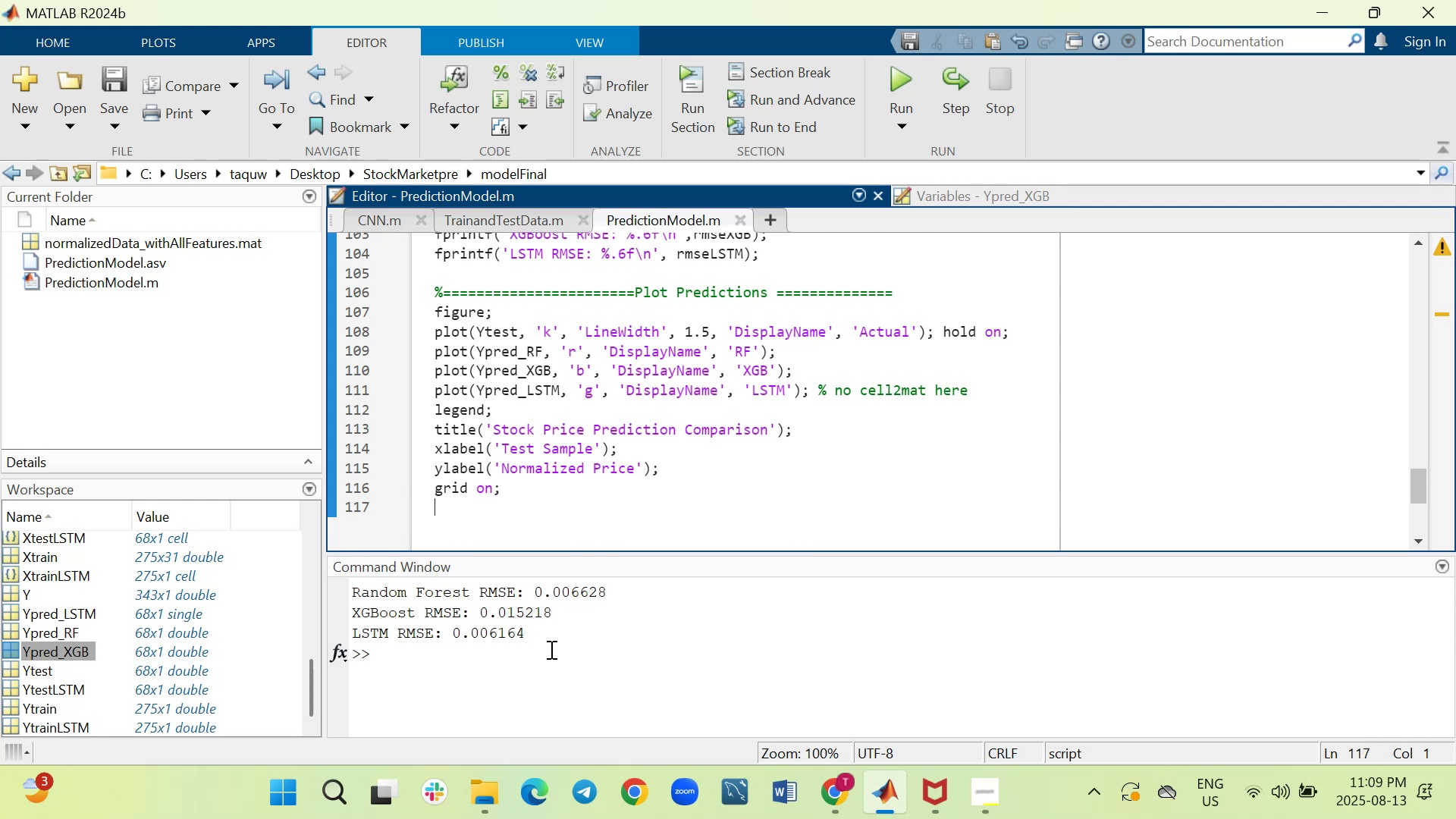 
left_click_drag(start_coordinate=[550, 649], to_coordinate=[350, 622])
 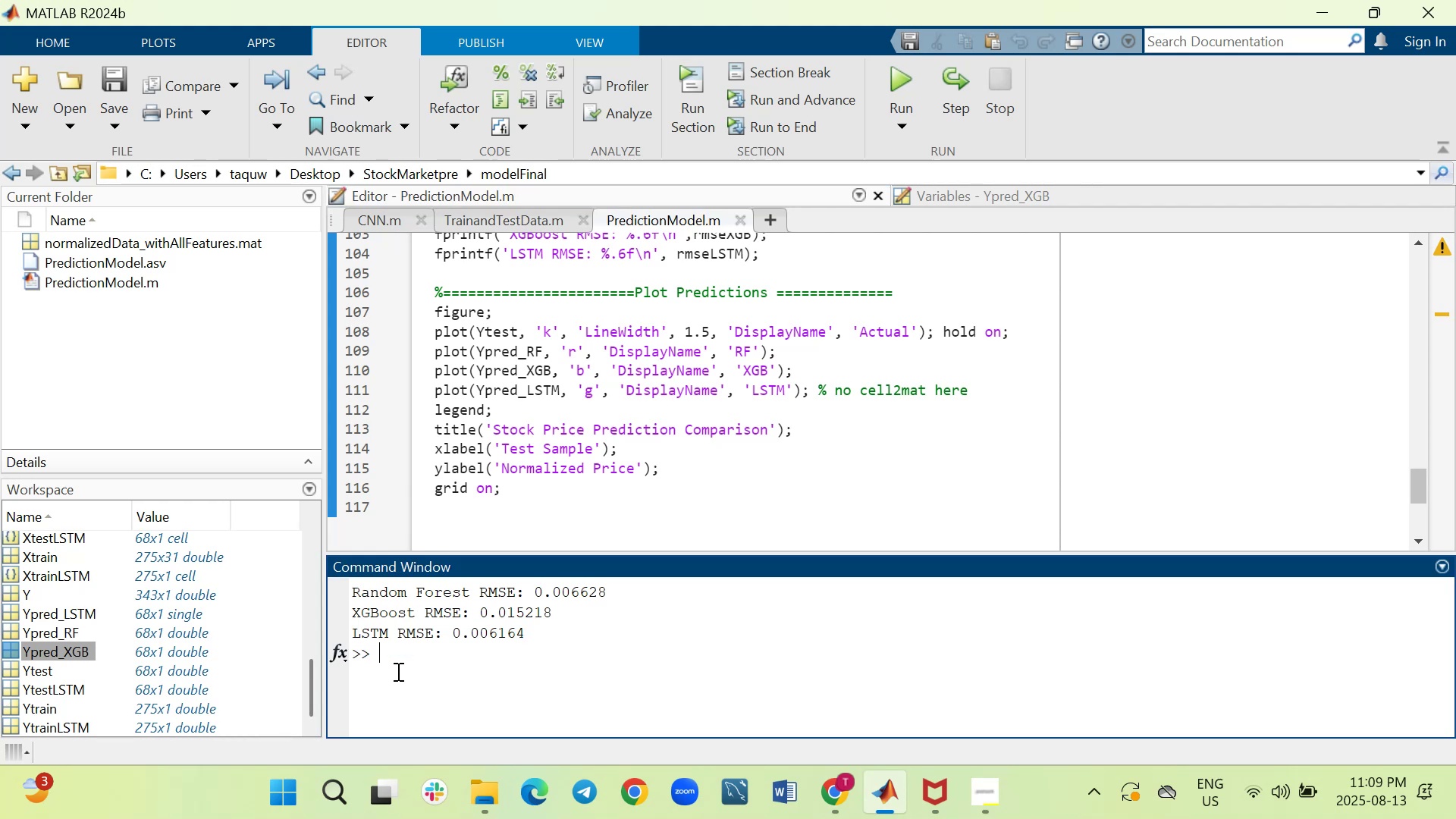 
left_click_drag(start_coordinate=[388, 670], to_coordinate=[353, 583])
 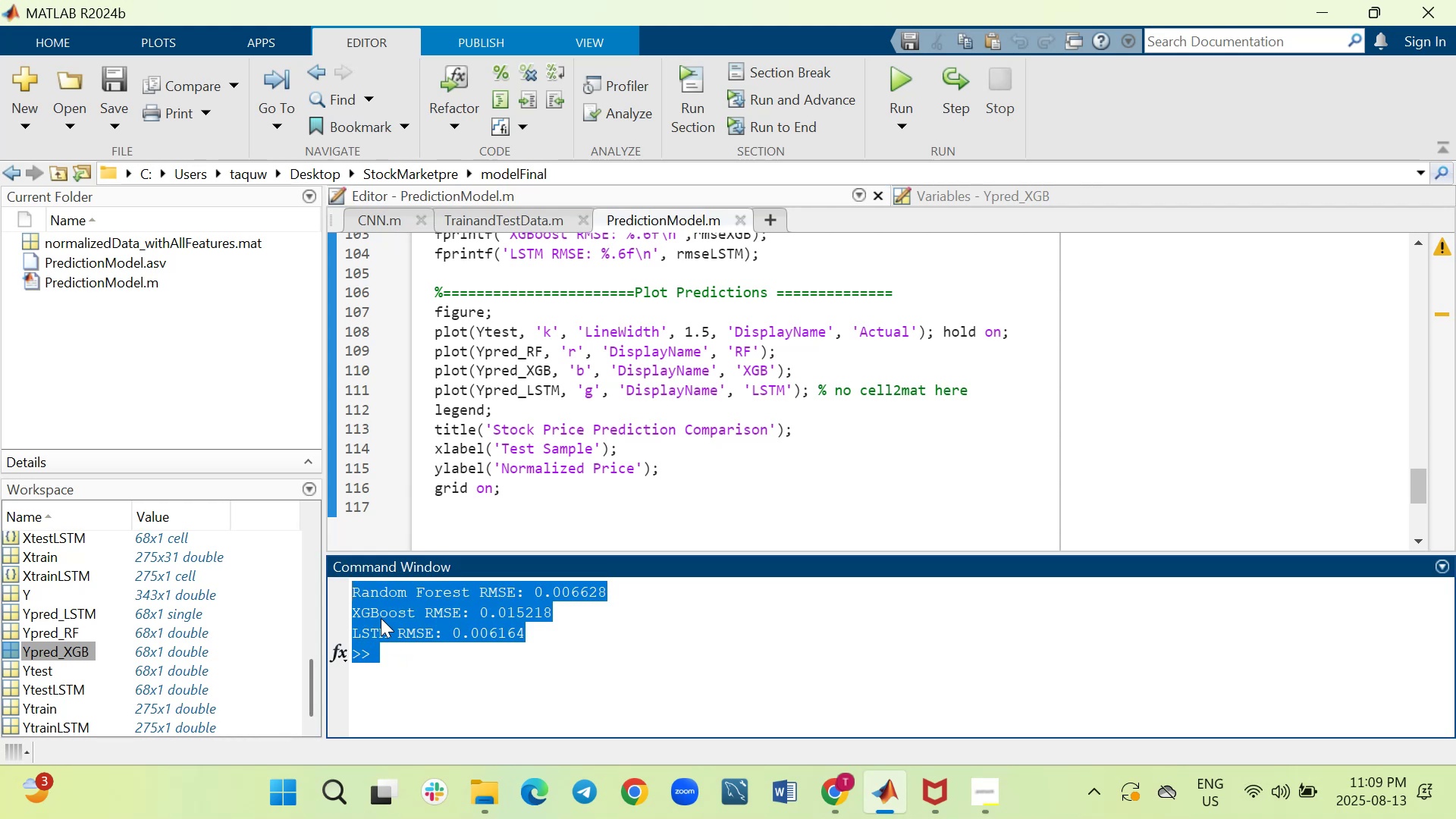 
right_click([381, 618])
 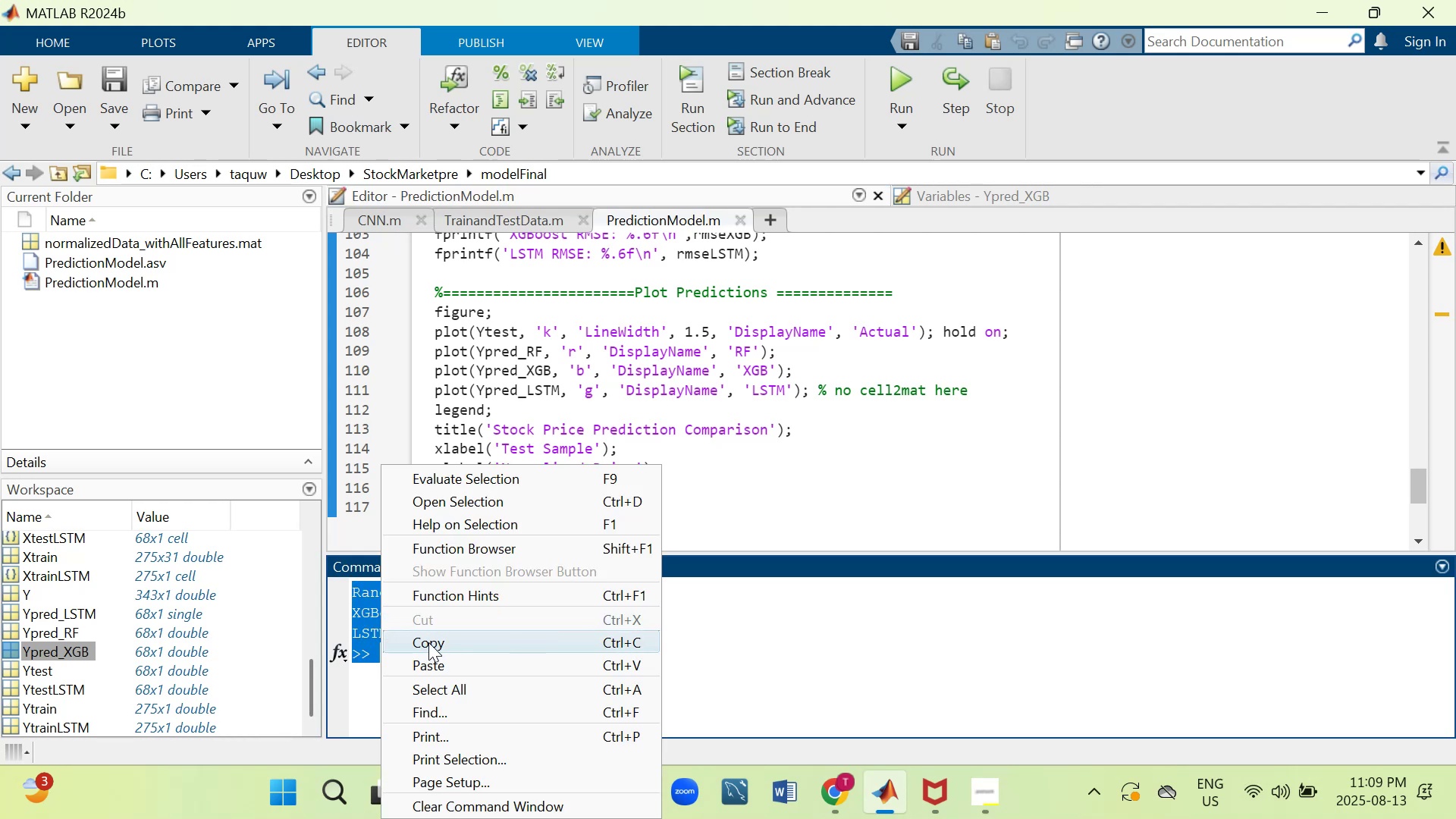 
left_click([428, 642])
 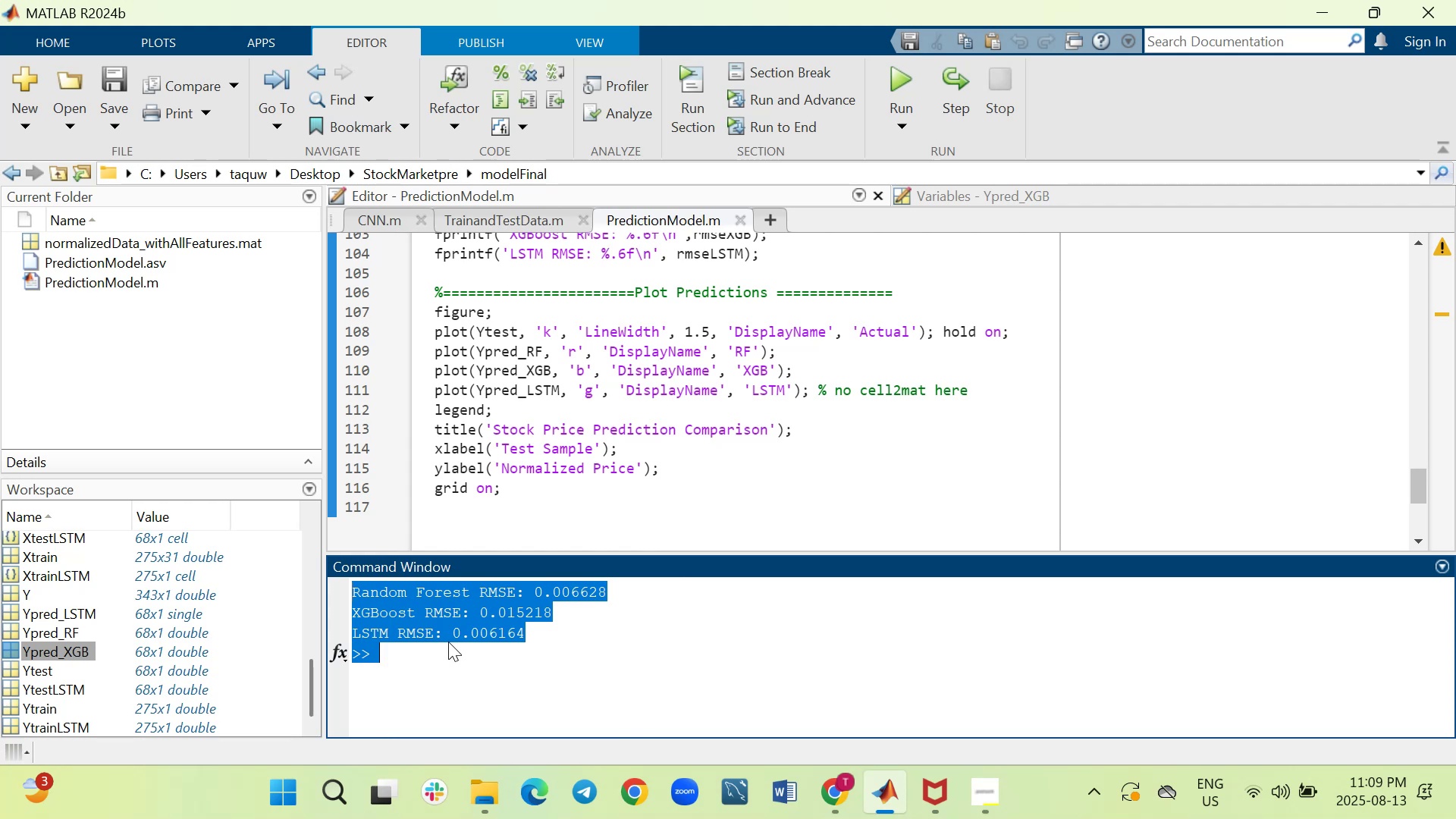 
wait(9.54)
 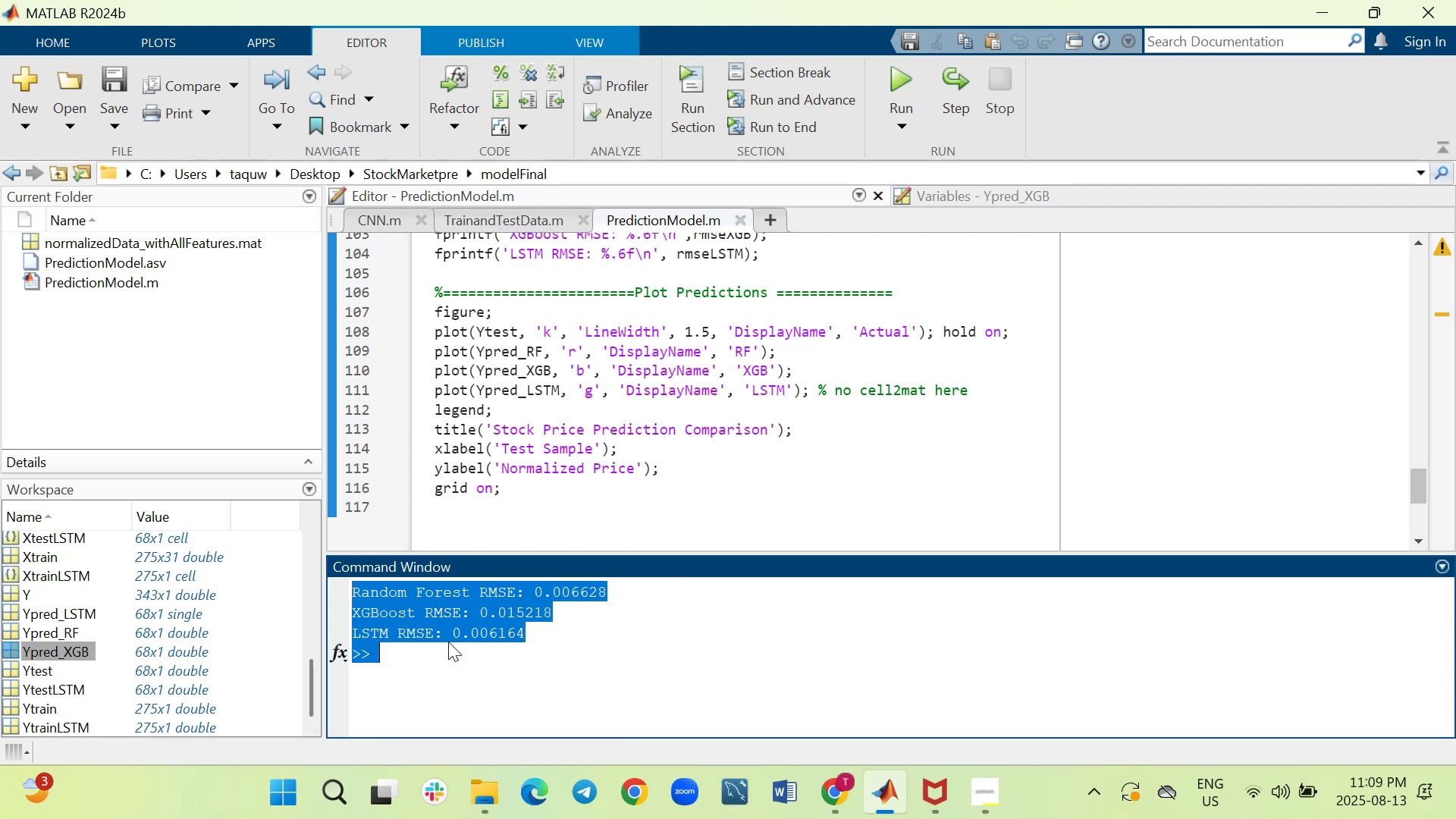 
right_click([445, 607])
 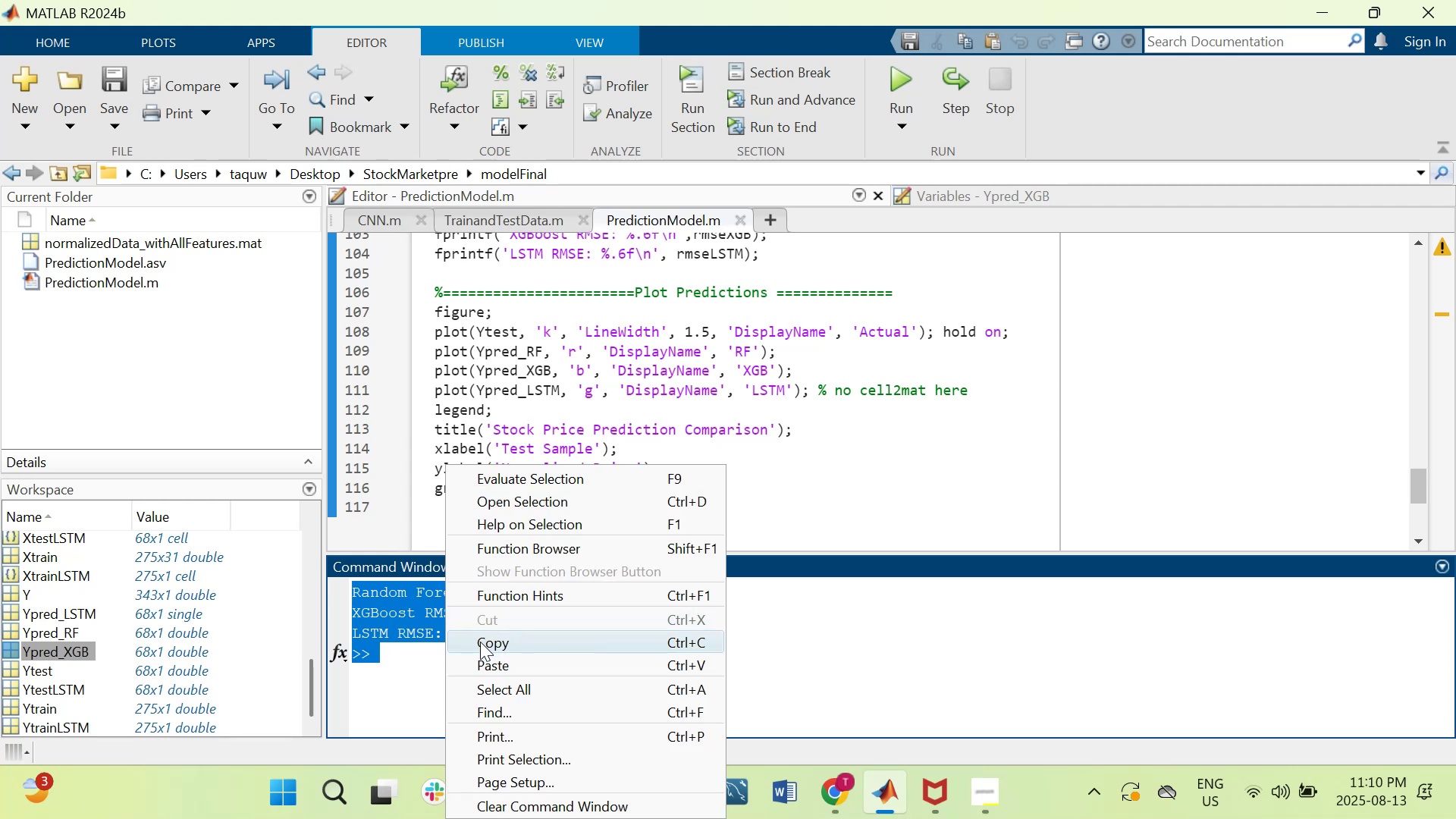 
left_click([480, 644])
 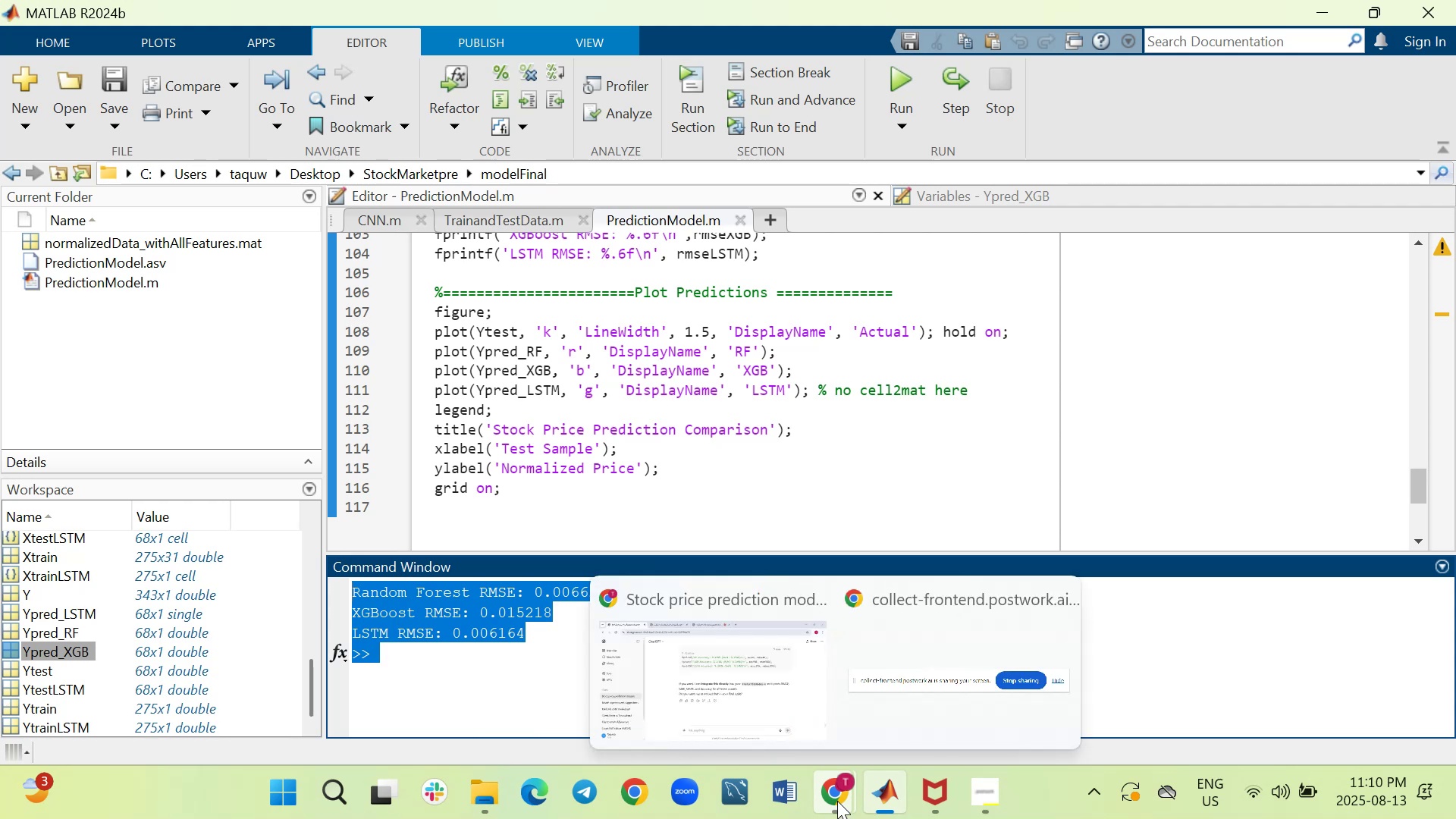 
left_click([721, 682])
 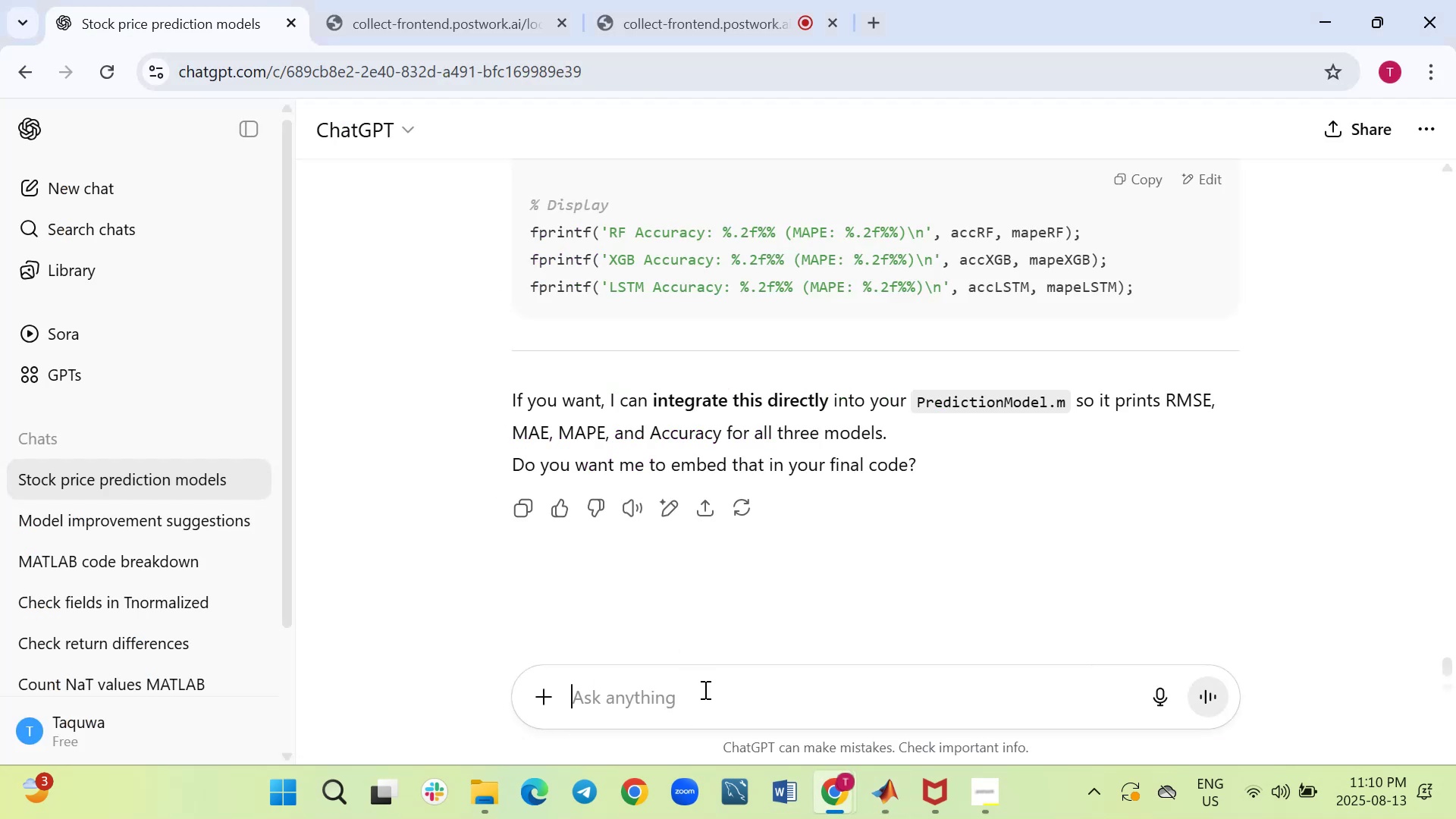 
right_click([702, 688])
 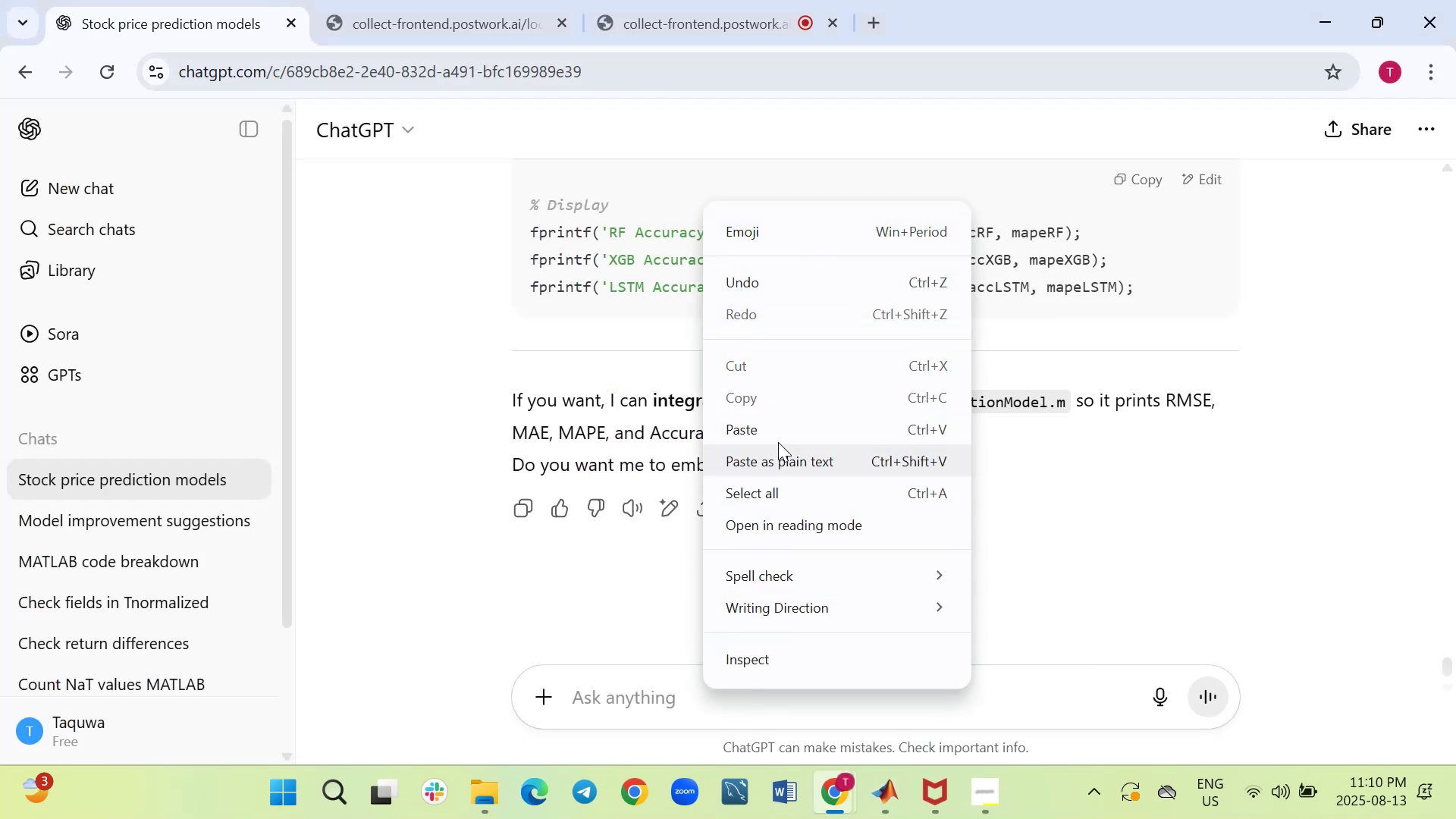 
left_click([781, 427])
 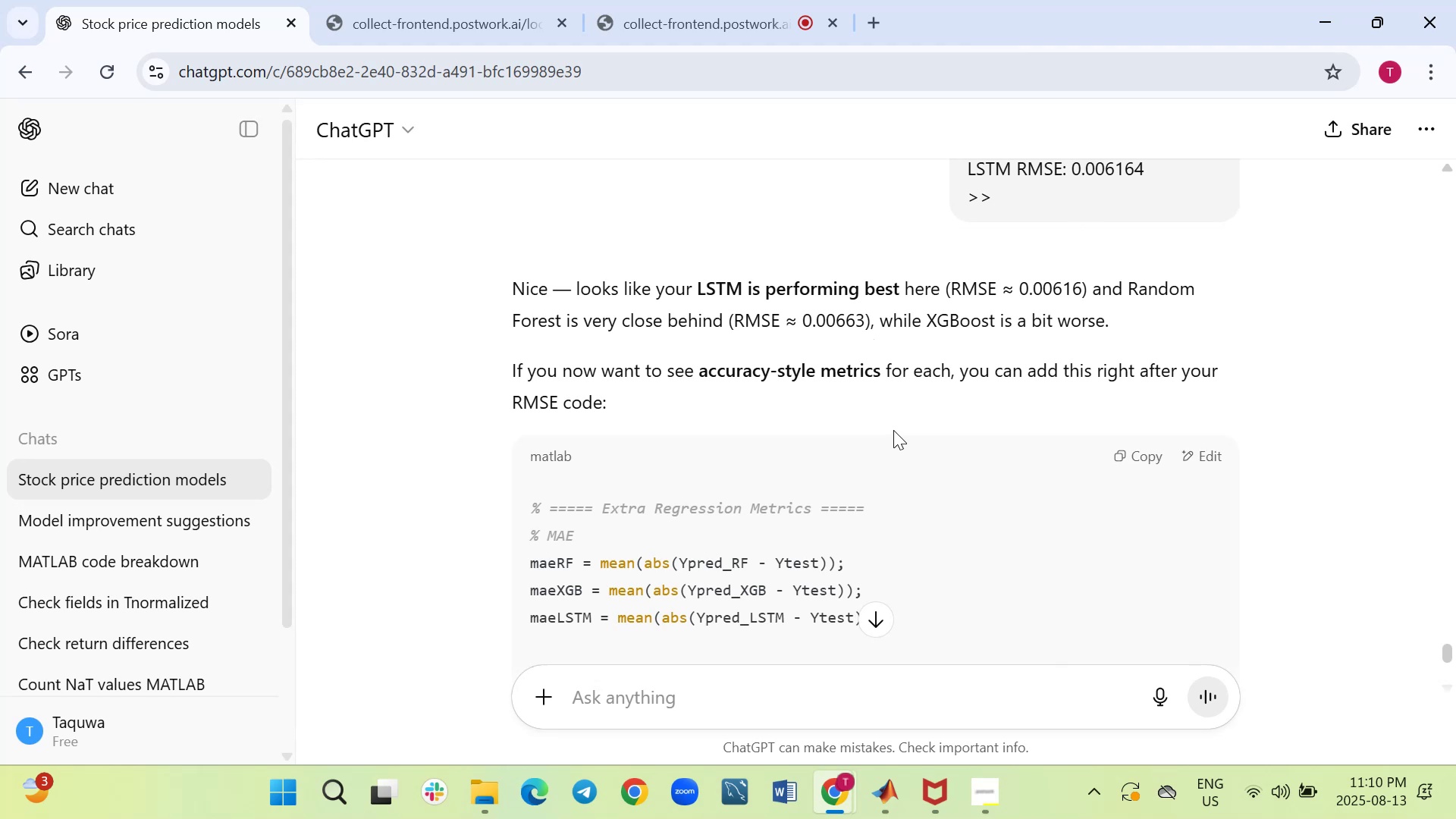 
wait(45.3)
 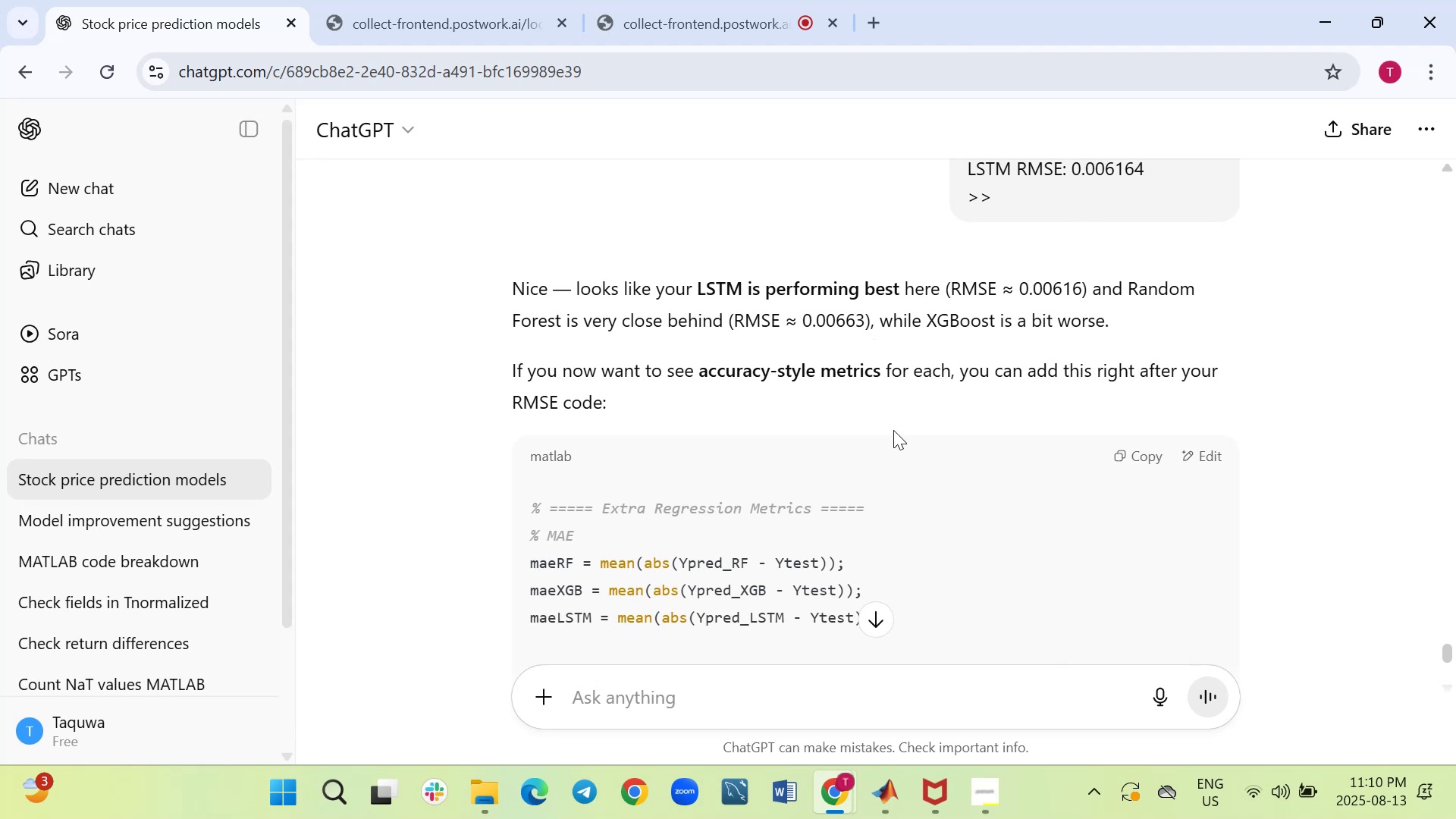 
scroll: coordinate [868, 428], scroll_direction: down, amount: 2.0
 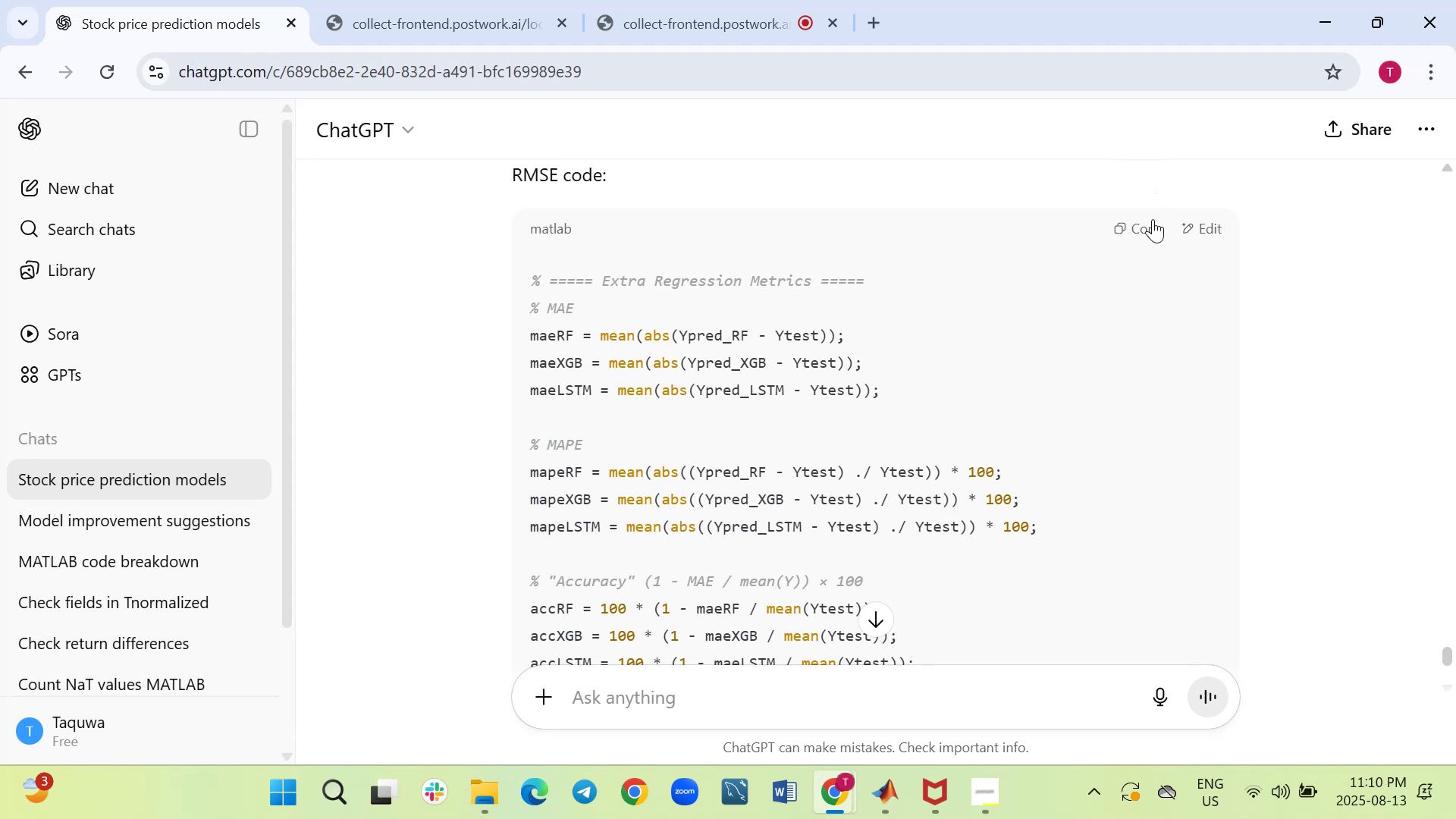 
left_click([1141, 228])
 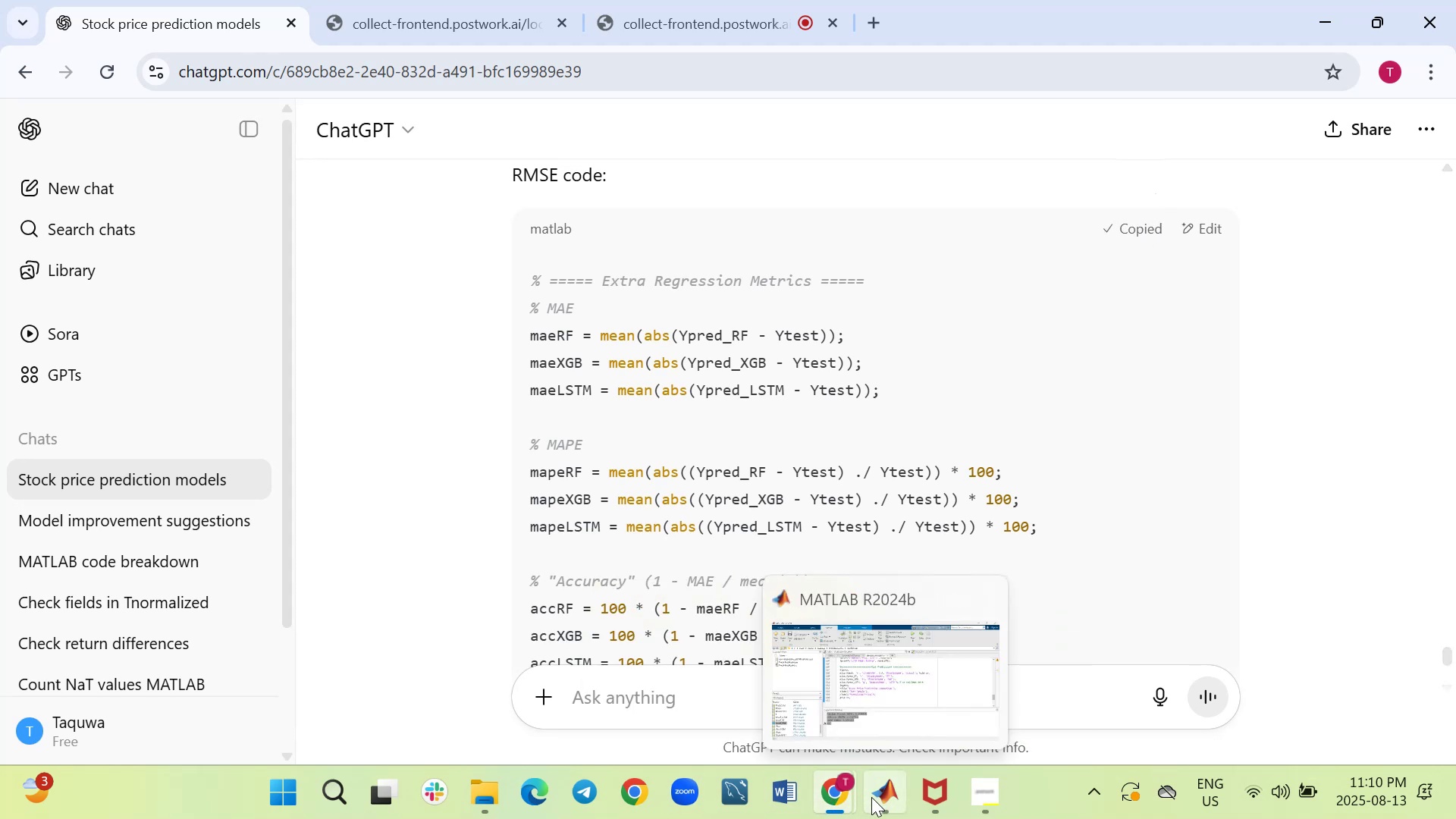 
left_click([866, 693])
 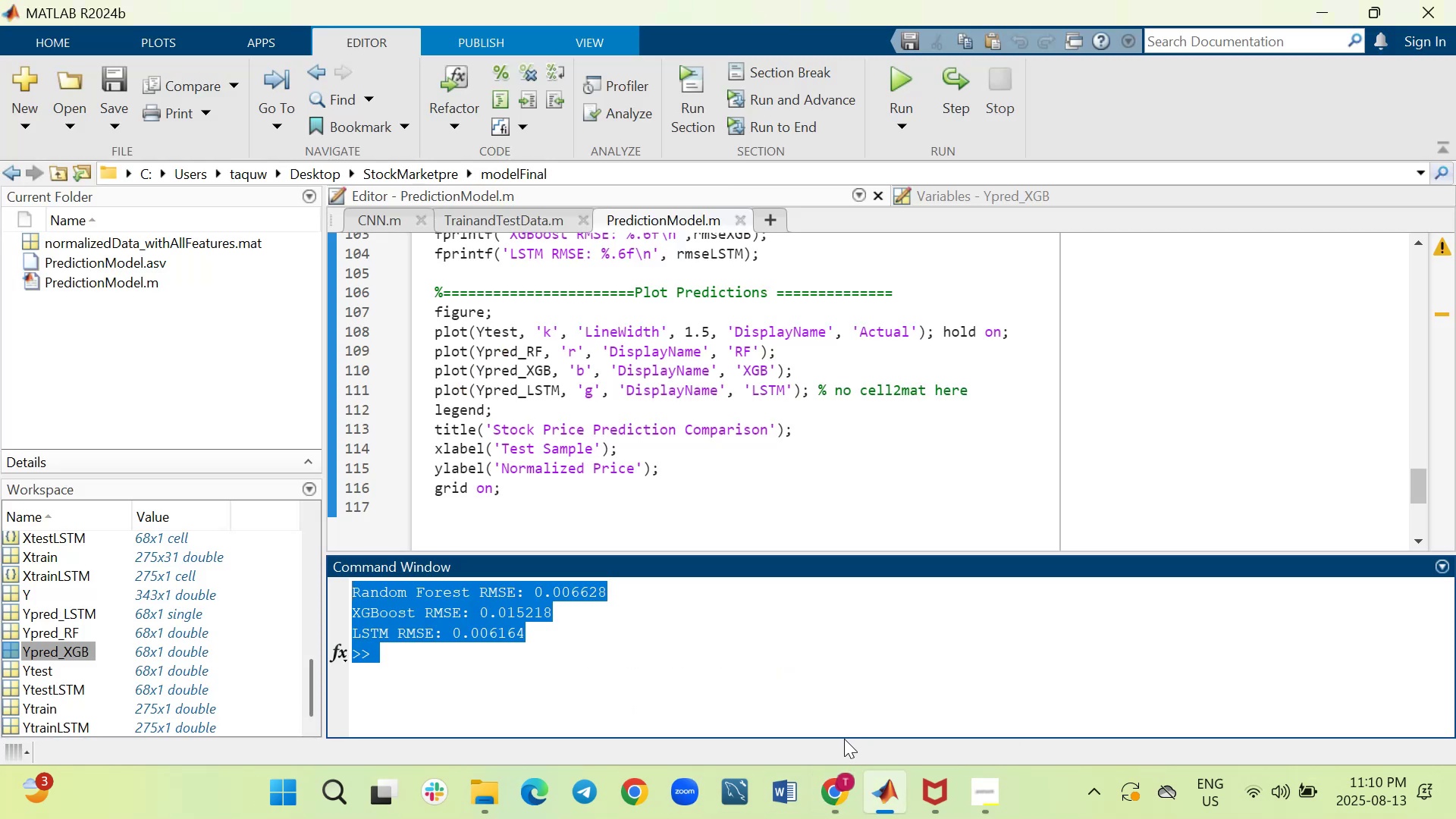 
left_click([817, 701])
 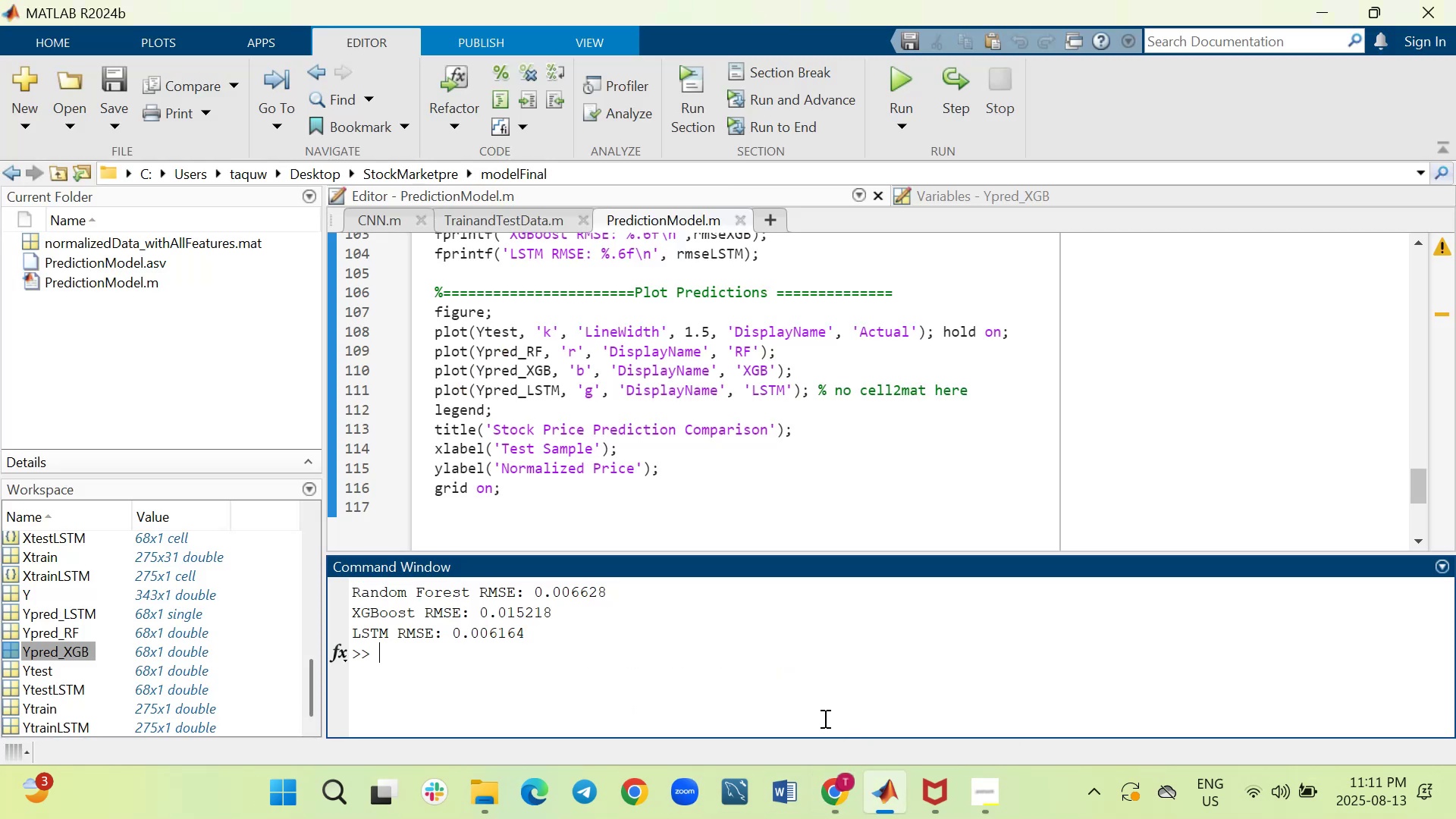 
key(Control+V)
 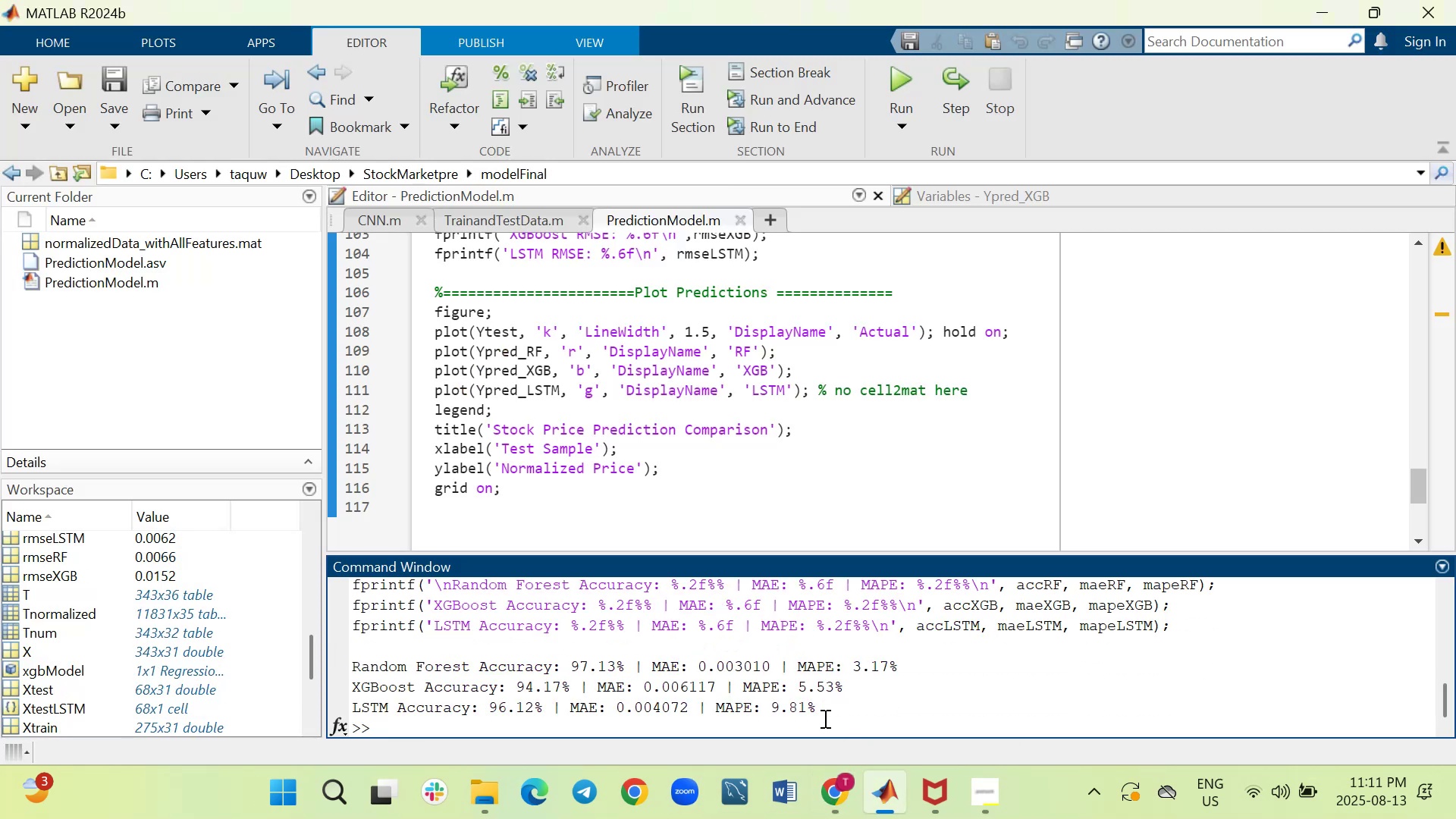 
key(Enter)
 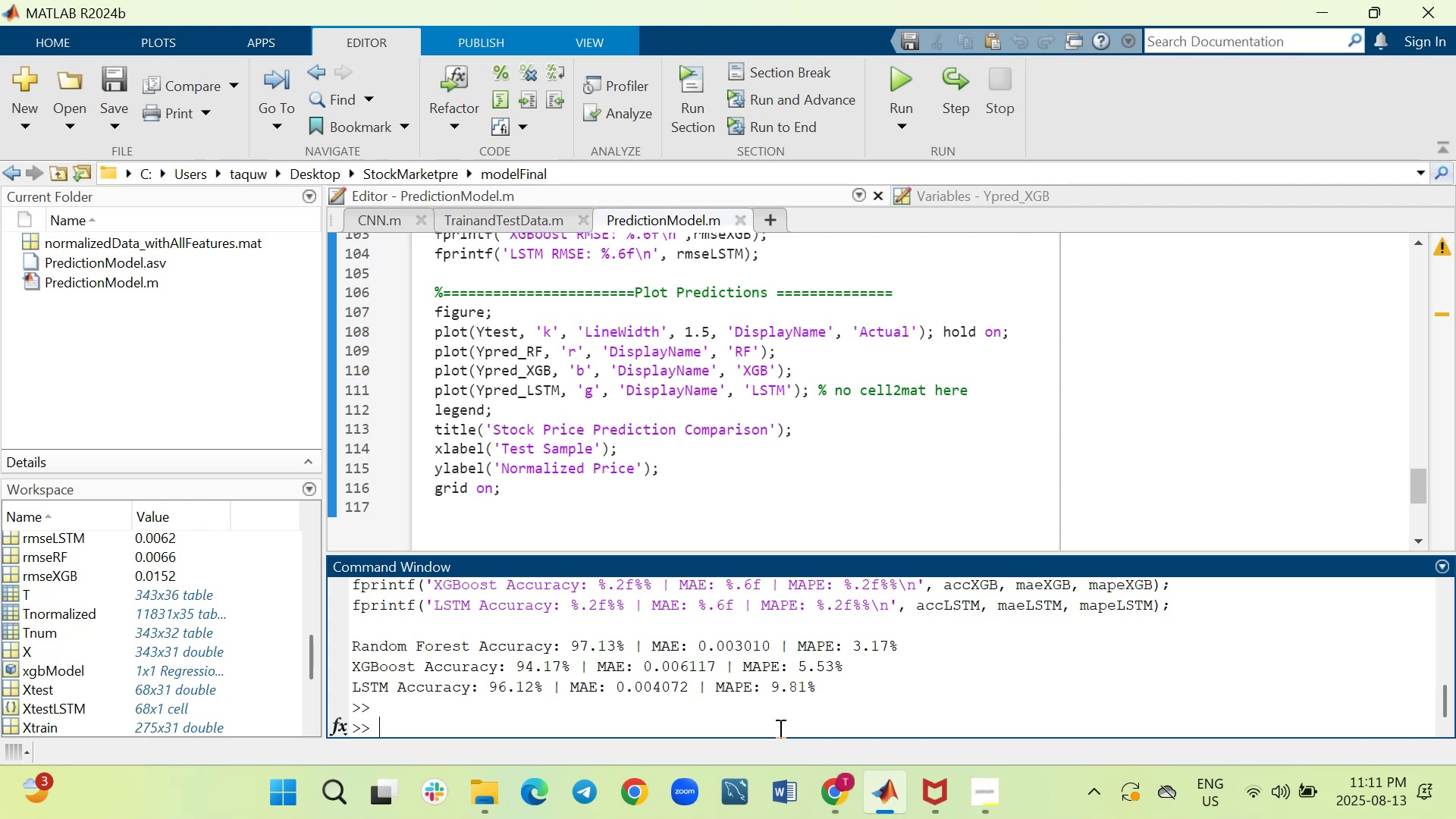 
wait(30.29)
 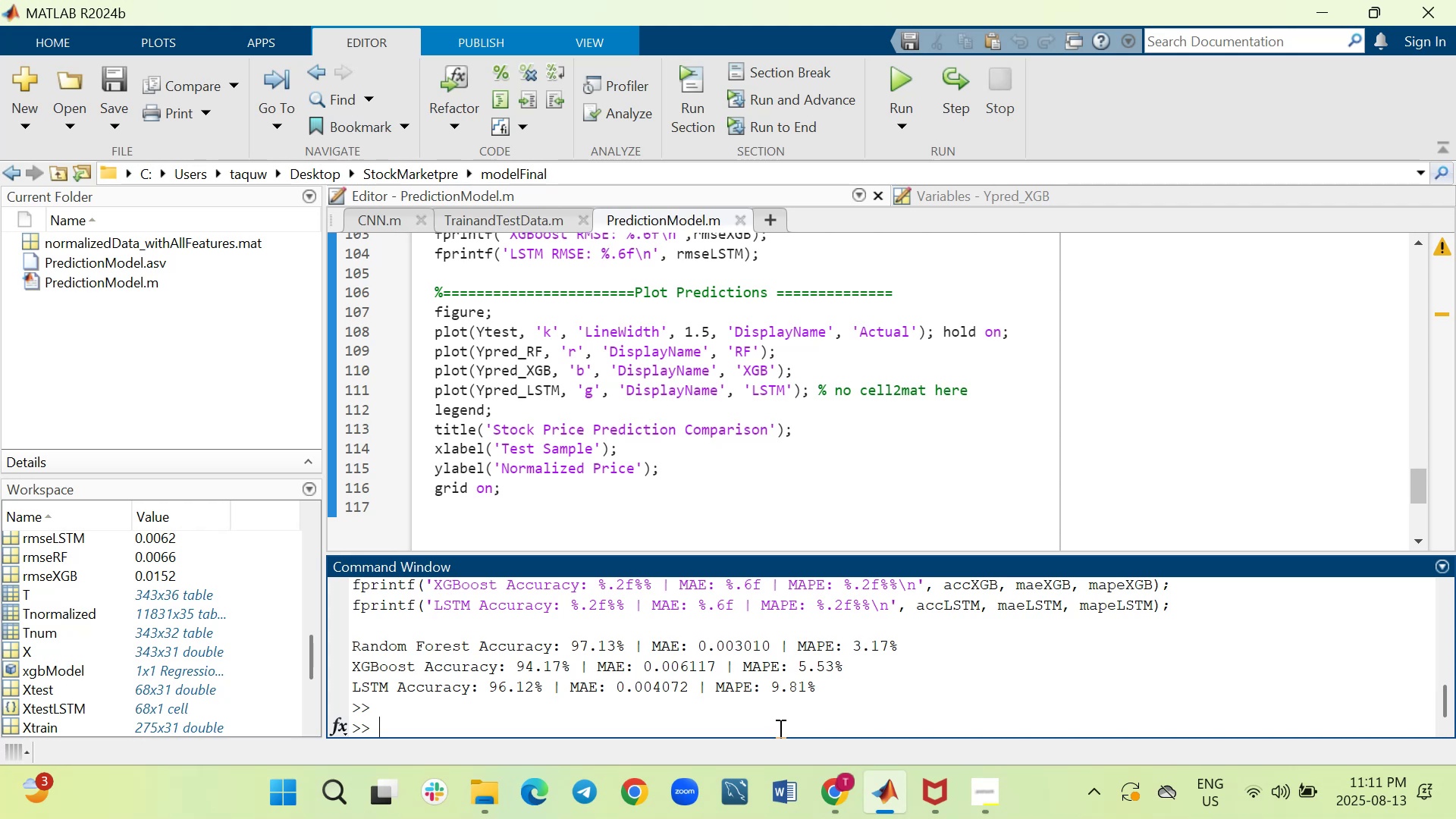 
left_click([760, 684])
 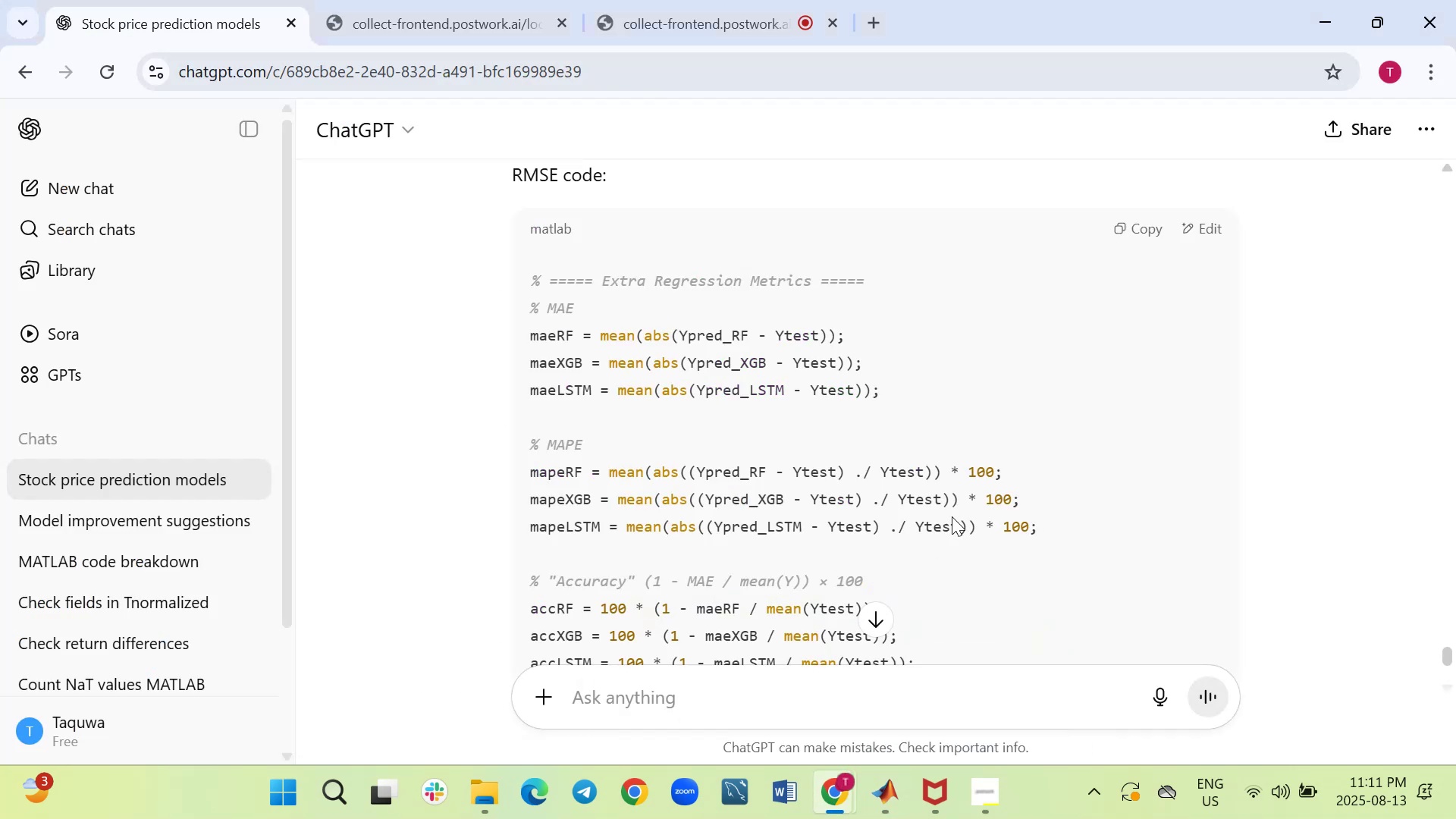 
scroll: coordinate [956, 469], scroll_direction: down, amount: 6.0
 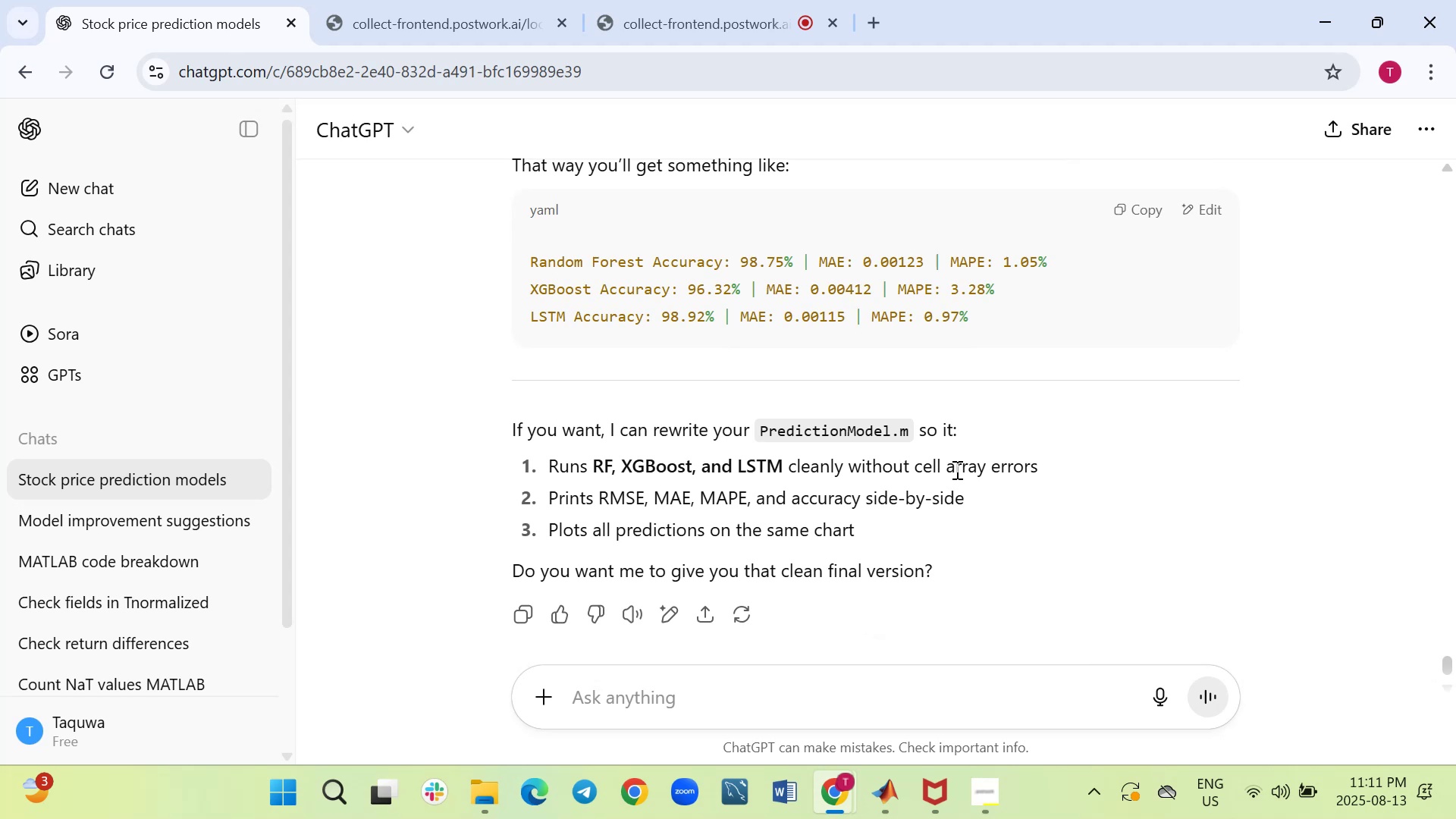 
left_click([789, 680])
 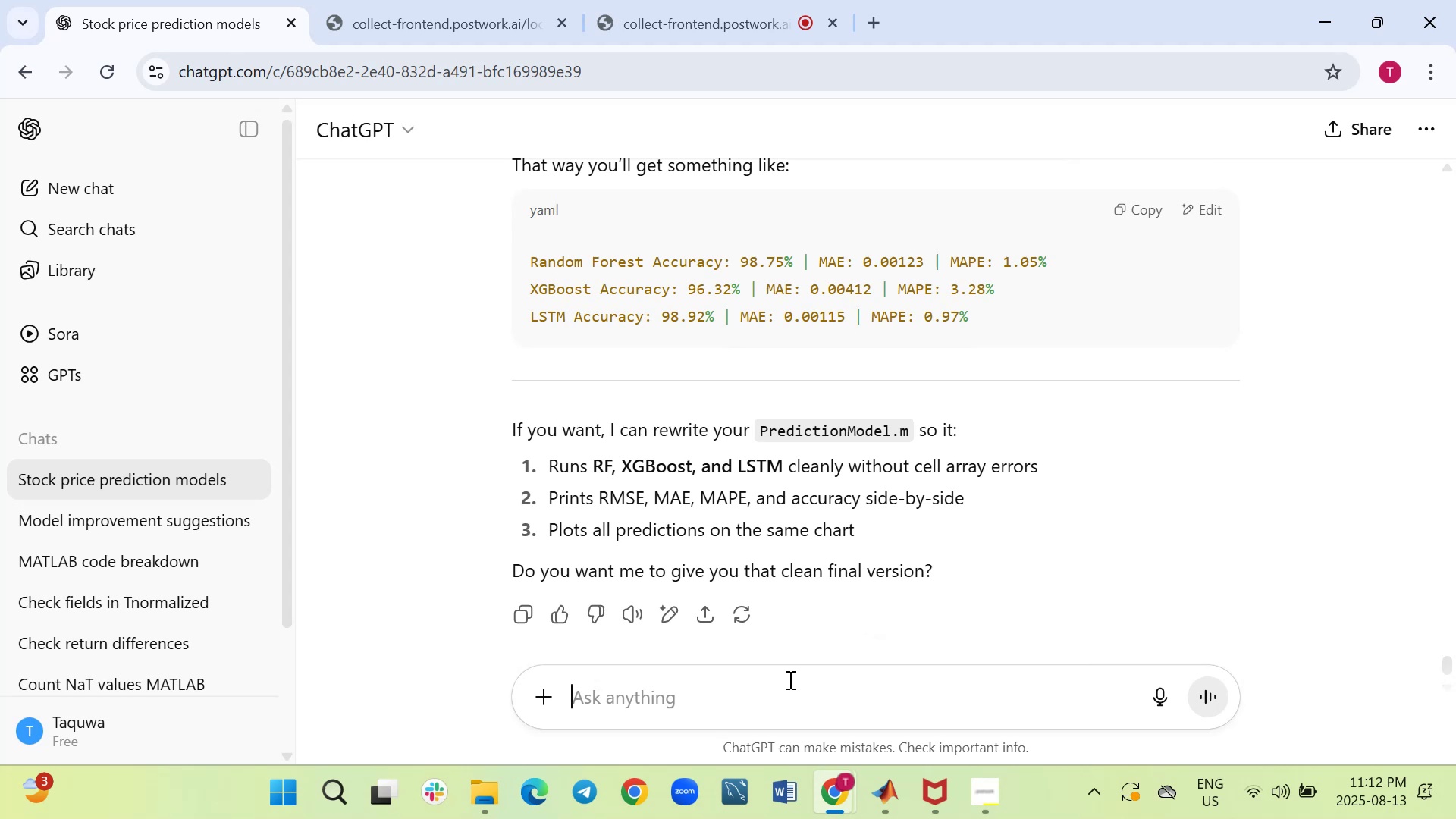 
wait(17.77)
 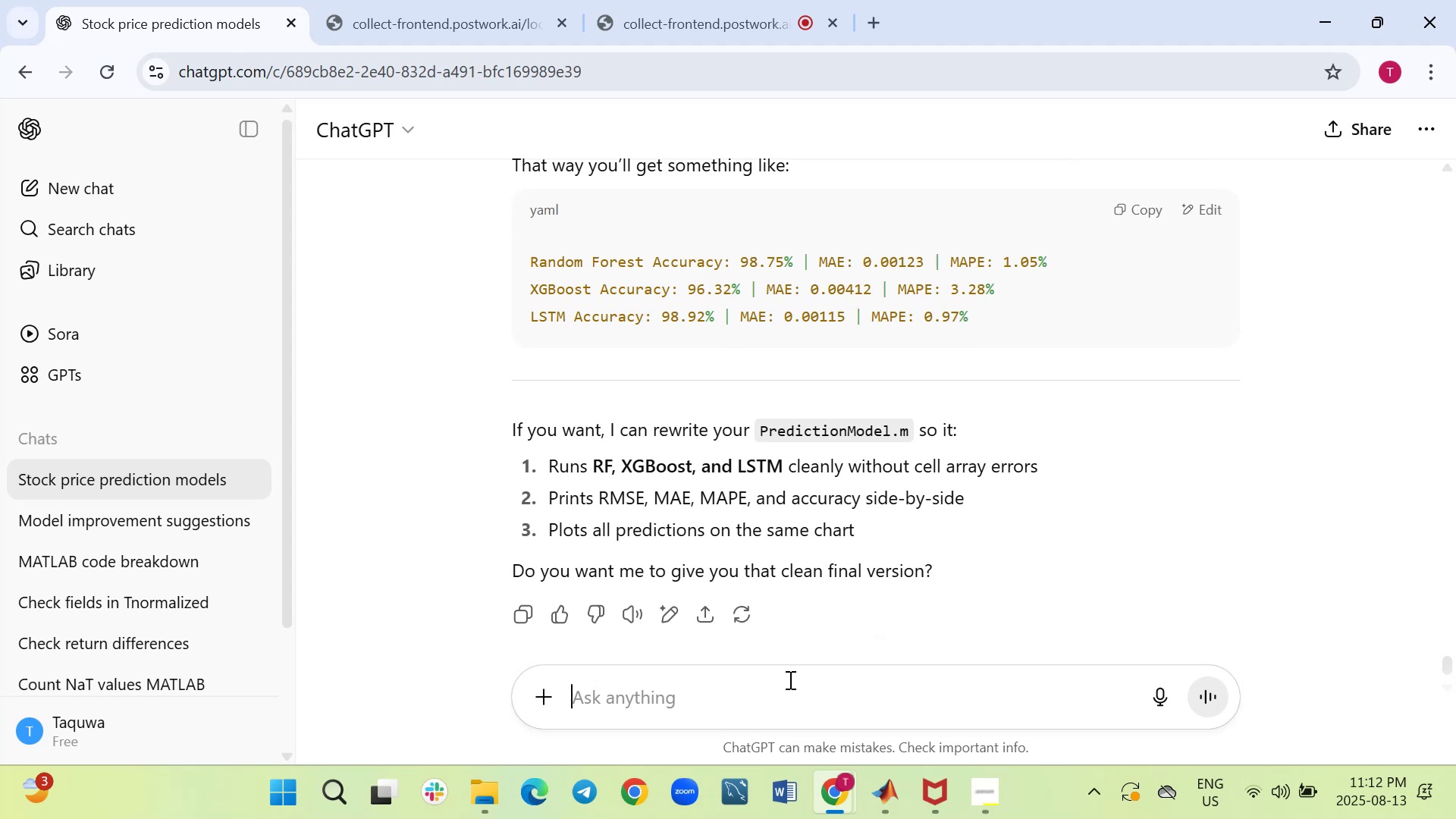 
type(yes)
 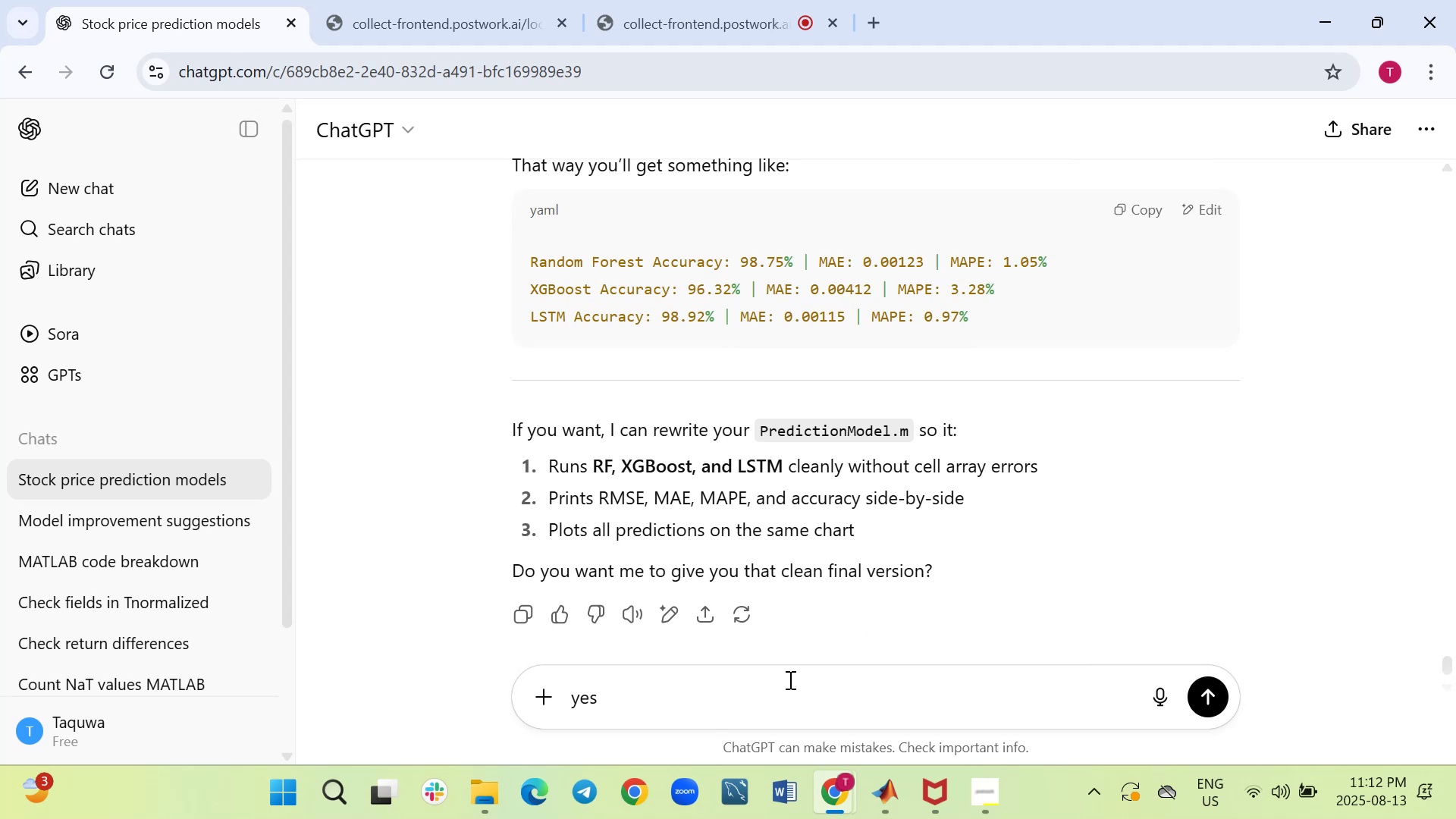 
key(Enter)
 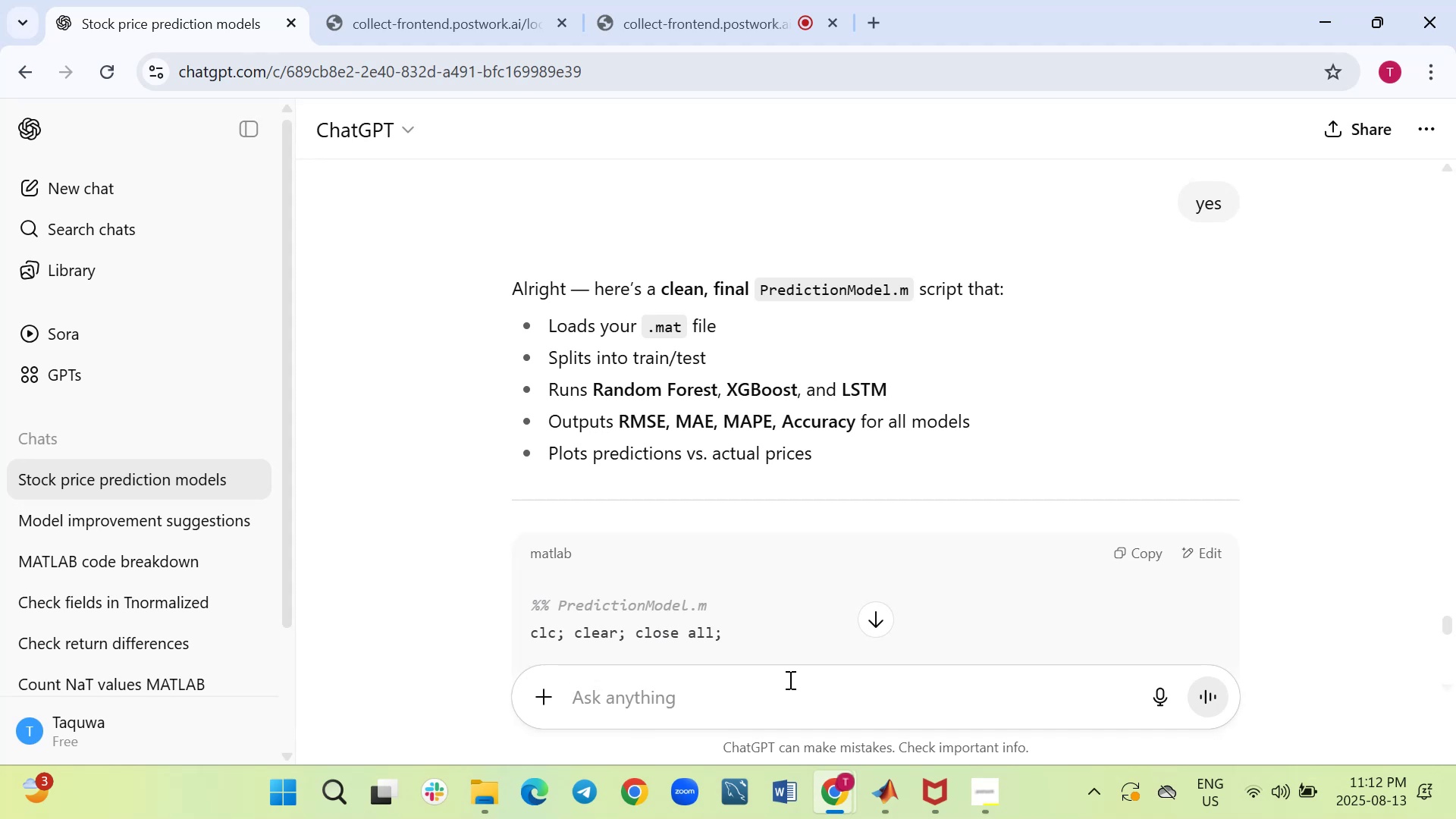 
wait(25.97)
 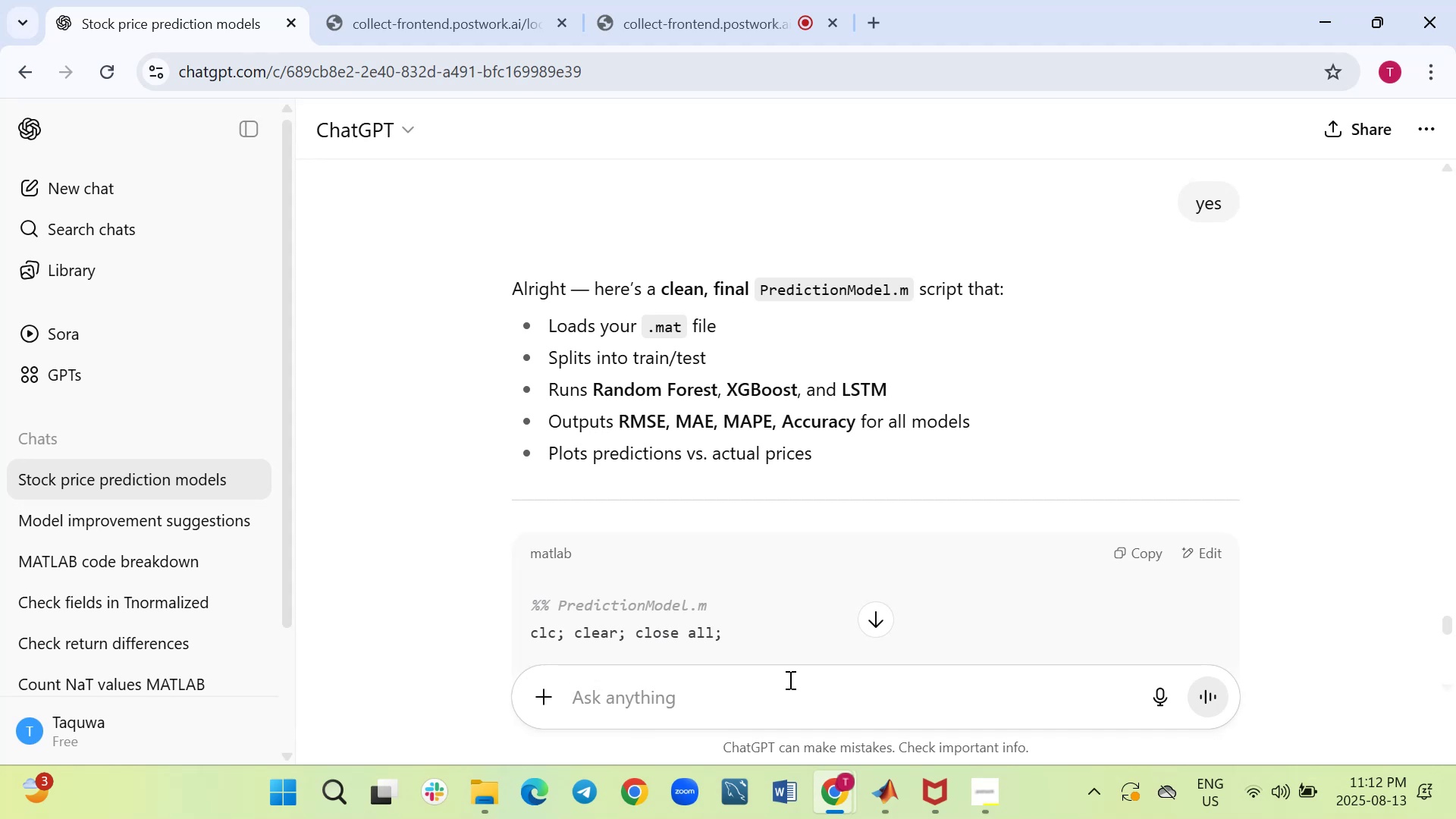 
left_click_drag(start_coordinate=[820, 460], to_coordinate=[538, 453])
 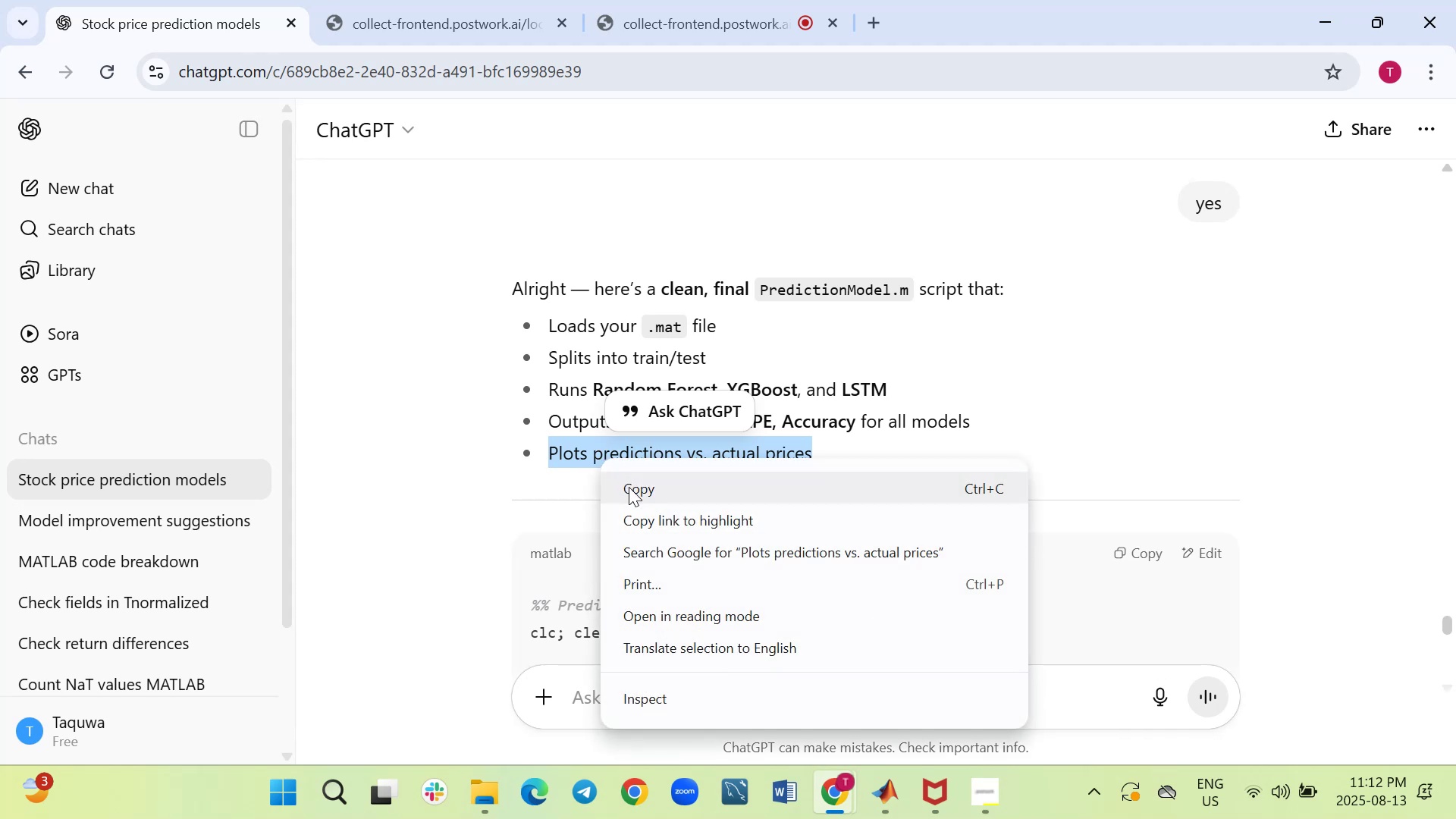 
left_click([889, 439])
 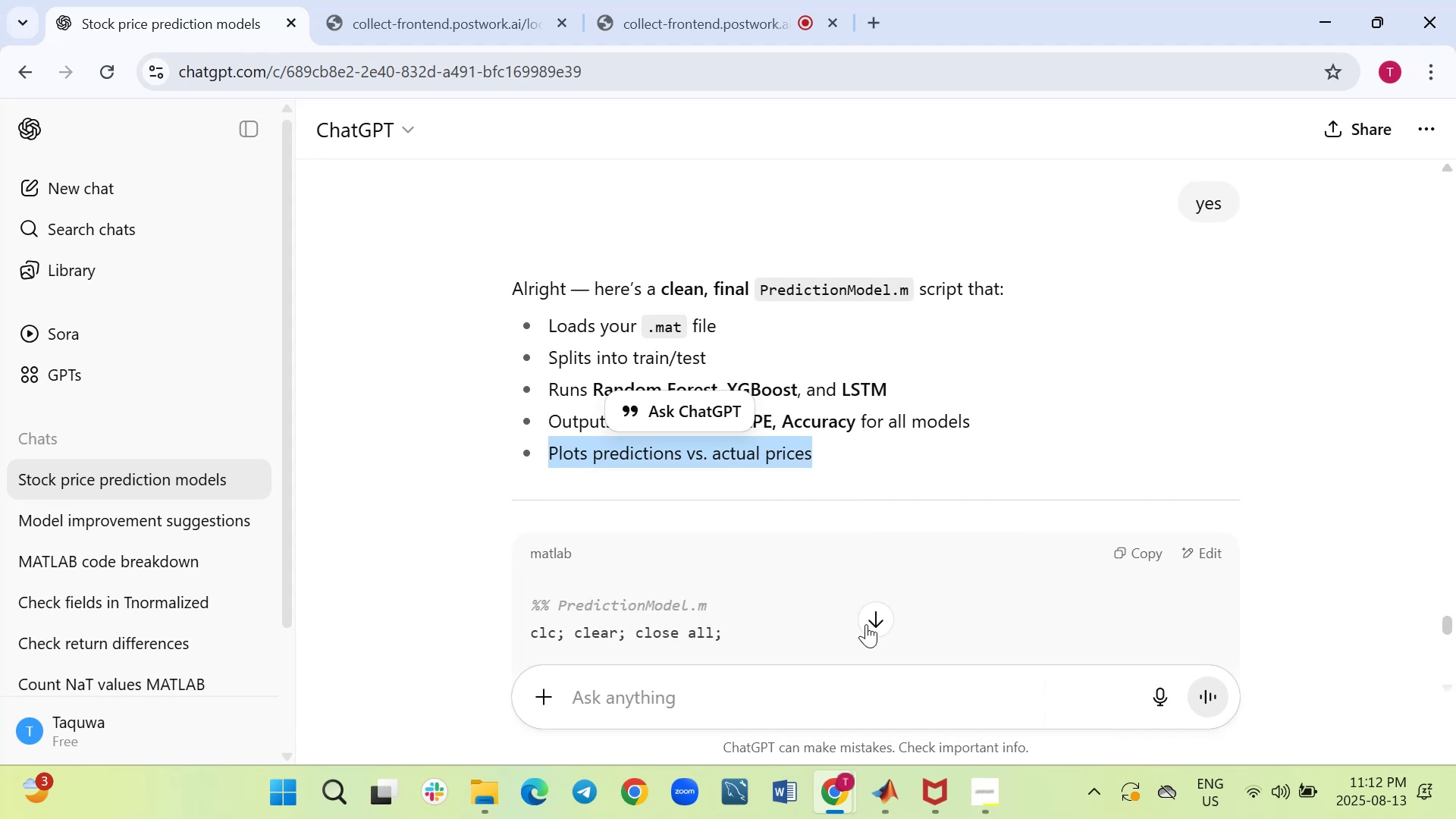 
left_click([877, 621])
 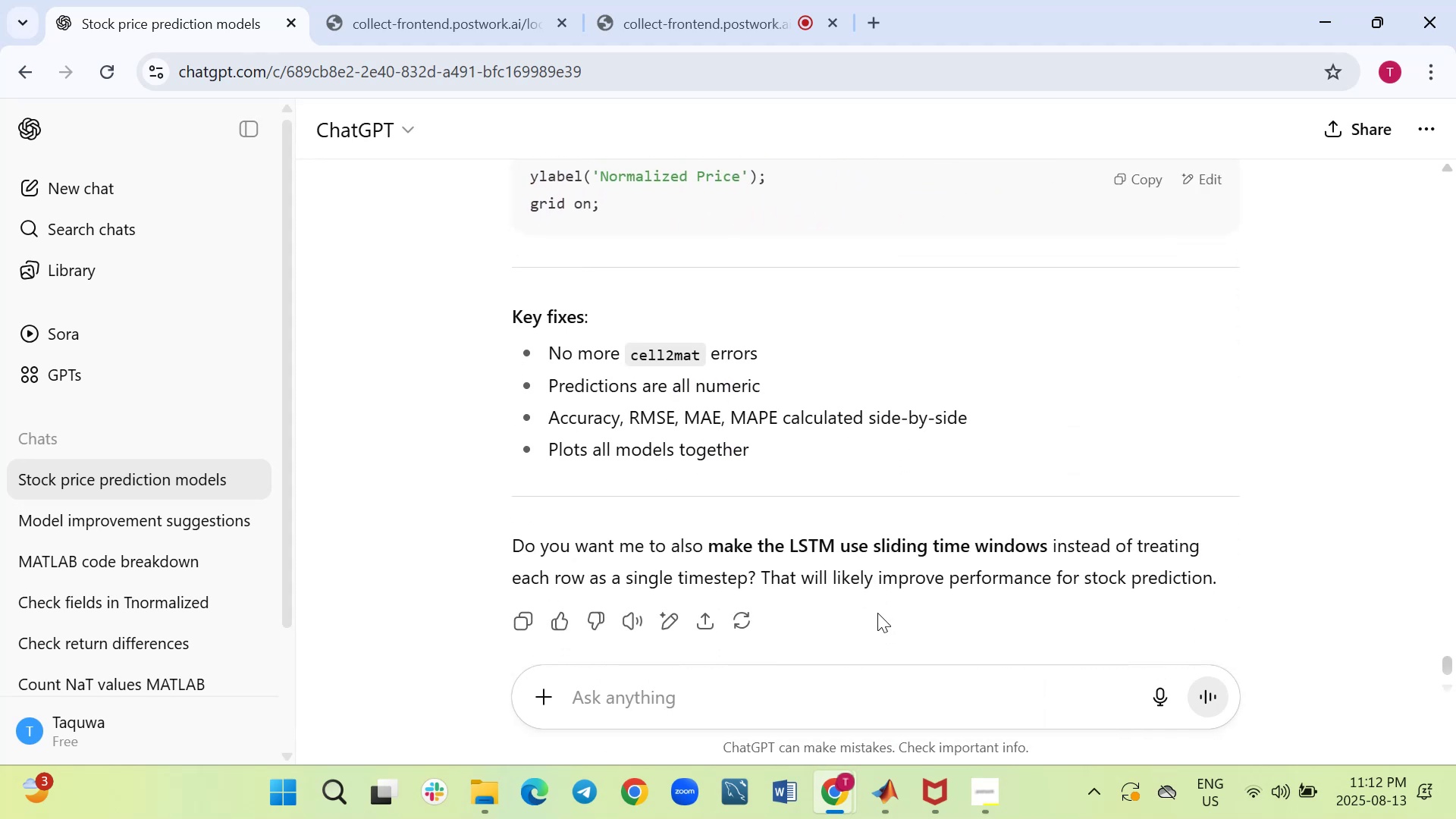 
scroll: coordinate [930, 425], scroll_direction: up, amount: 3.0
 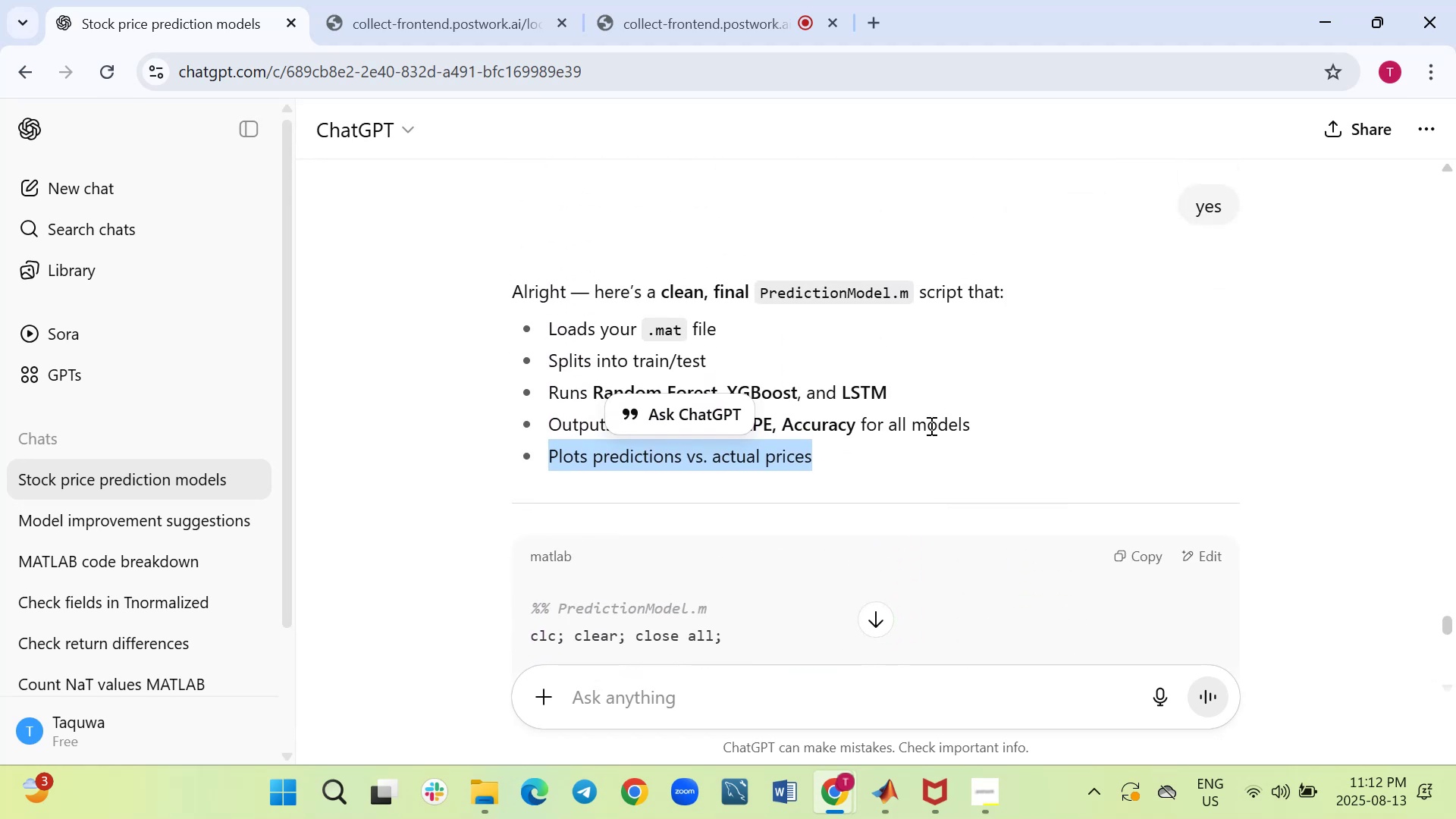 
scroll: coordinate [930, 425], scroll_direction: down, amount: 3.0
 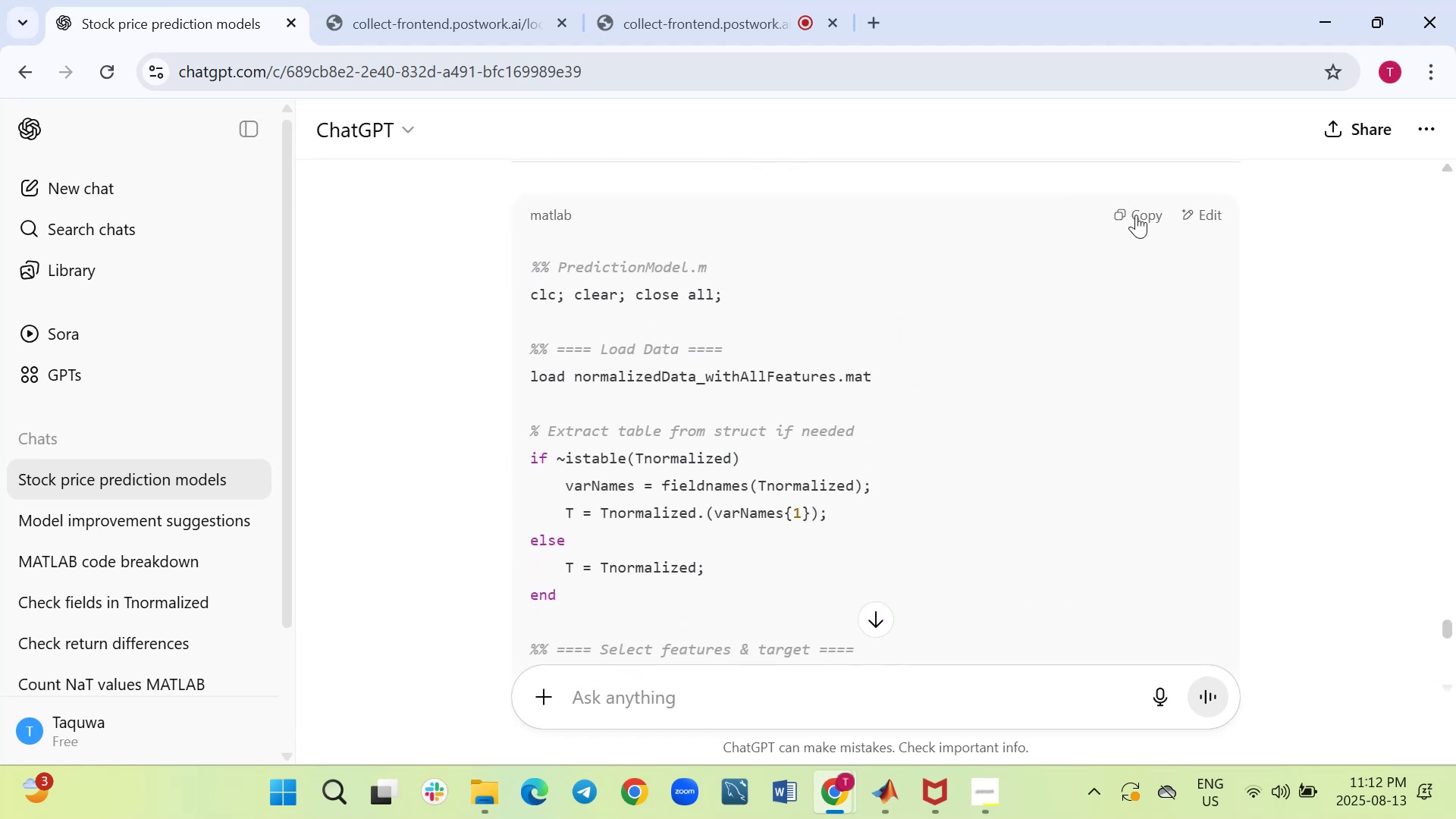 
left_click([1139, 216])
 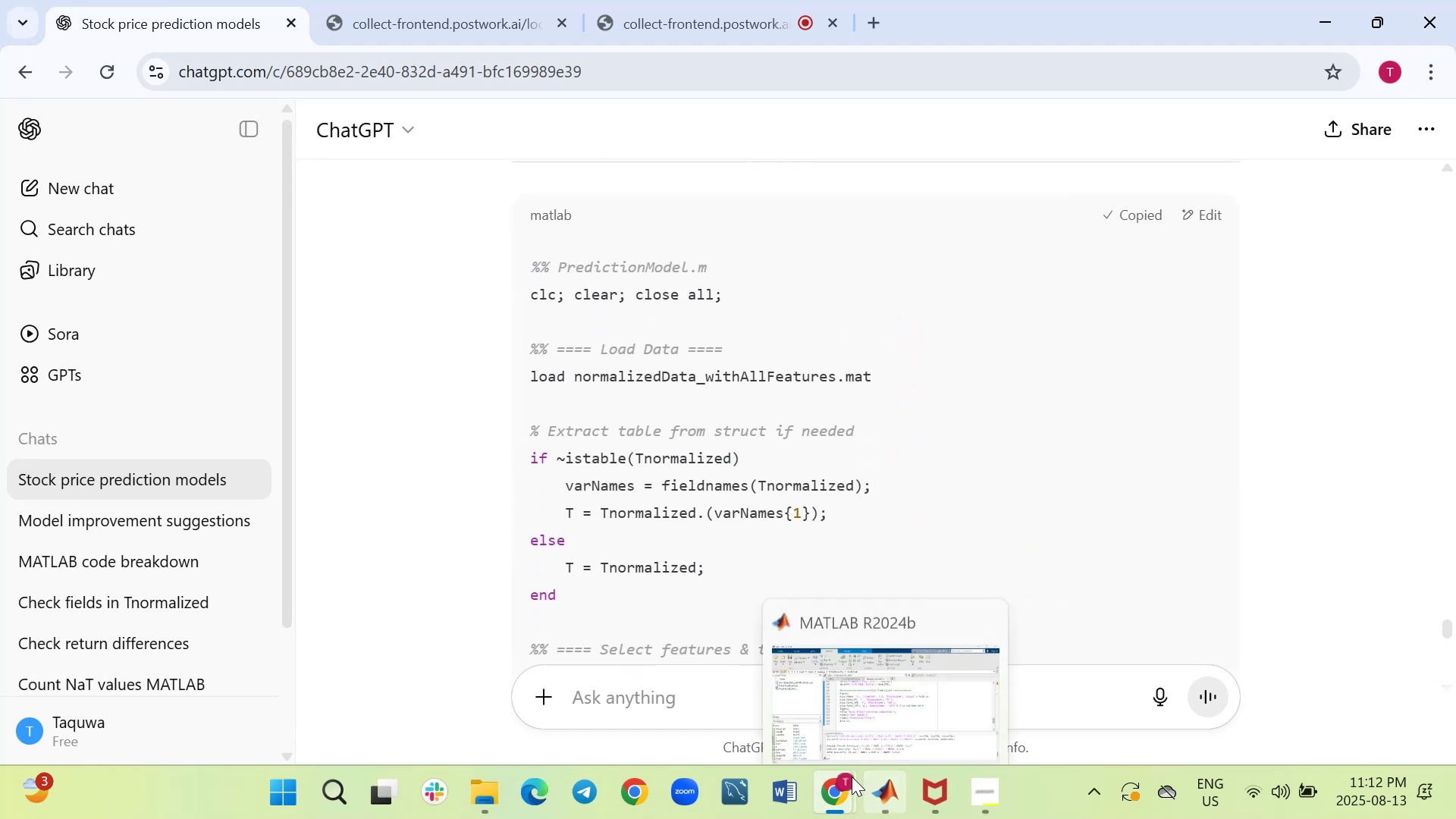 
left_click([816, 693])
 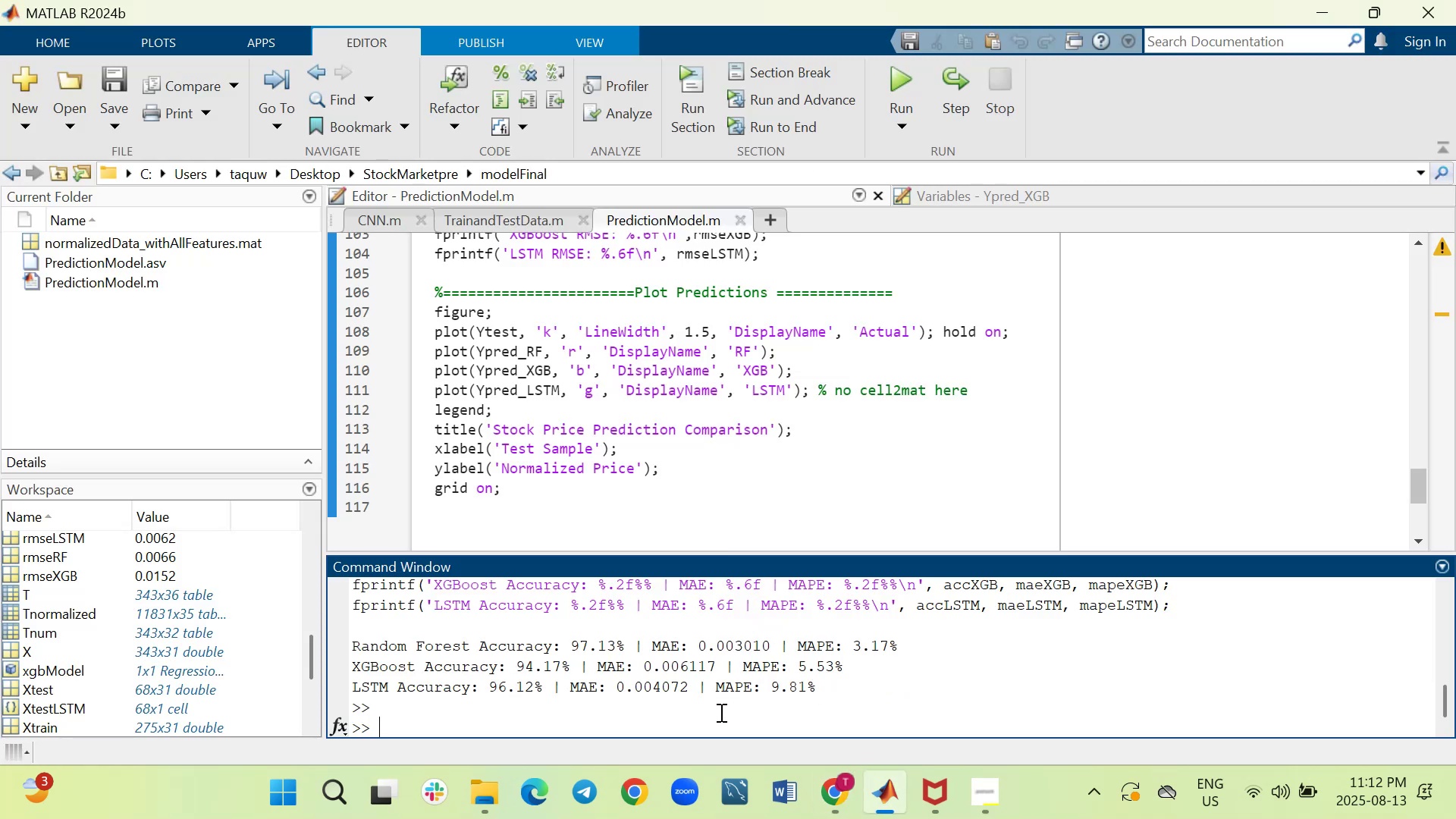 
type(clc)
 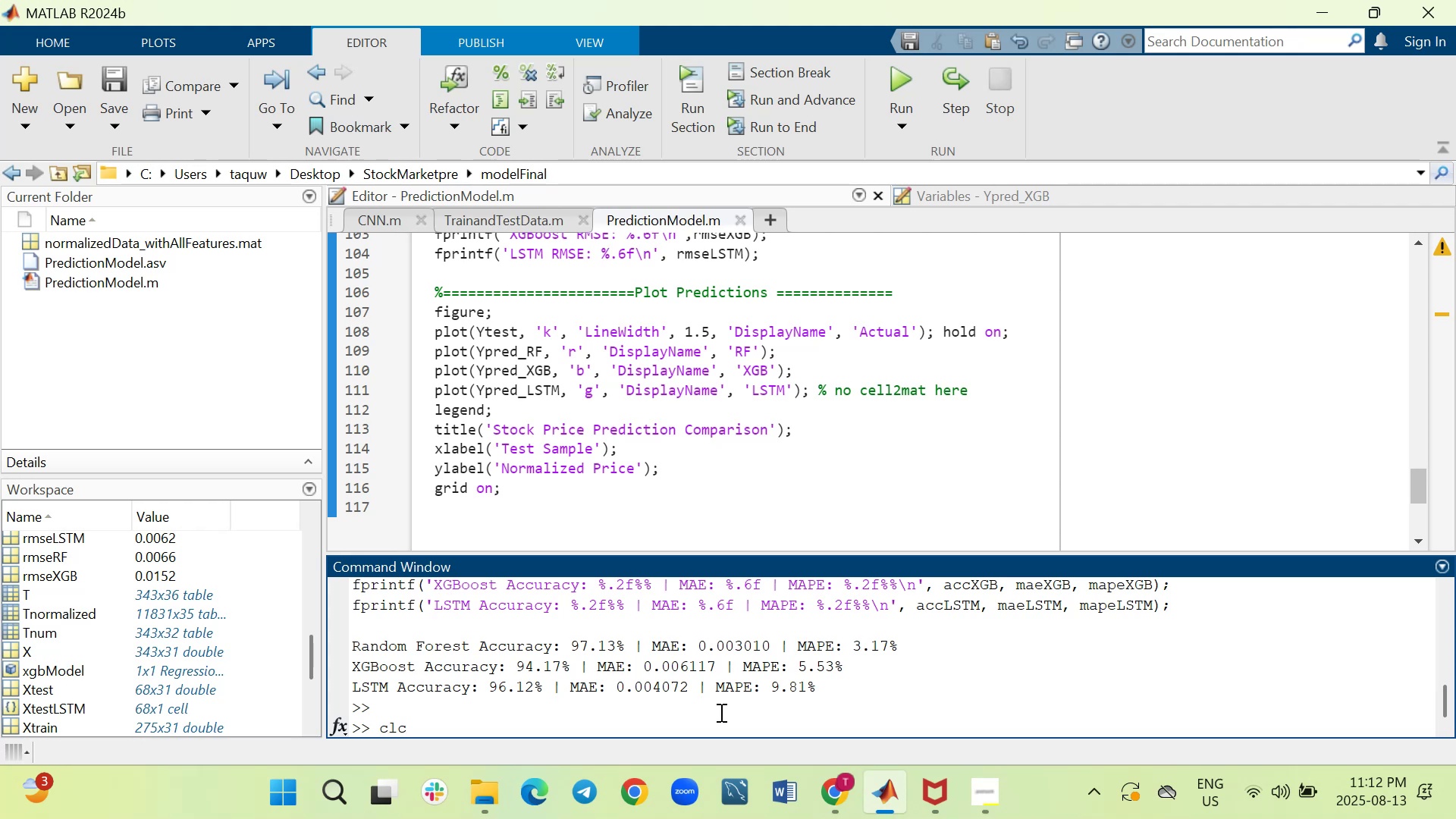 
key(Enter)
 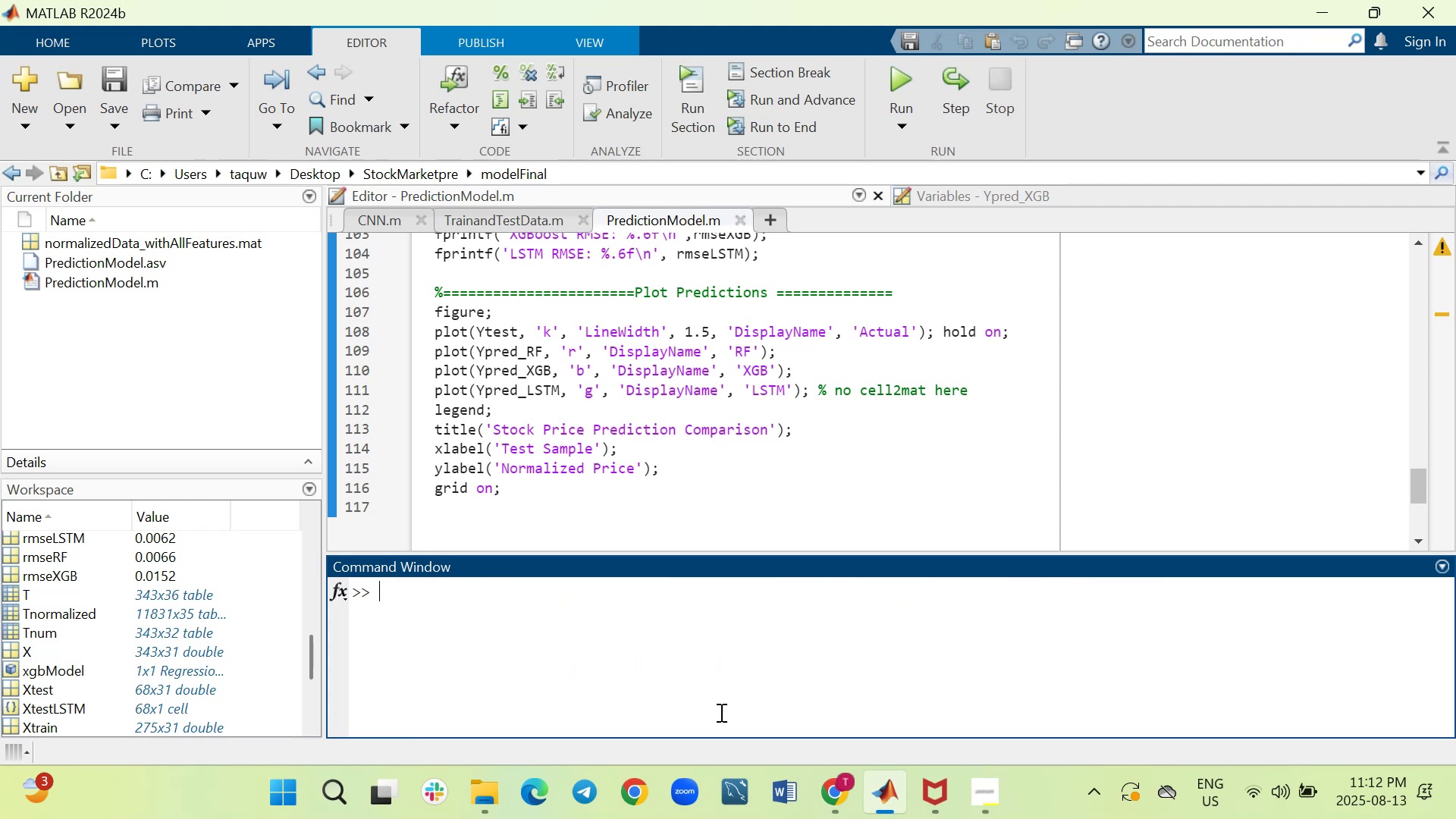 
key(Control+V)
 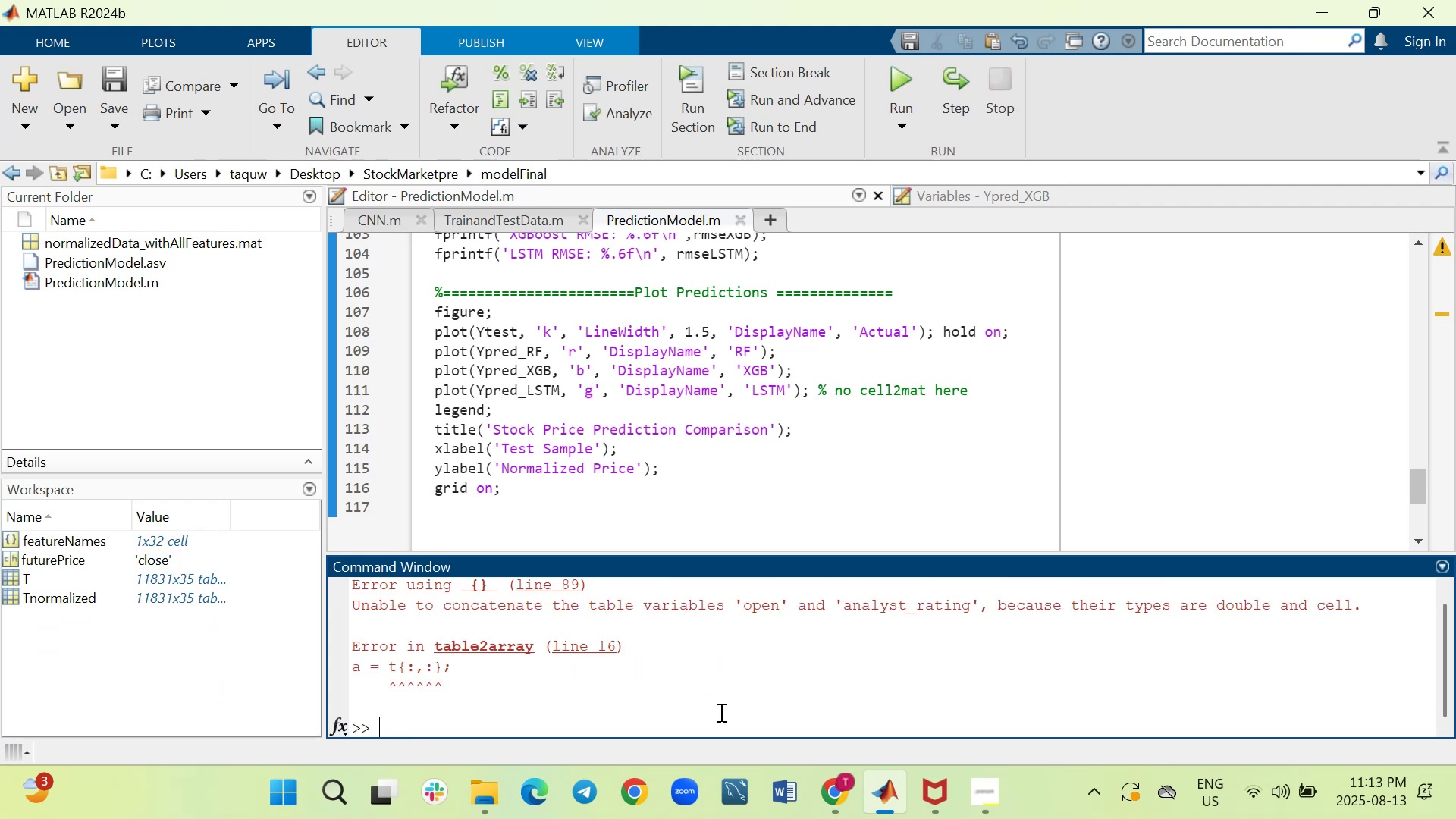 
wait(6.5)
 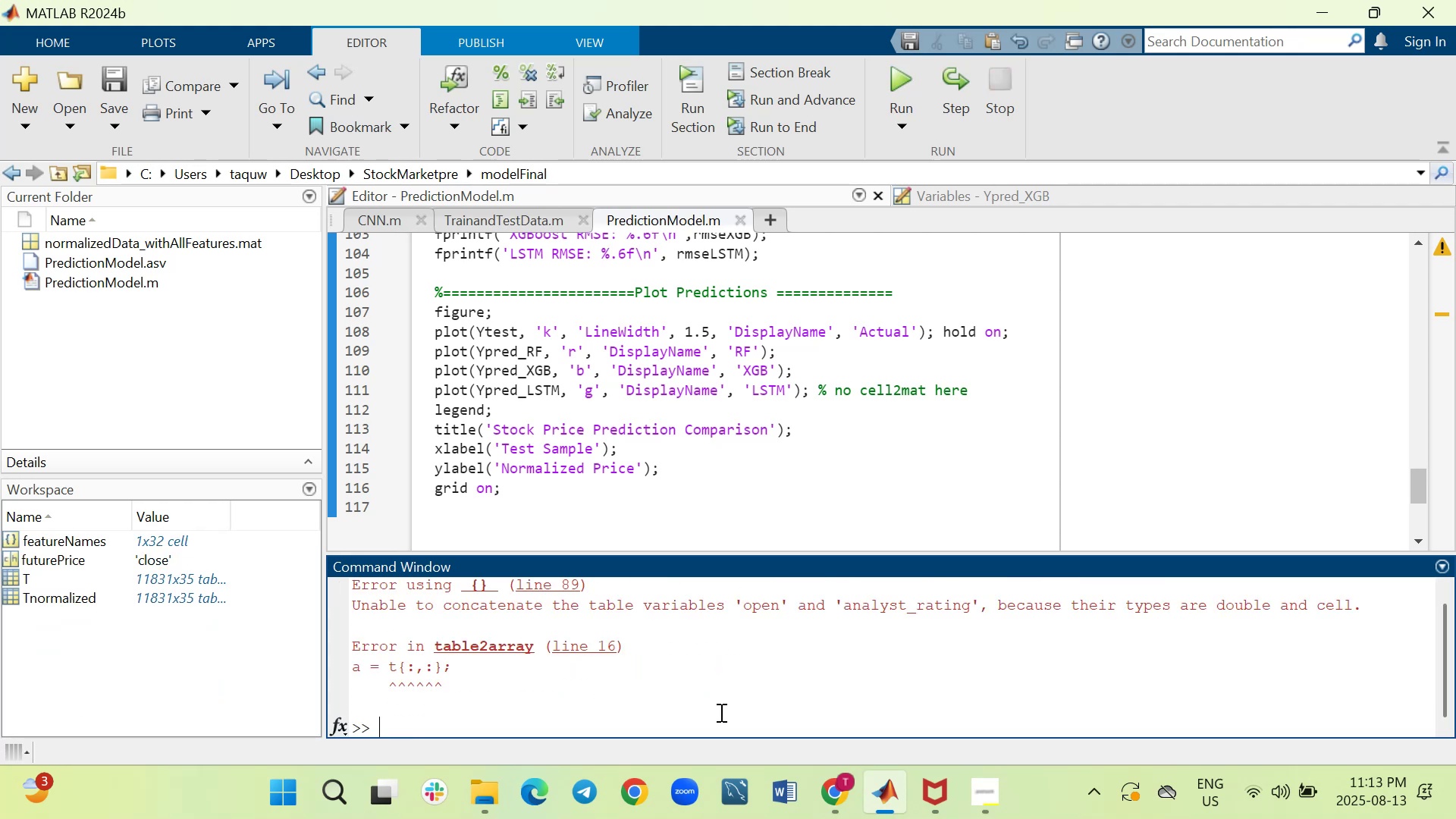 
scroll: coordinate [768, 365], scroll_direction: up, amount: 18.0
 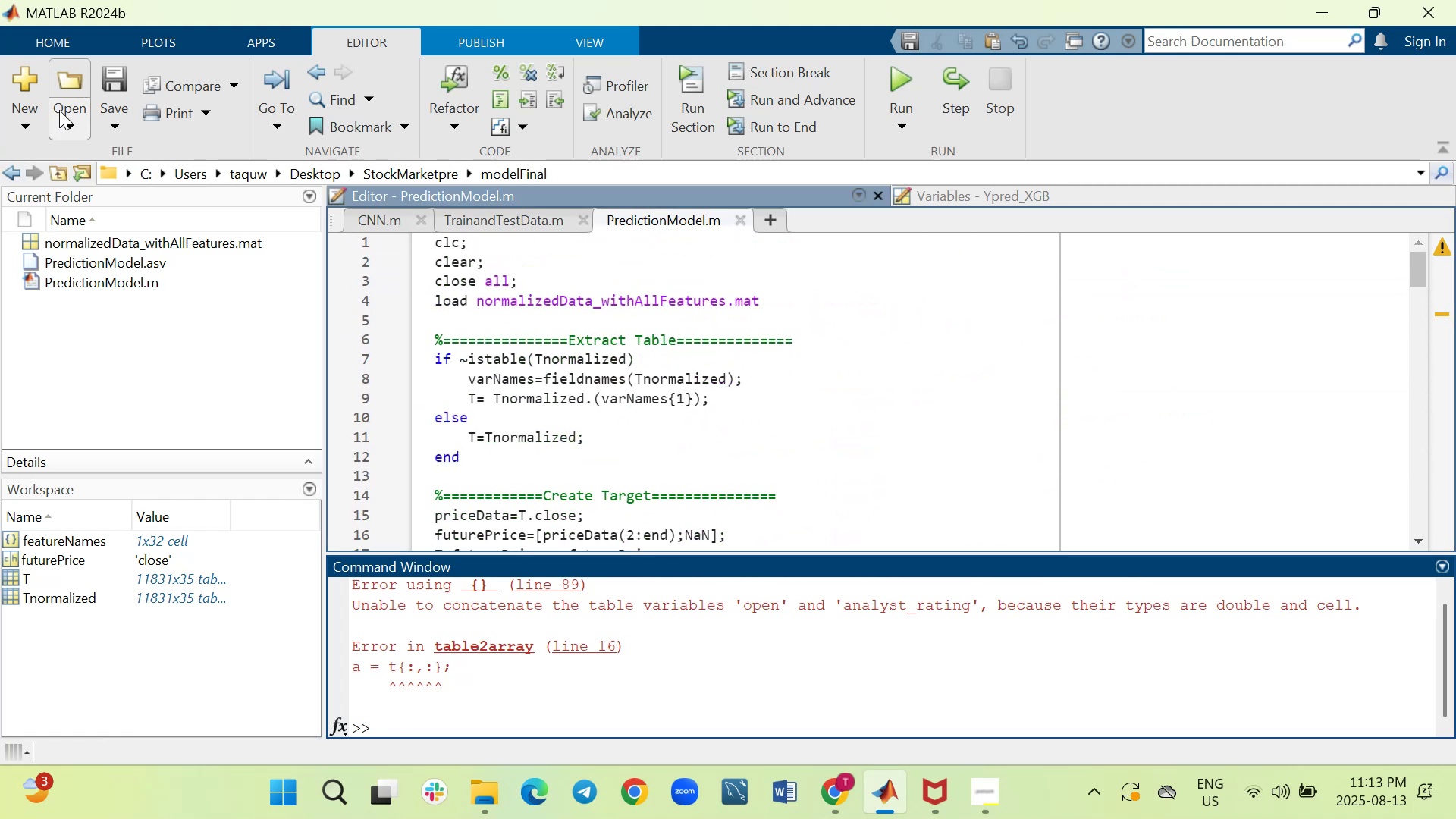 
left_click([54, 127])
 